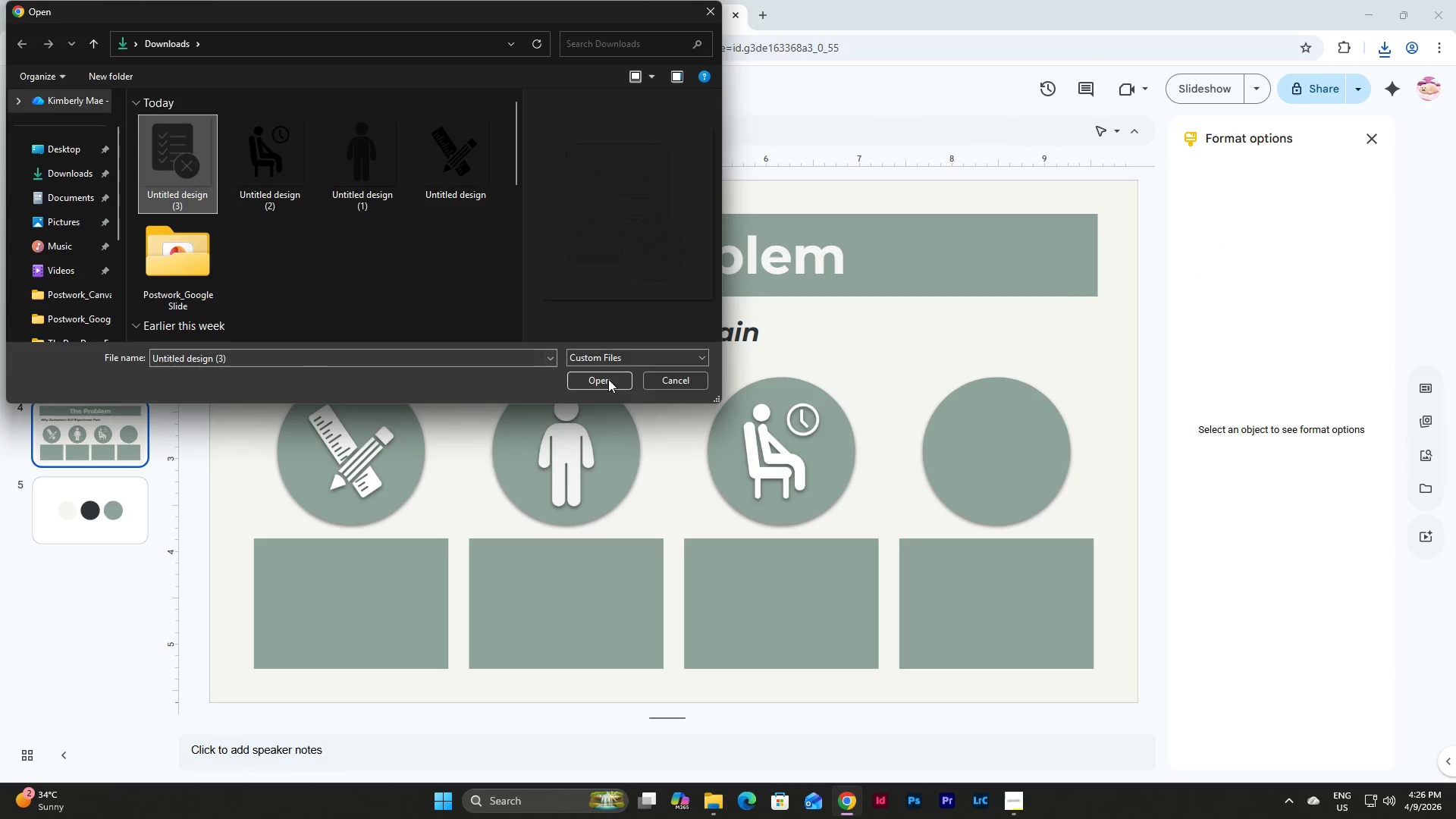 
left_click([610, 379])
 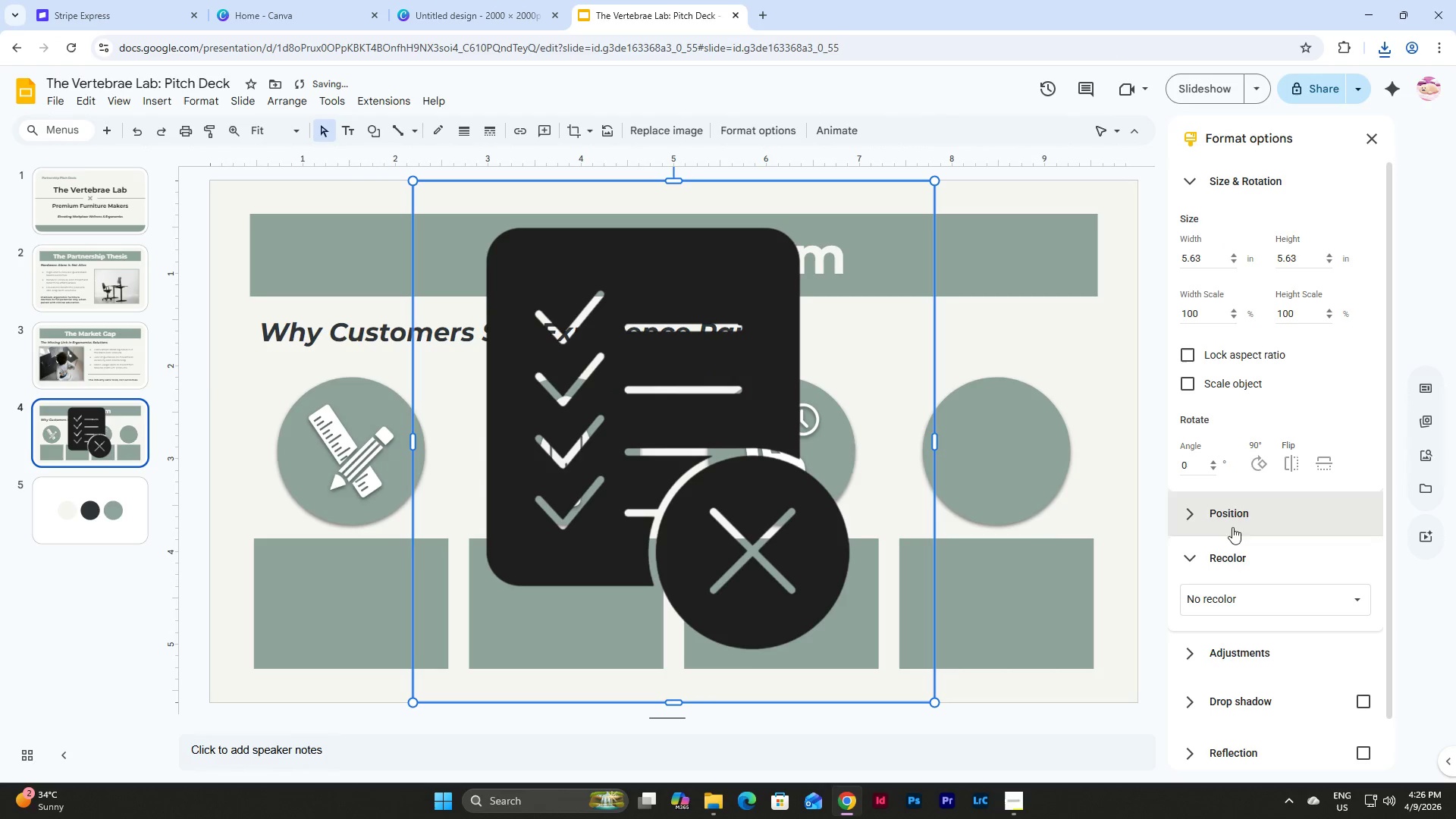 
left_click([1278, 592])
 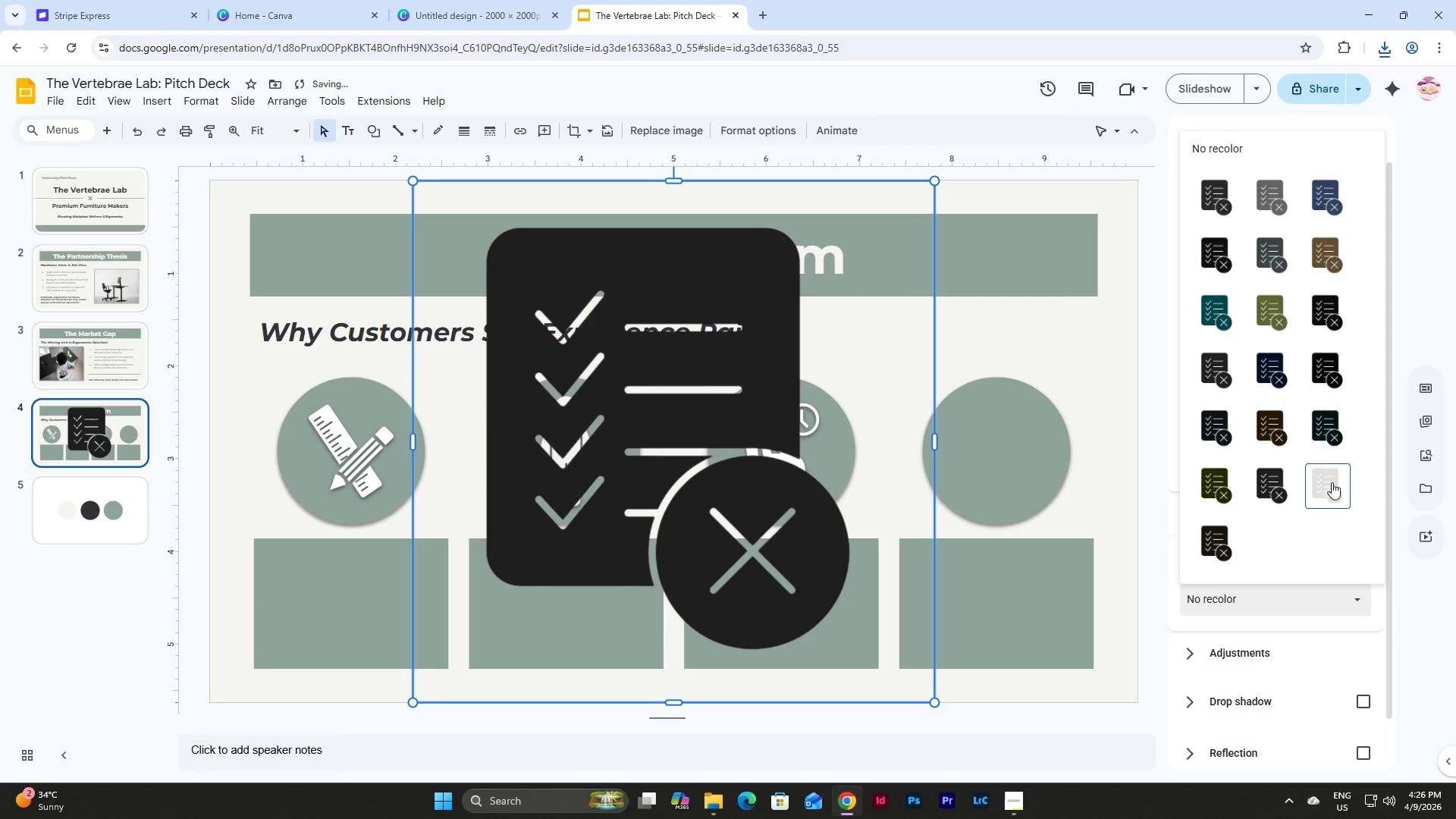 
left_click([1332, 482])
 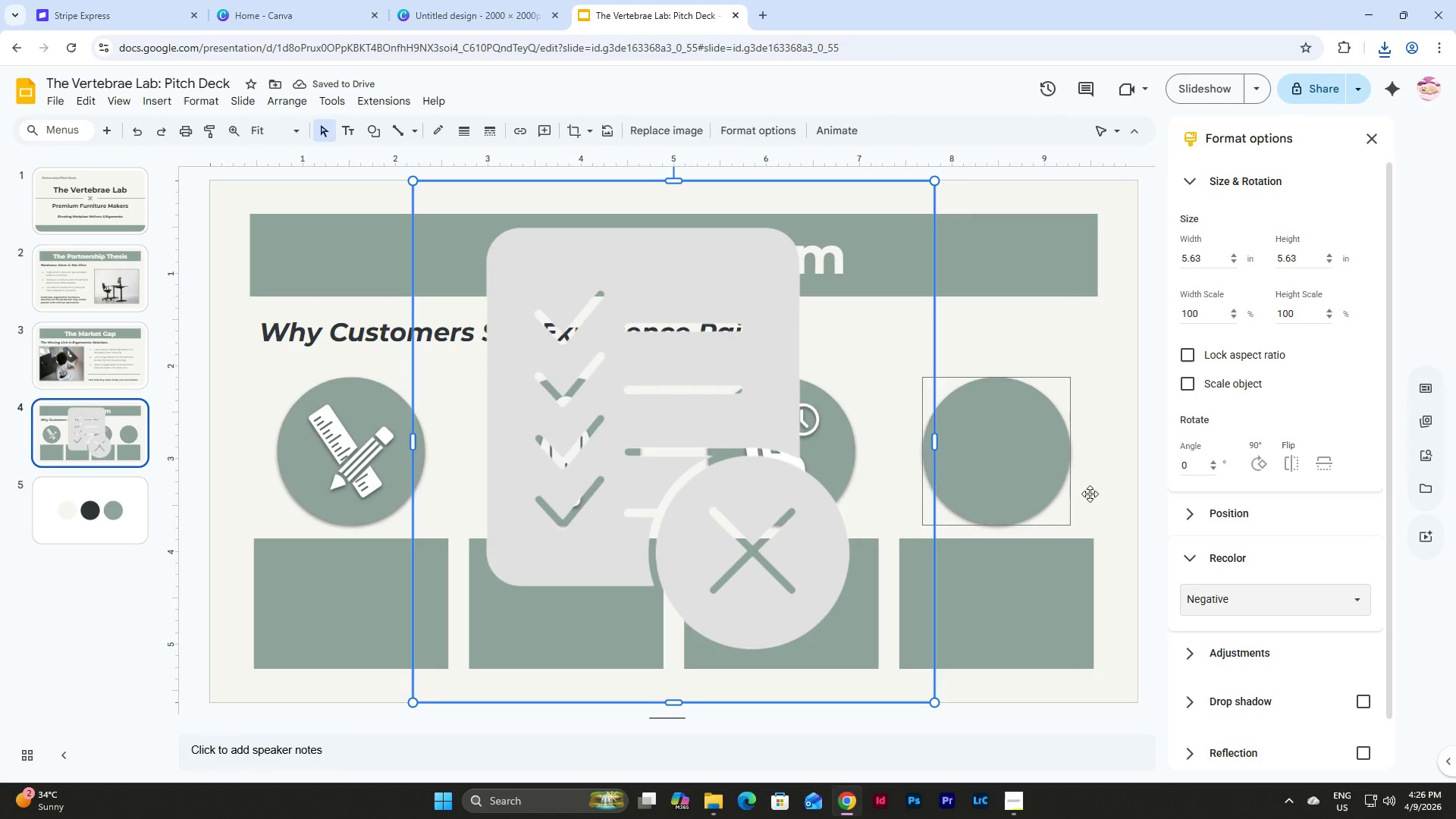 
scroll: coordinate [1282, 530], scroll_direction: down, amount: 2.0
 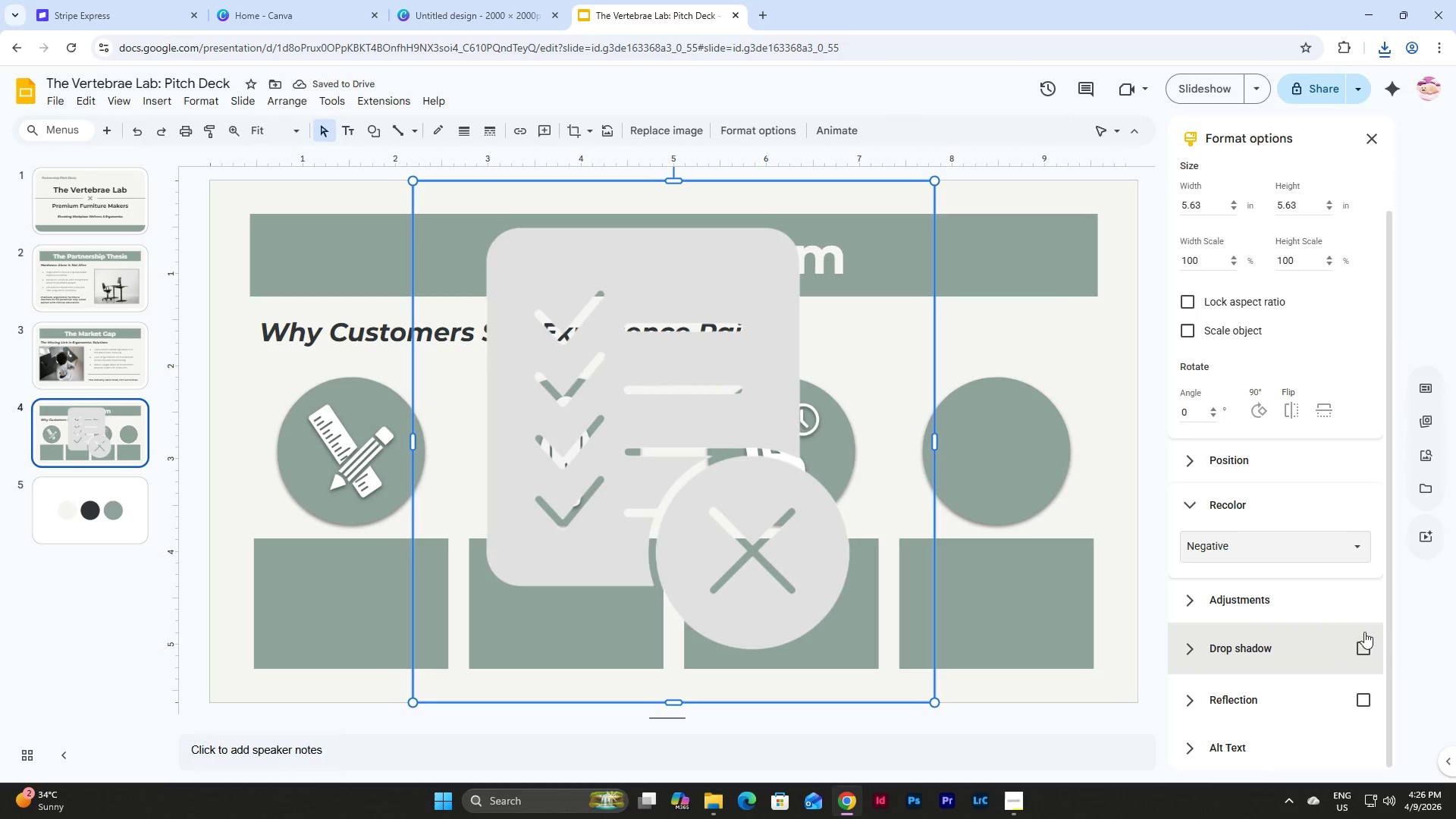 
left_click([1367, 640])
 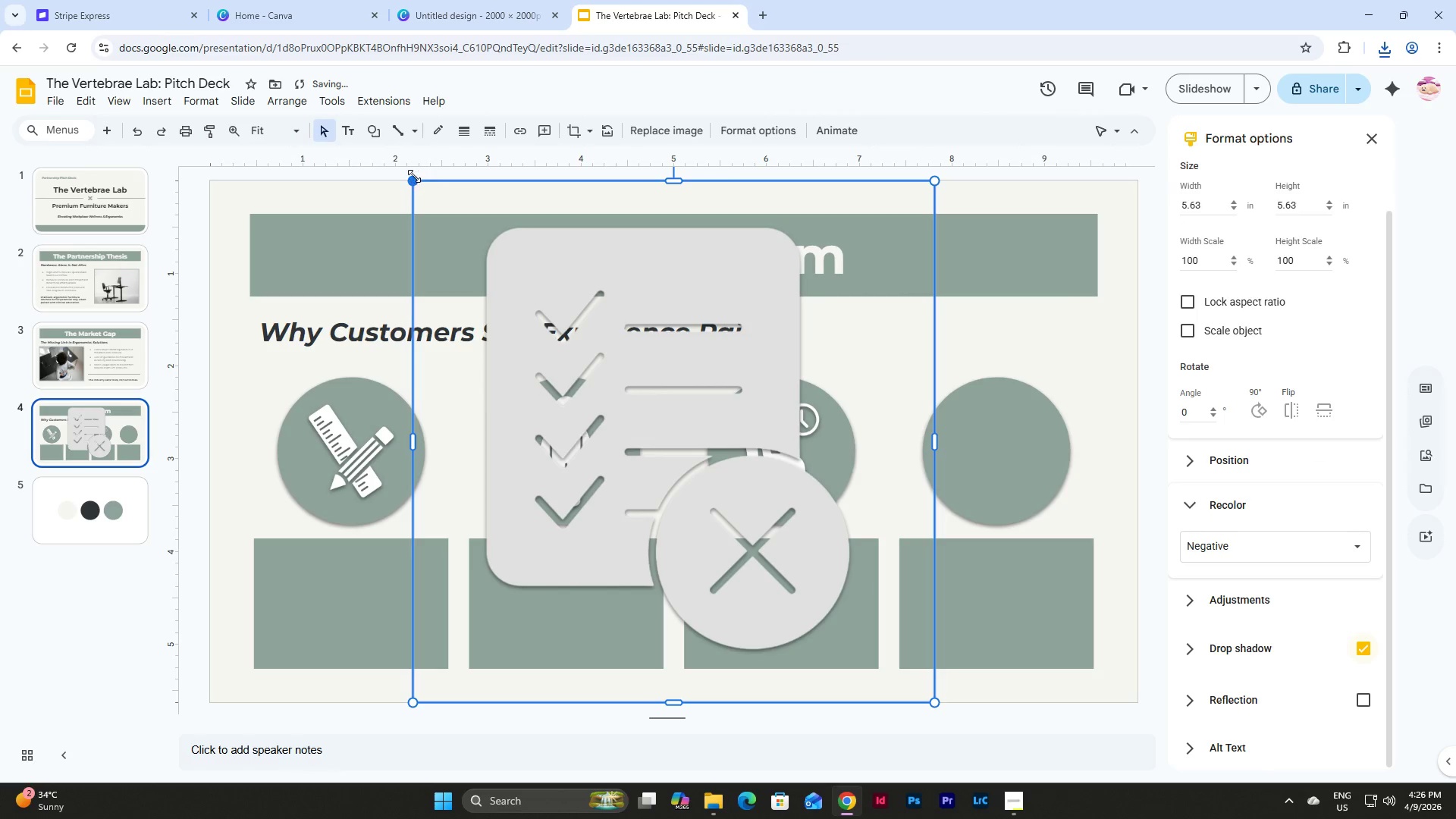 
left_click_drag(start_coordinate=[414, 176], to_coordinate=[852, 545])
 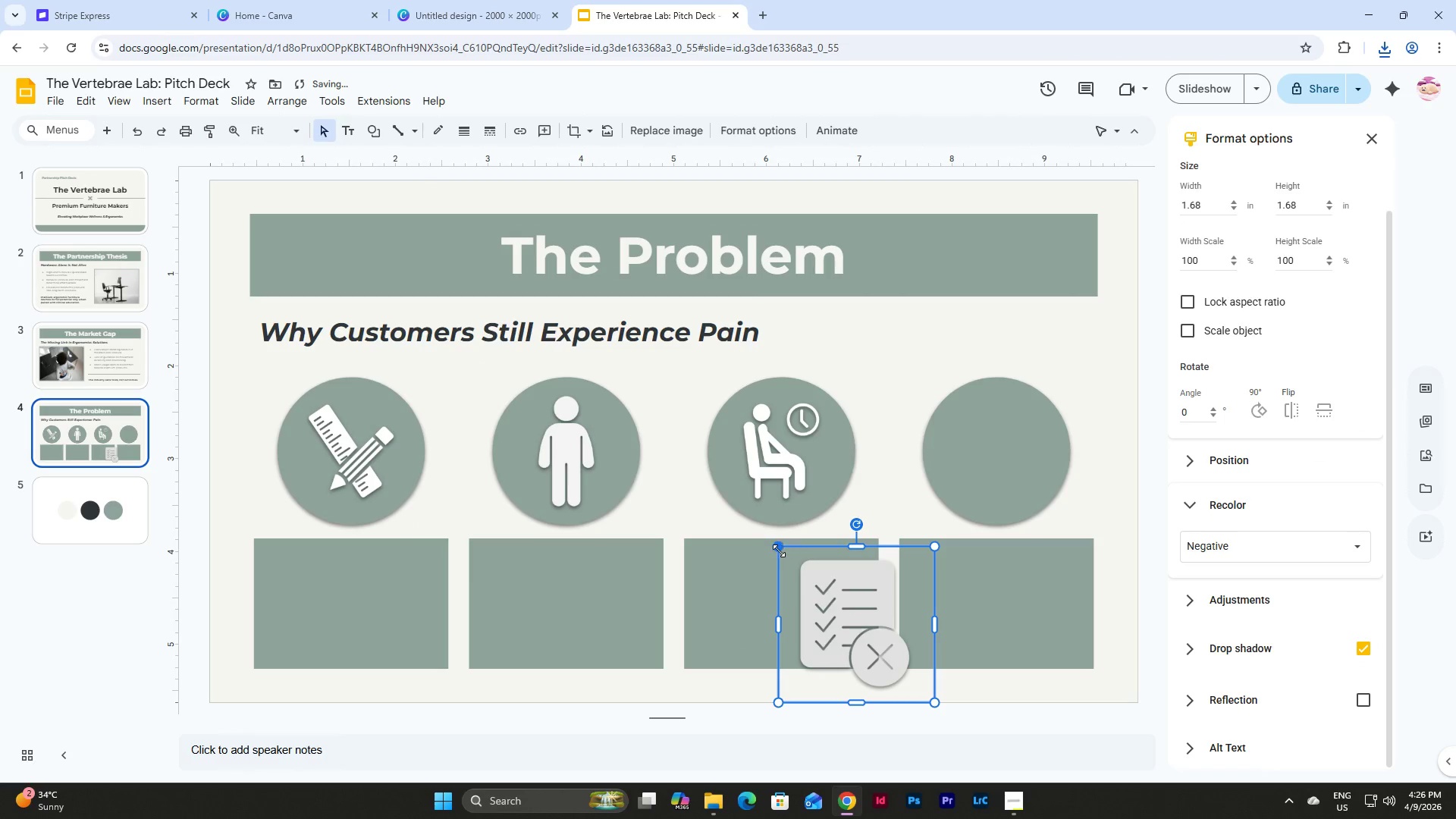 
left_click_drag(start_coordinate=[777, 551], to_coordinate=[840, 588])
 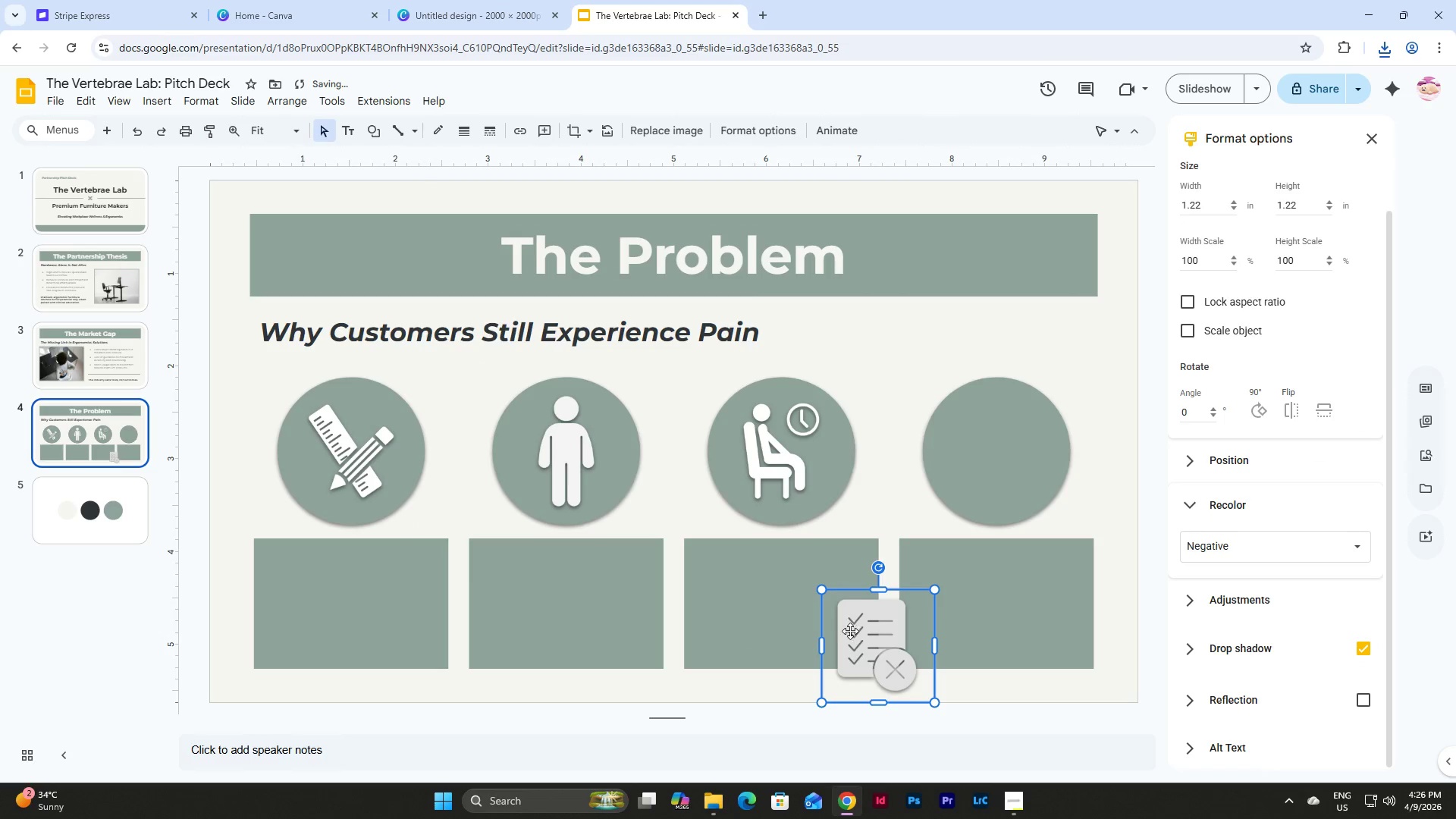 
left_click_drag(start_coordinate=[850, 631], to_coordinate=[977, 442])
 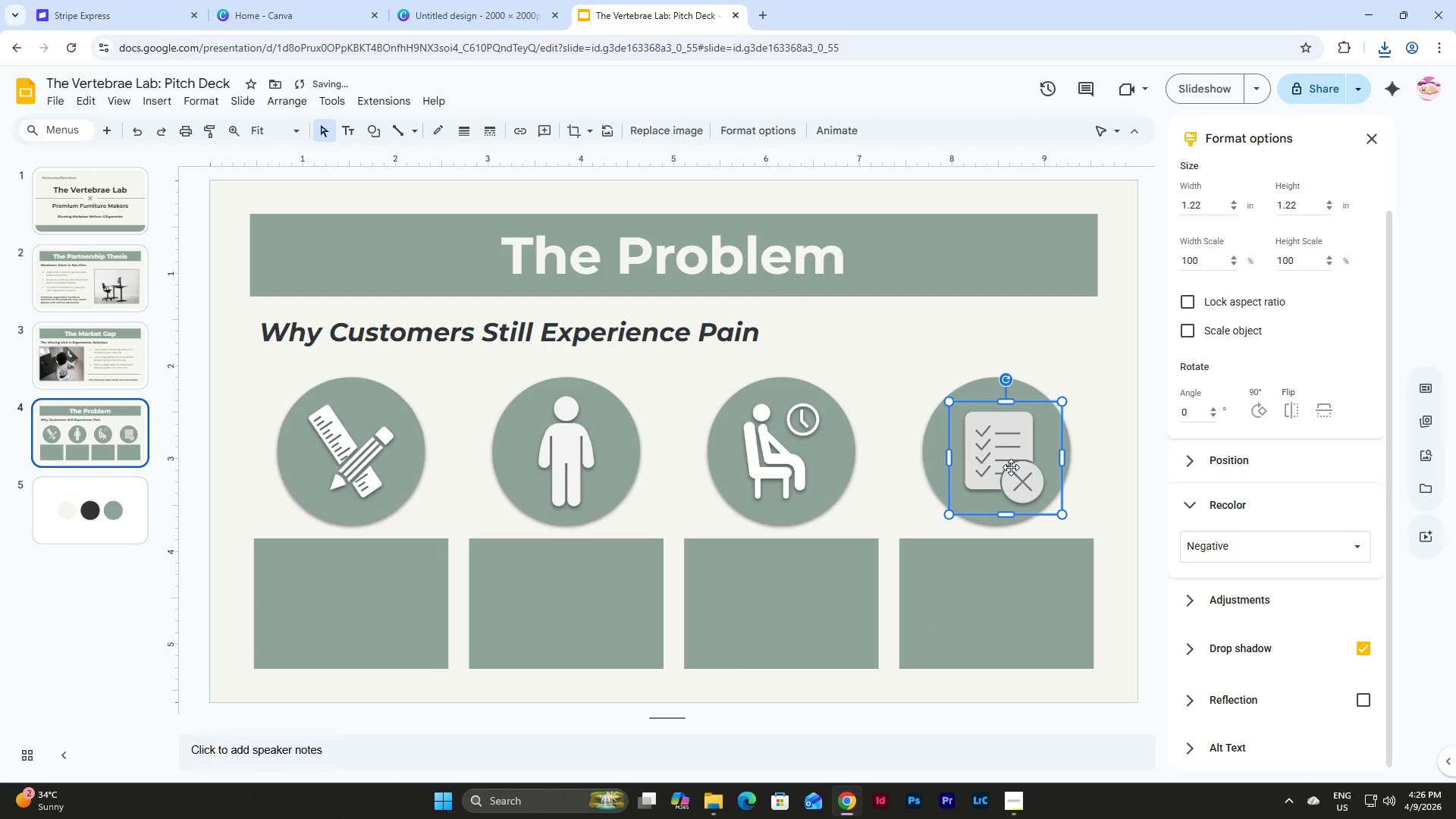 
hold_key(key=ControlLeft, duration=0.89)
 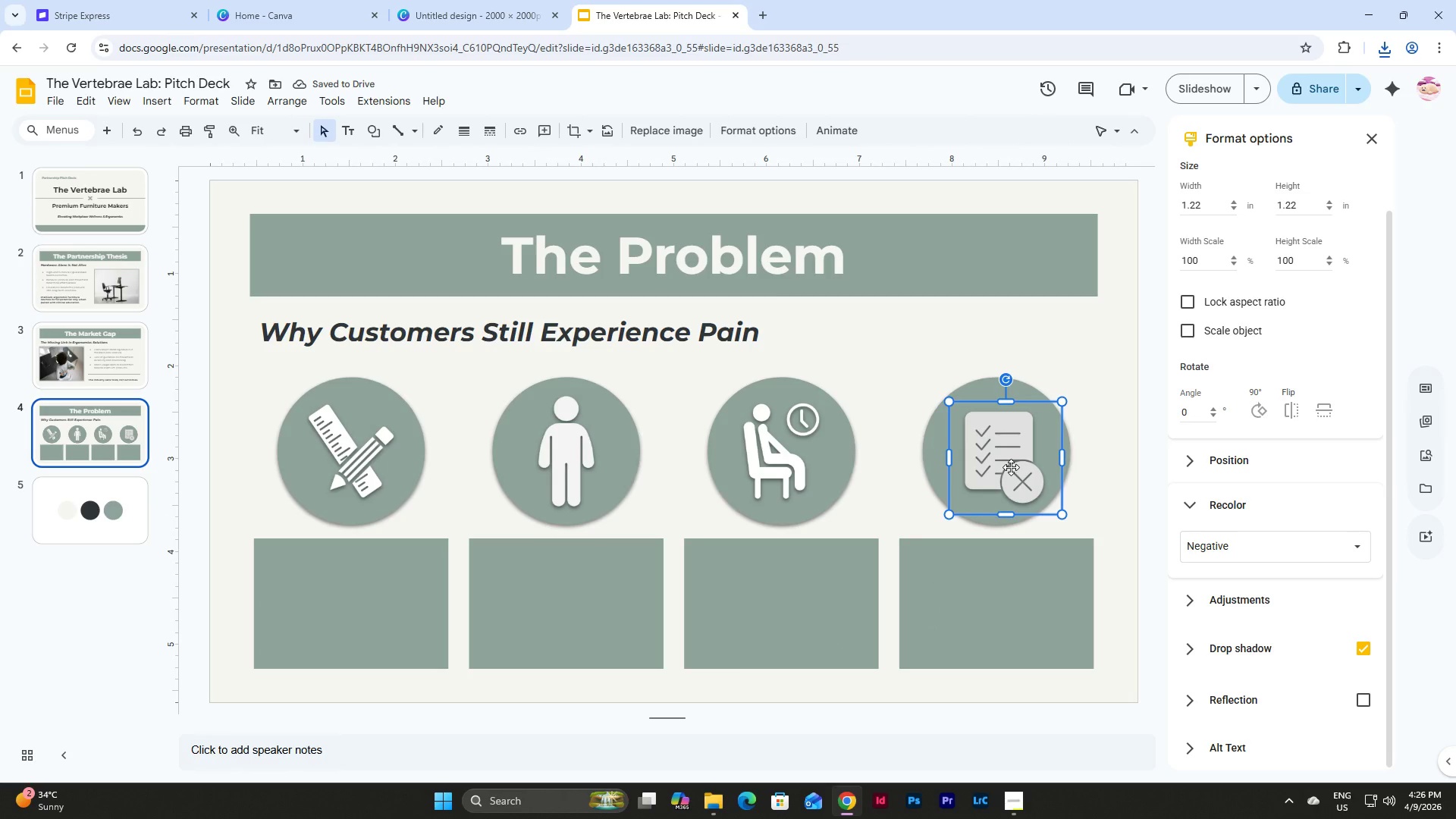 
key(Control+Z)
 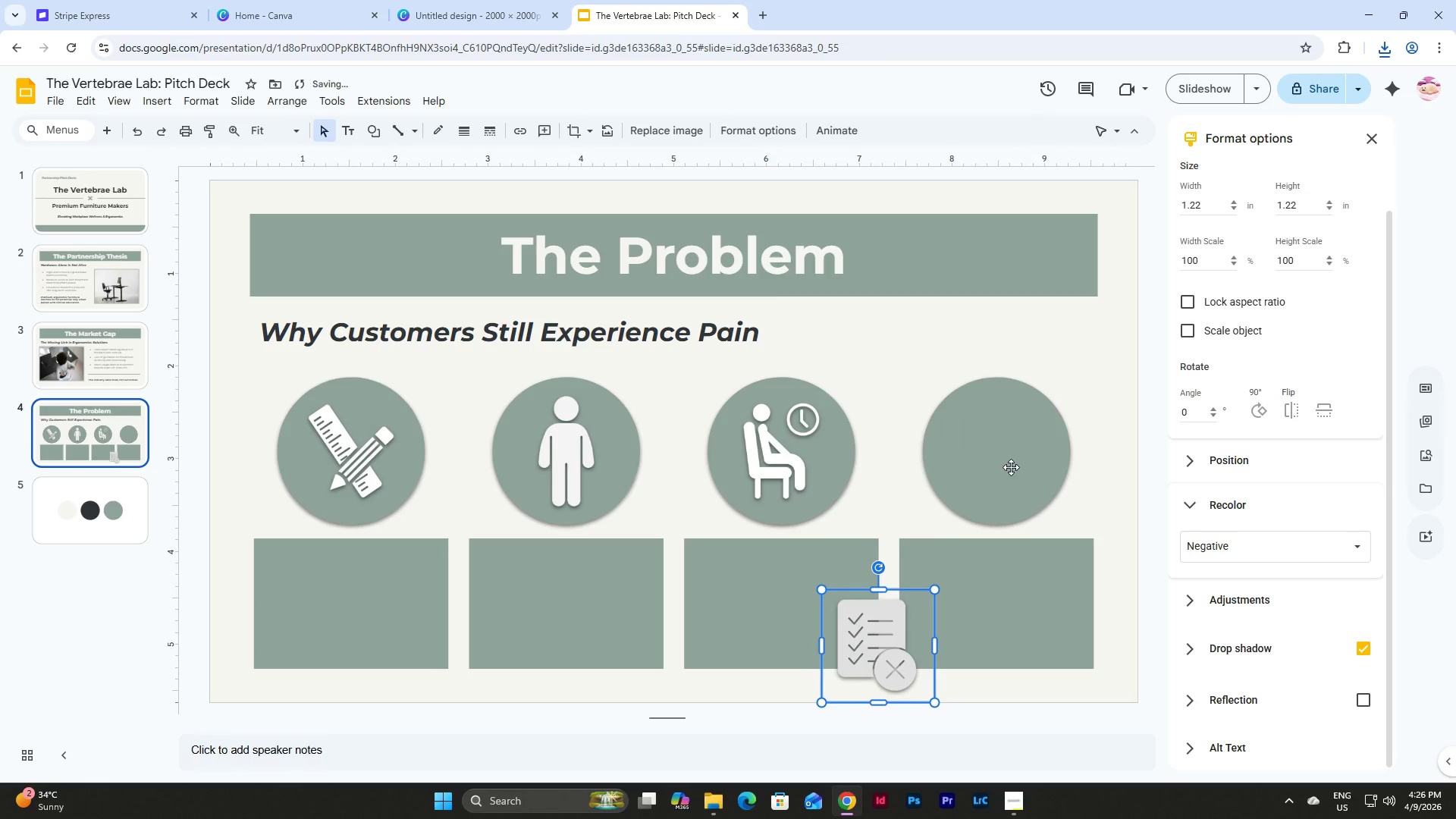 
key(Control+Z)
 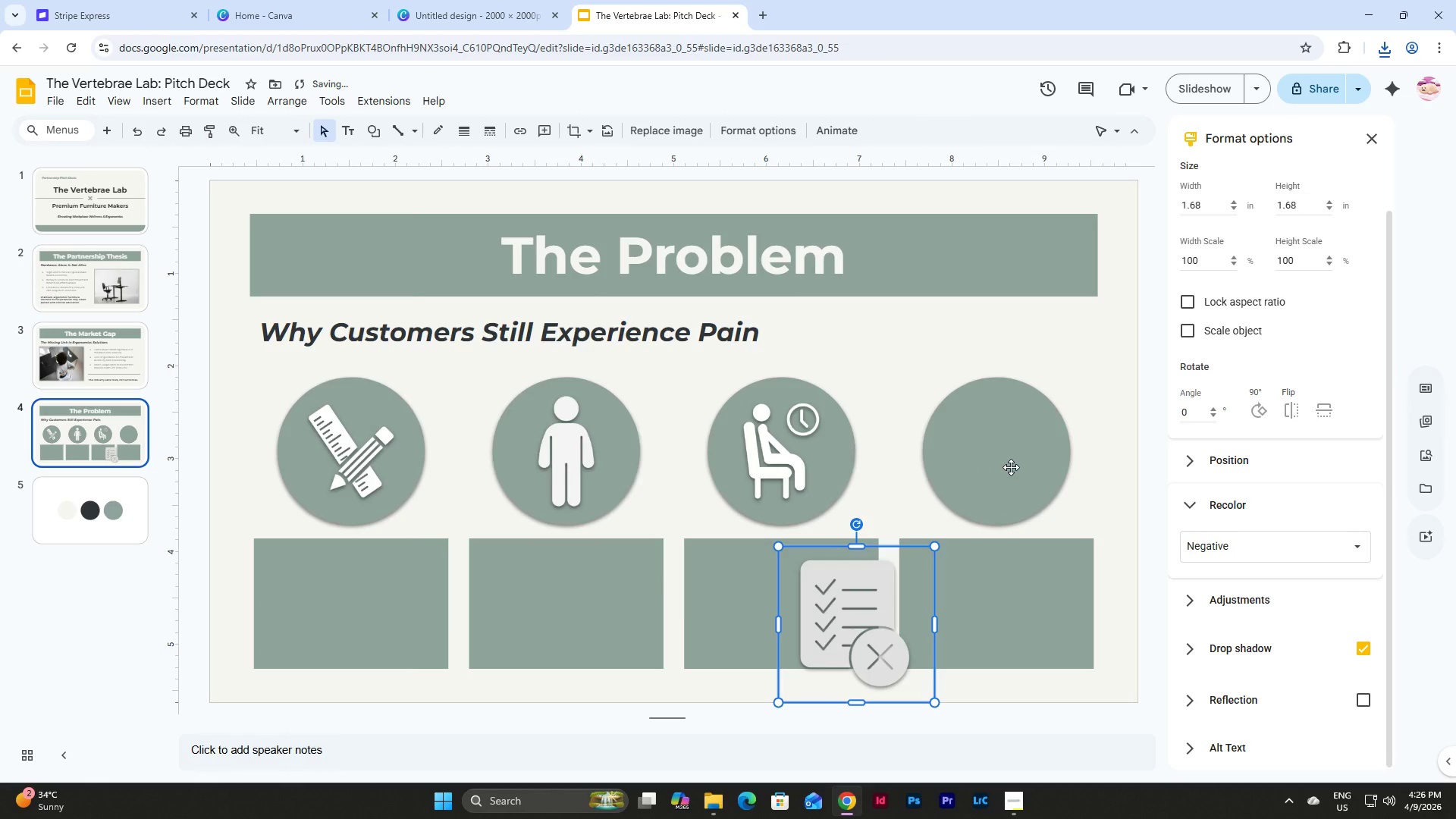 
key(Control+Z)
 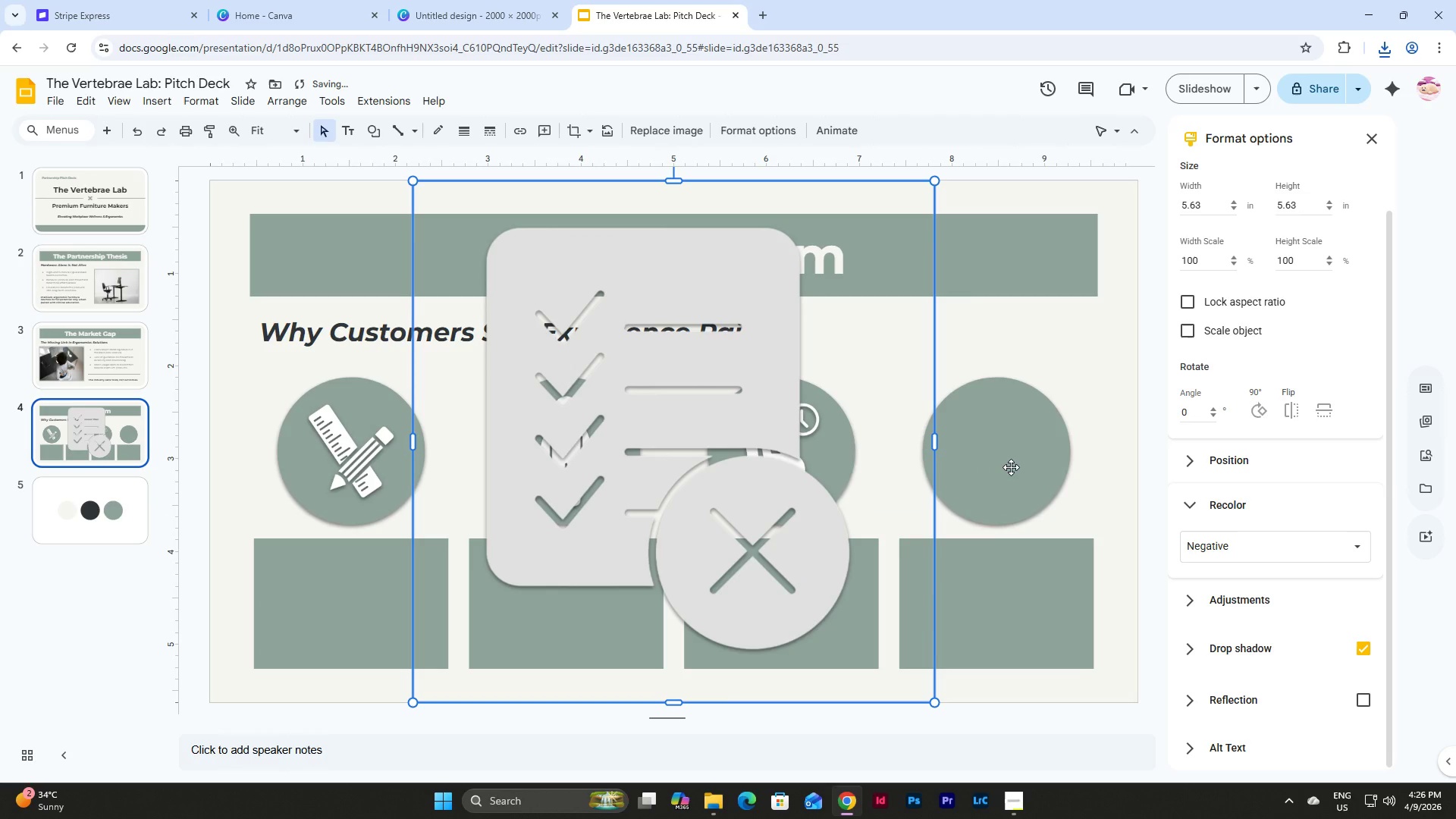 
key(Control+Z)
 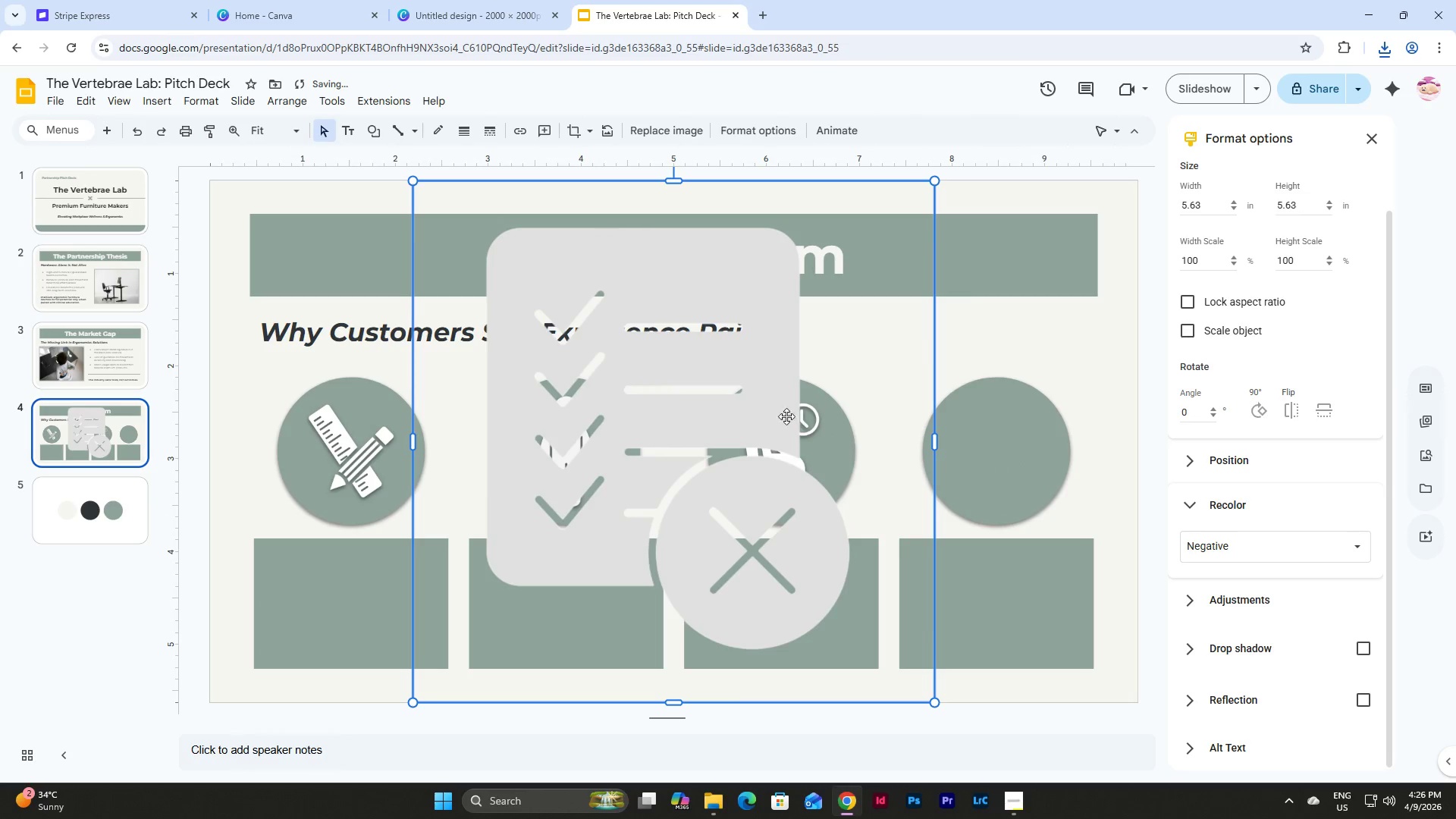 
left_click([780, 413])
 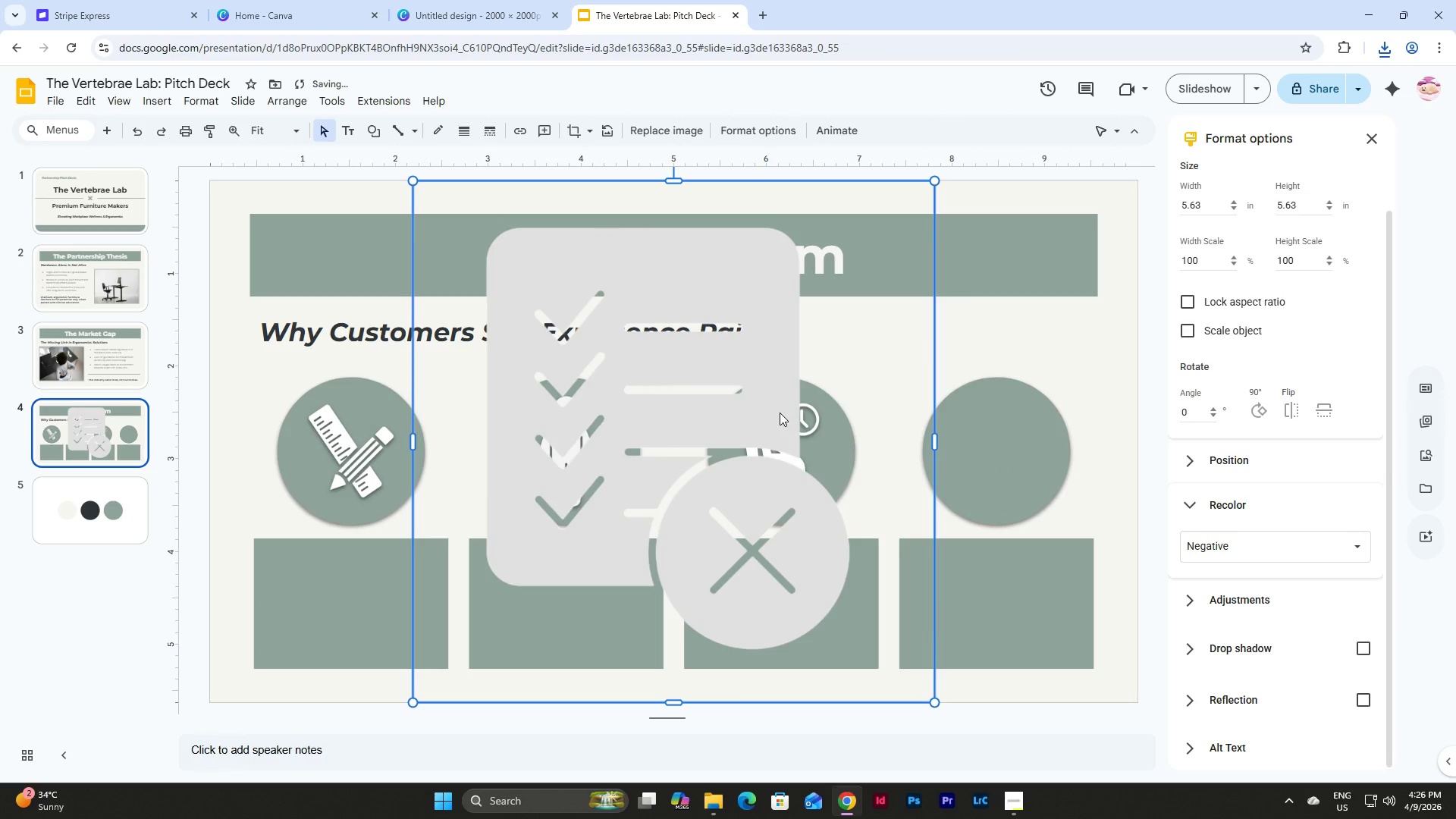 
key(Backspace)
 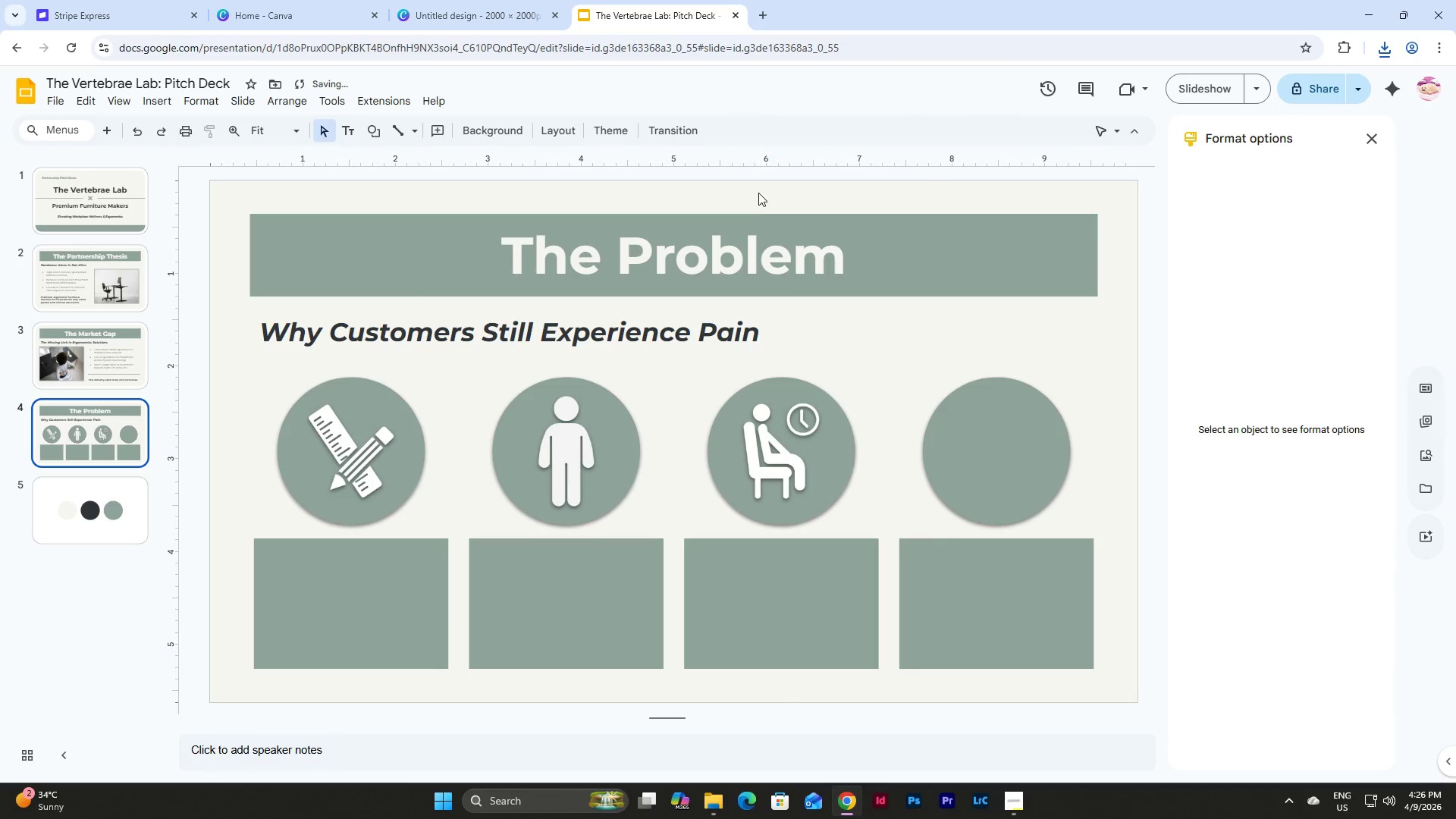 
left_click([447, 0])
 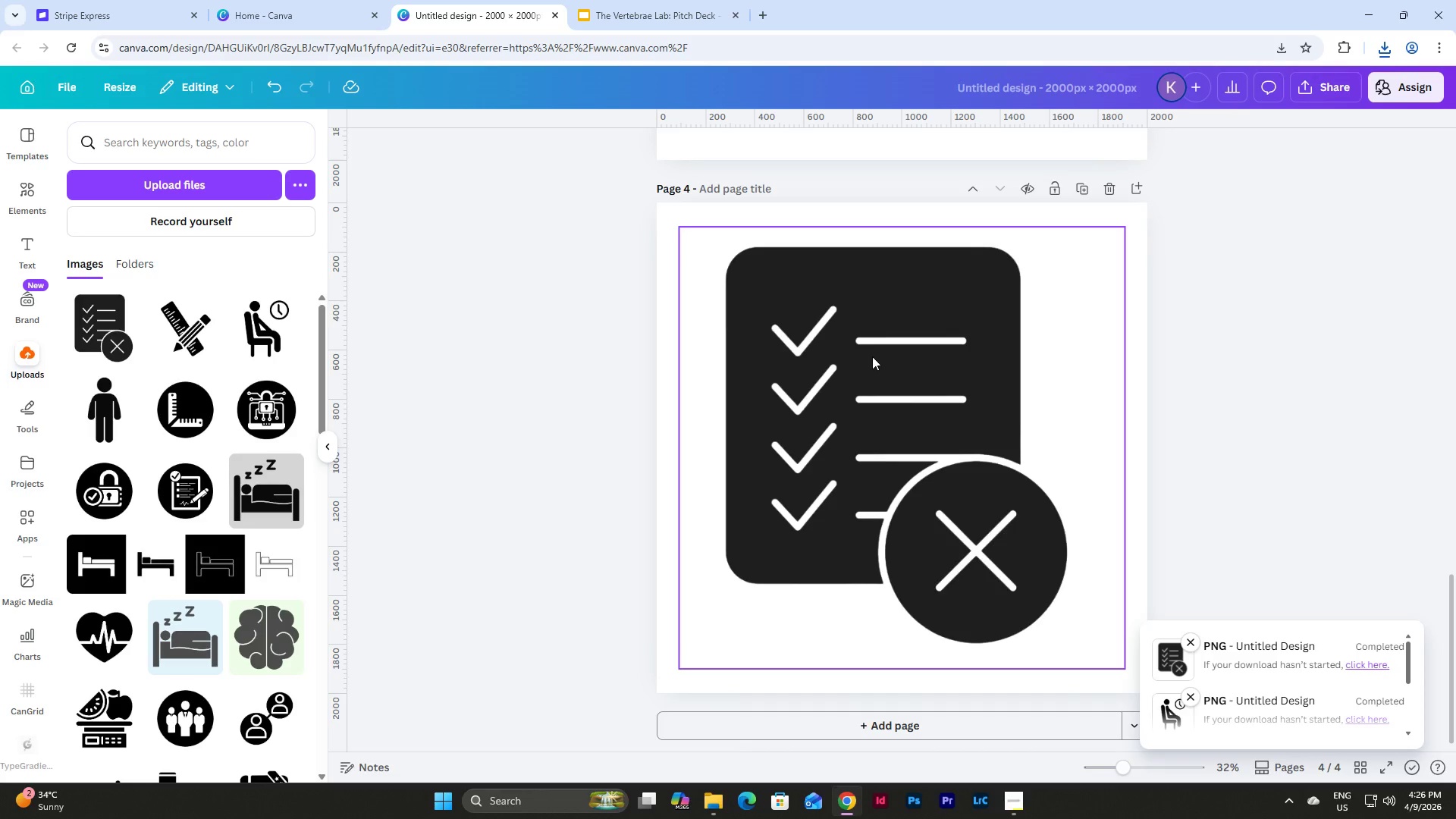 
left_click([872, 357])
 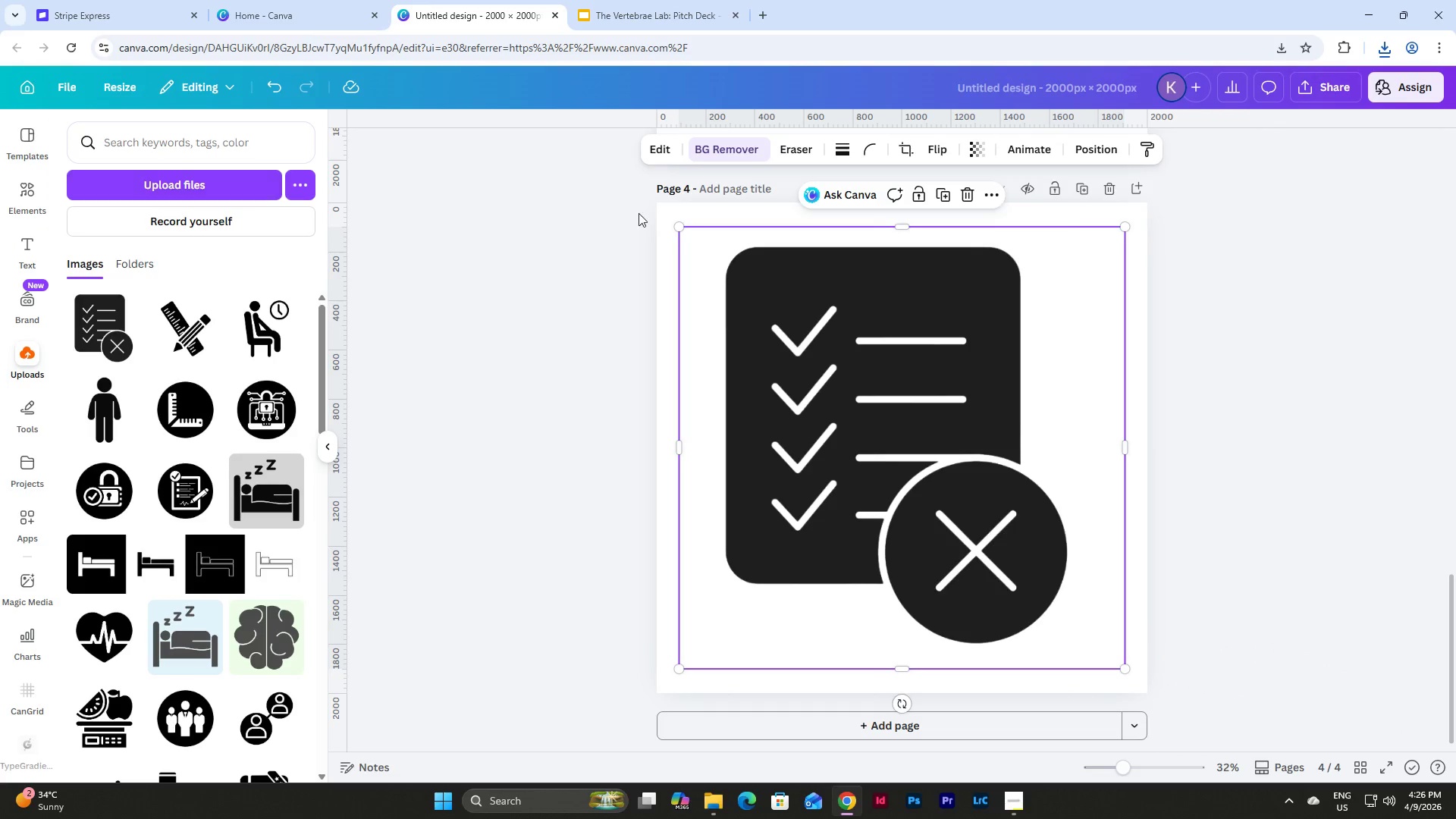 
left_click([664, 149])
 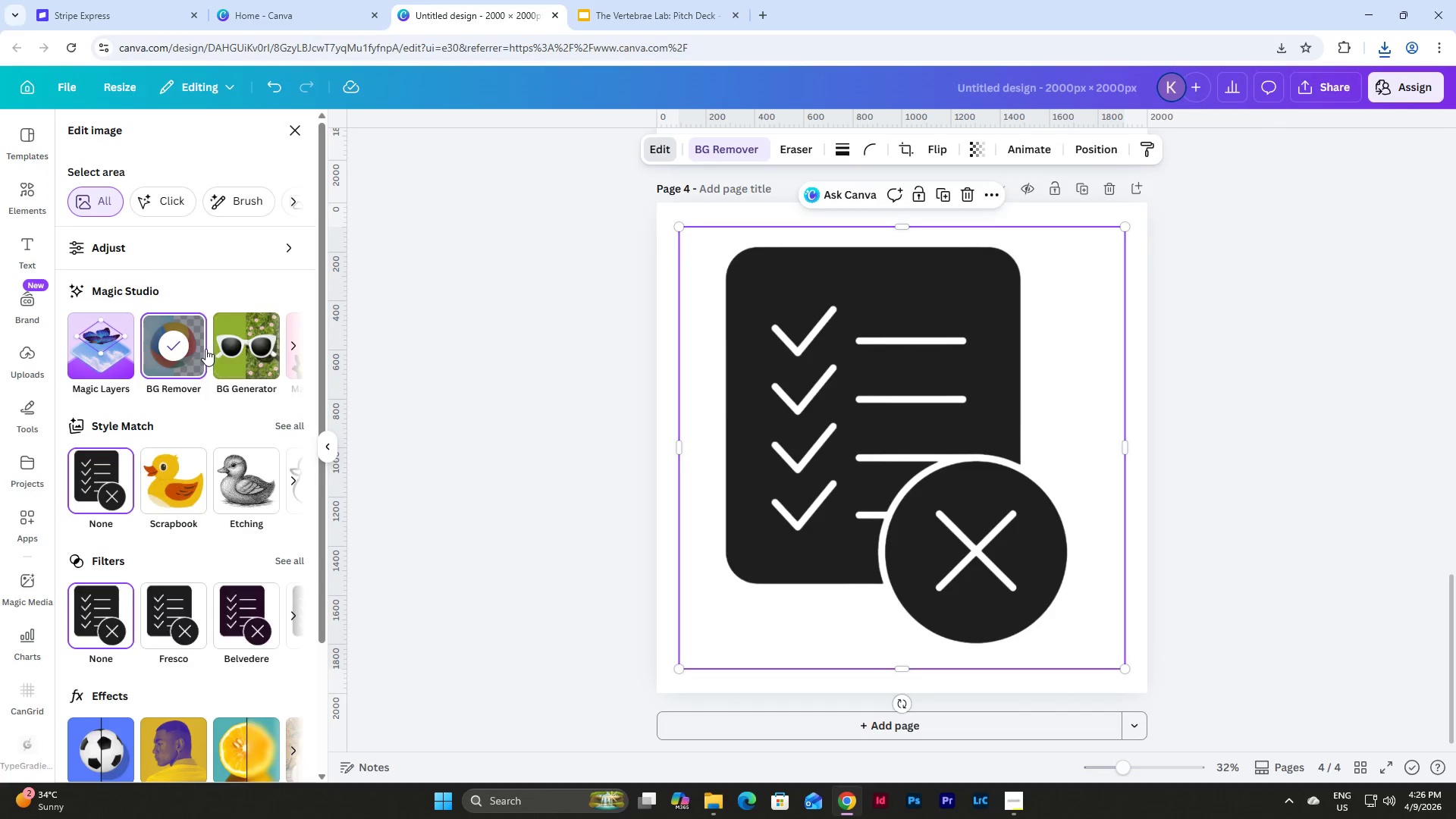 
scroll: coordinate [210, 355], scroll_direction: down, amount: 3.0
 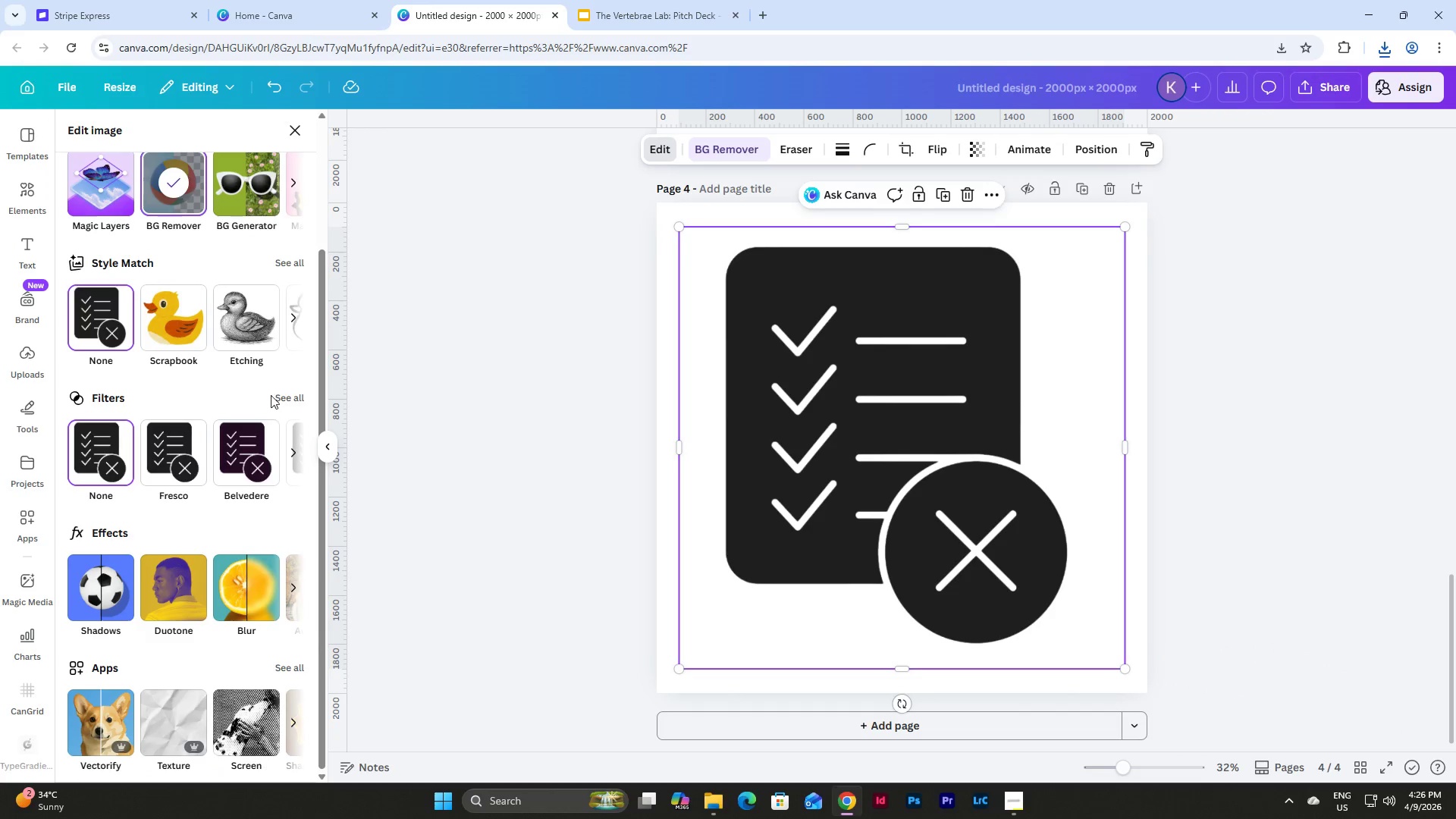 
left_click([279, 395])
 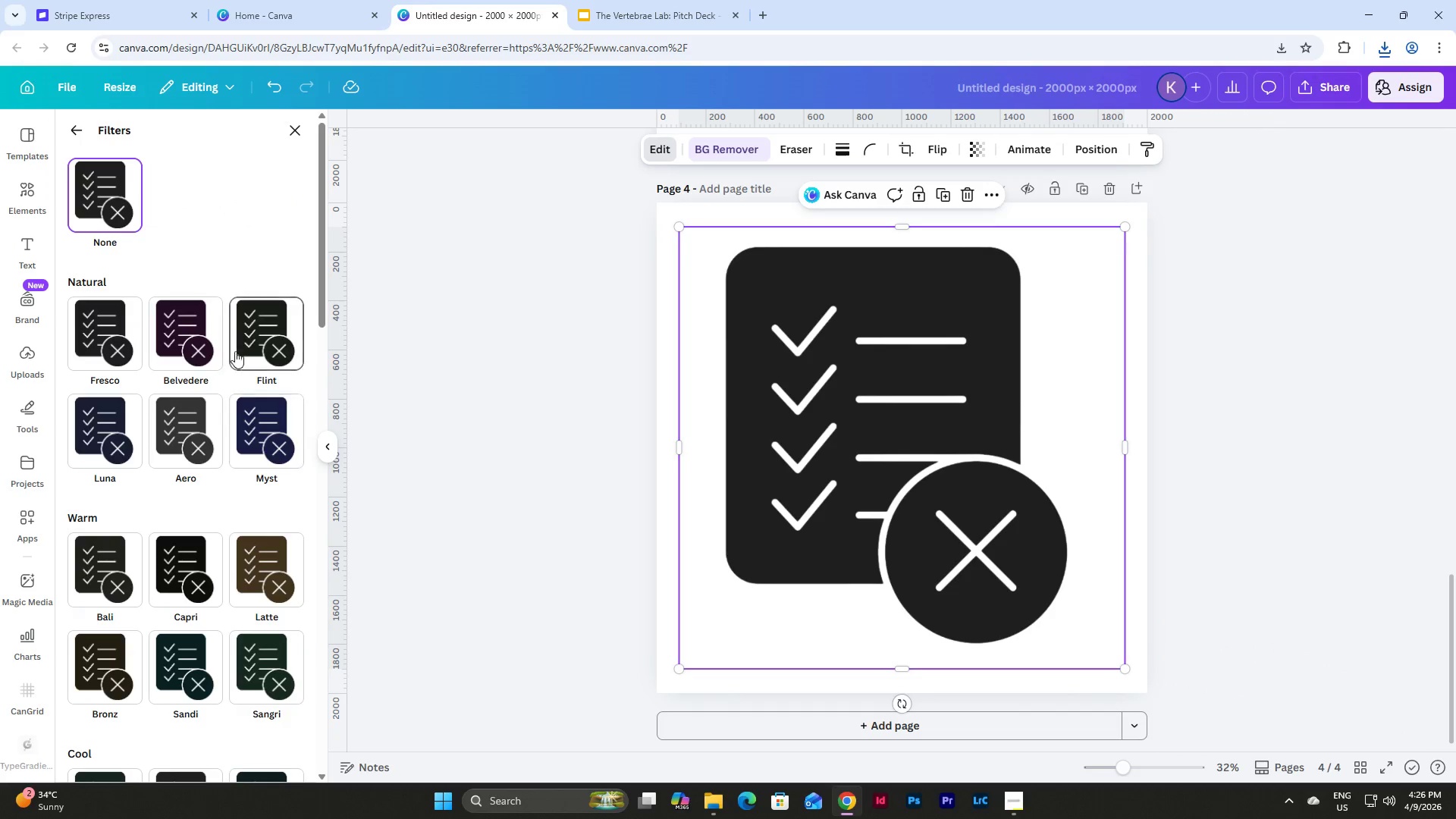 
left_click([255, 329])
 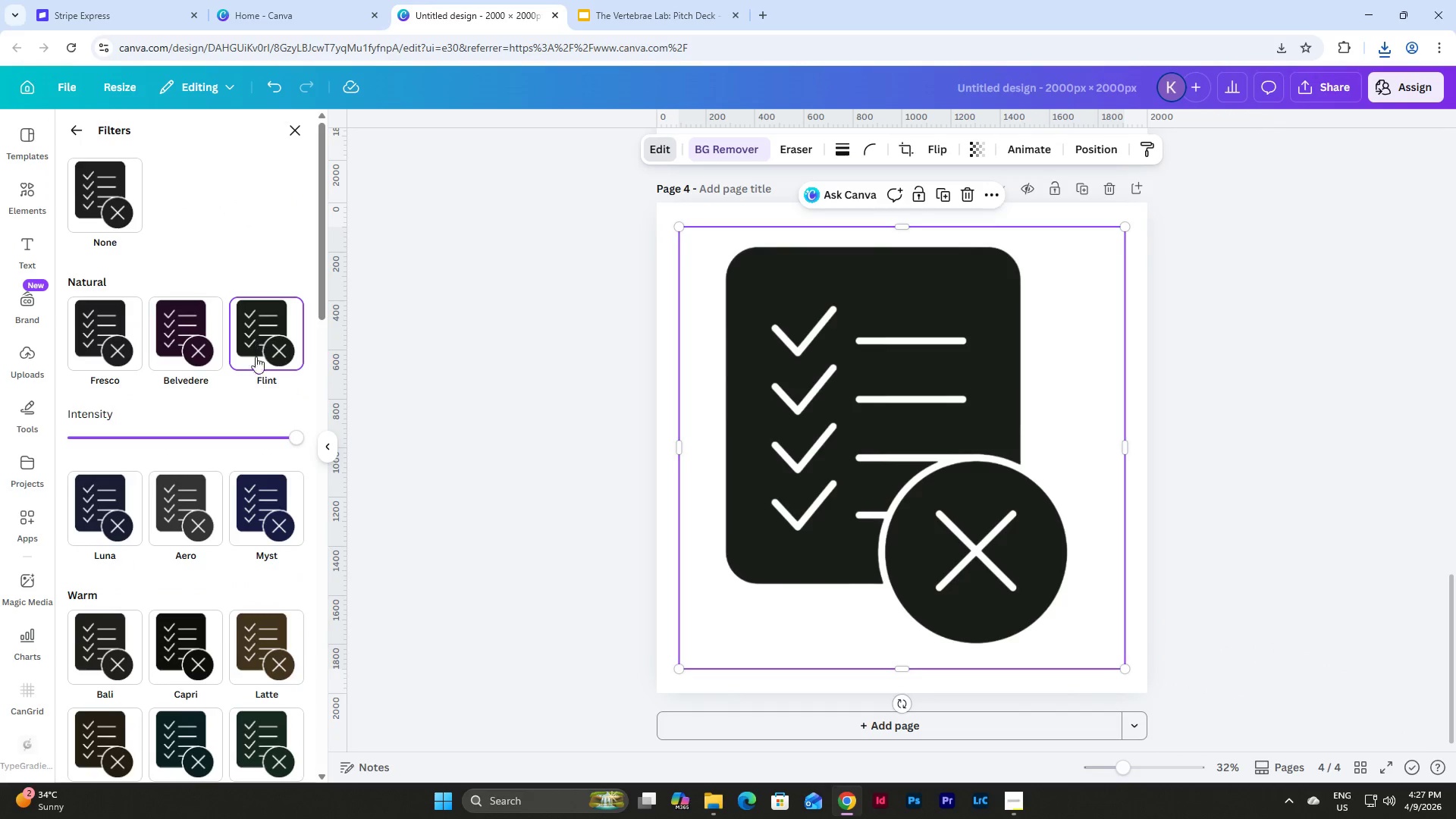 
scroll: coordinate [261, 382], scroll_direction: down, amount: 9.0
 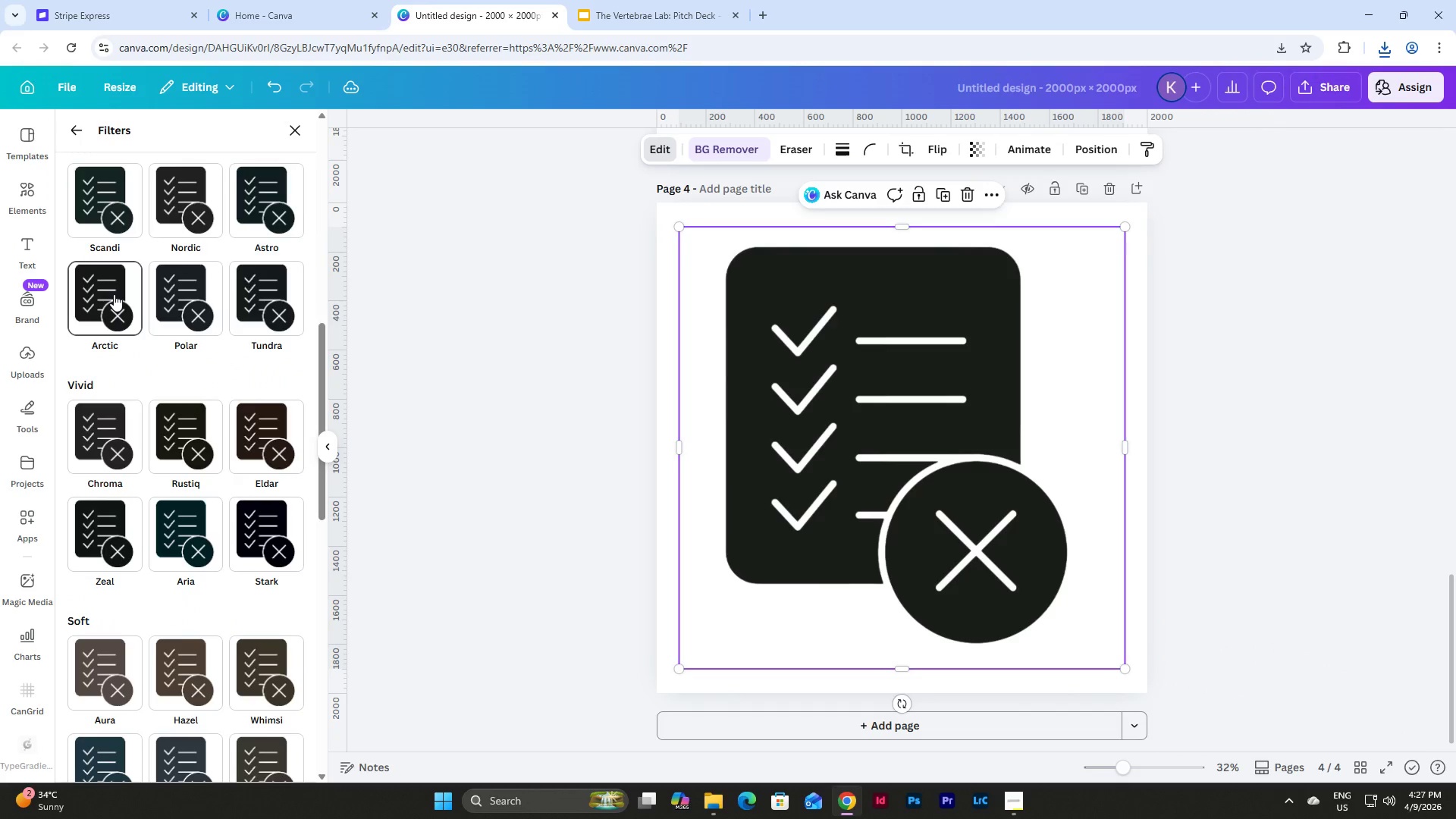 
left_click([114, 294])
 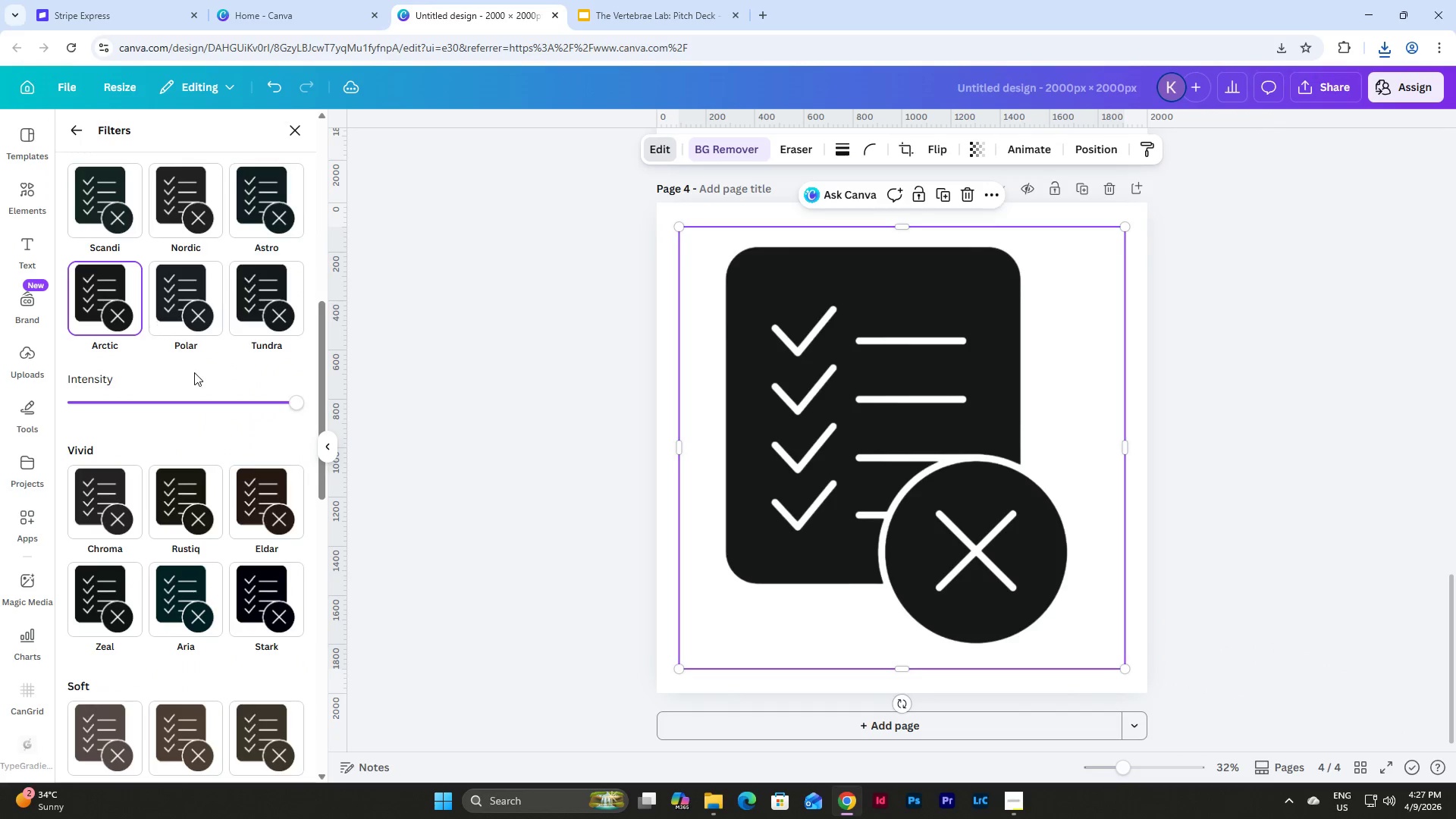 
scroll: coordinate [197, 379], scroll_direction: down, amount: 13.0
 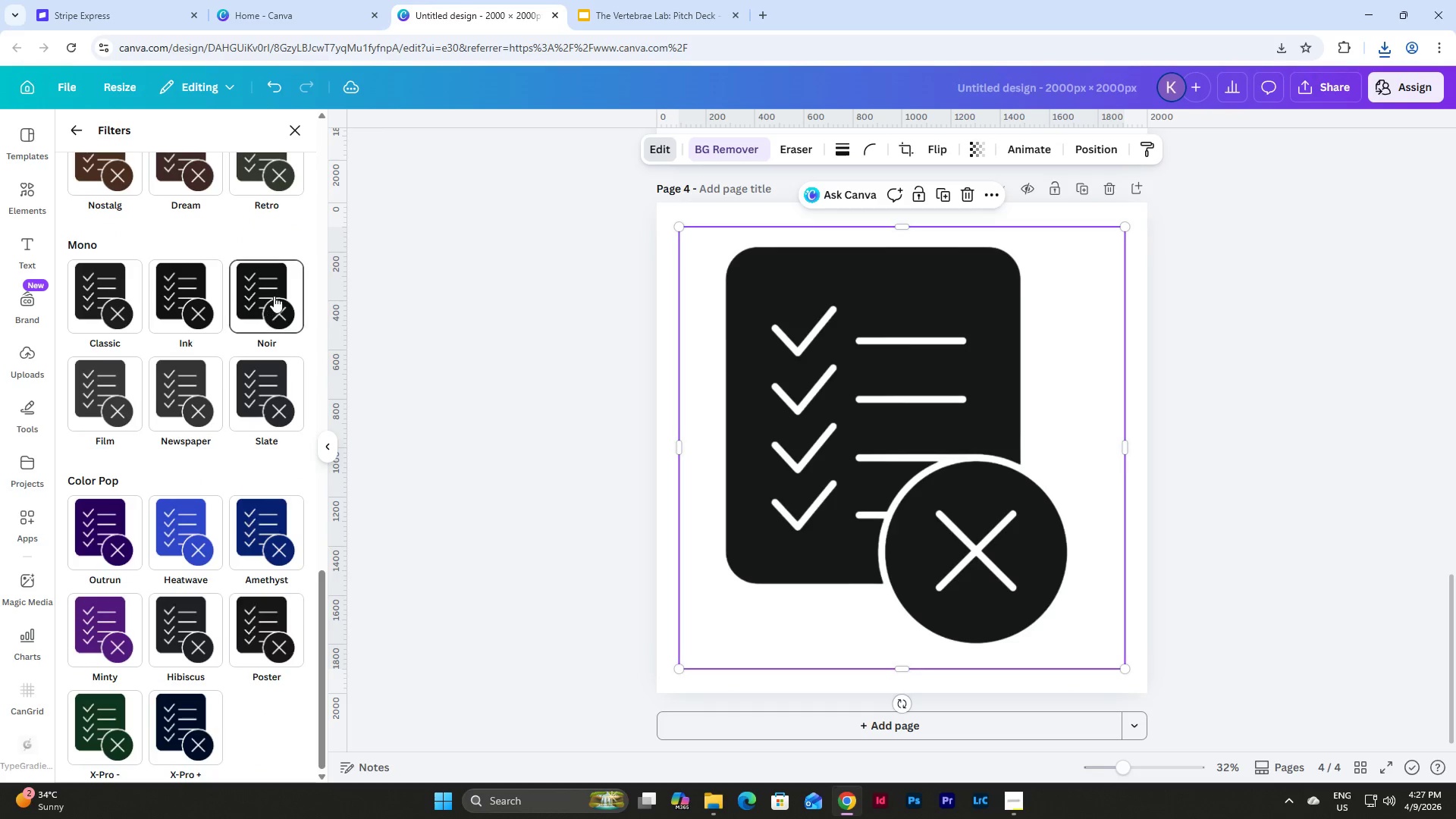 
left_click([274, 296])
 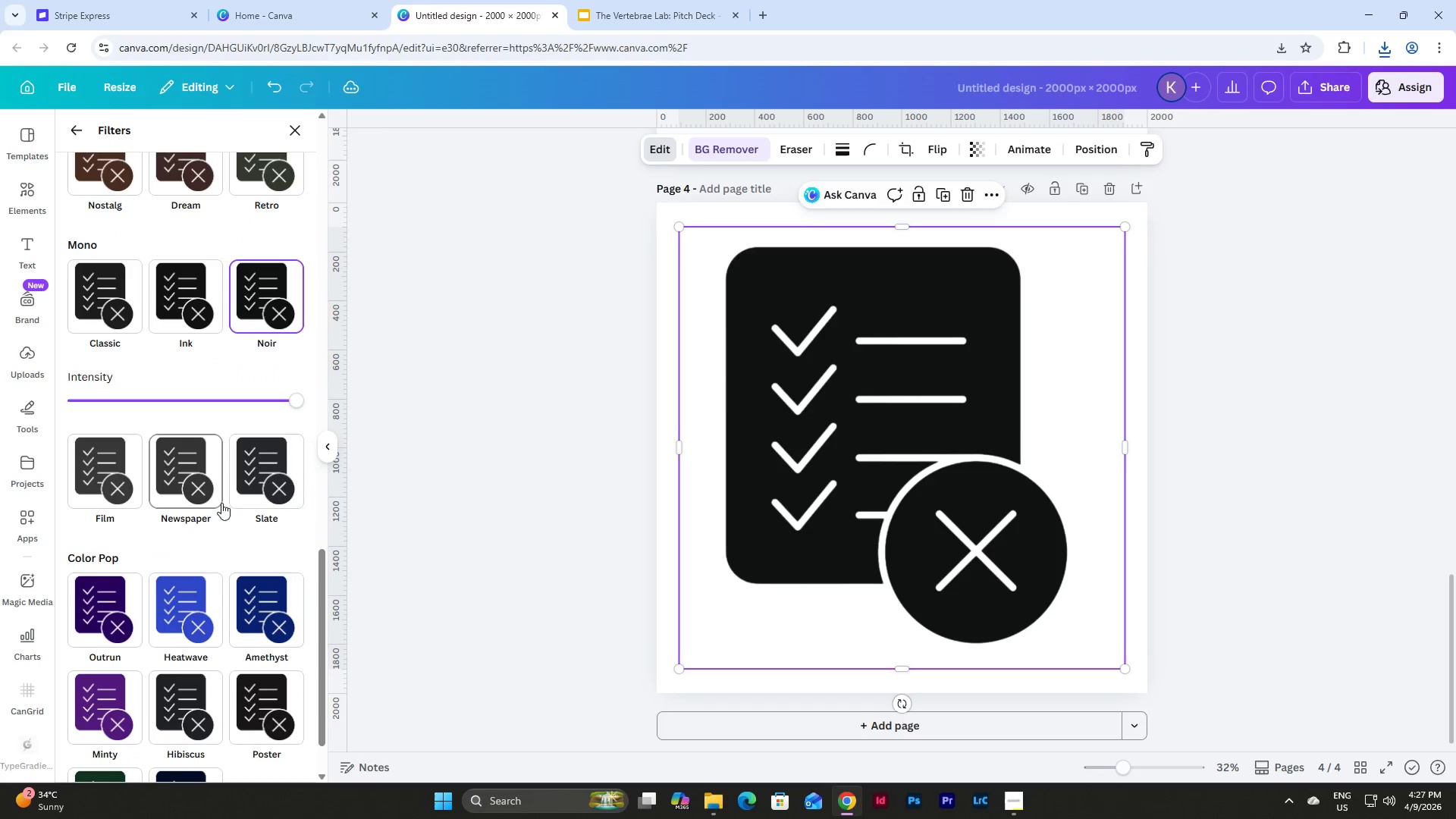 
scroll: coordinate [231, 507], scroll_direction: down, amount: 4.0
 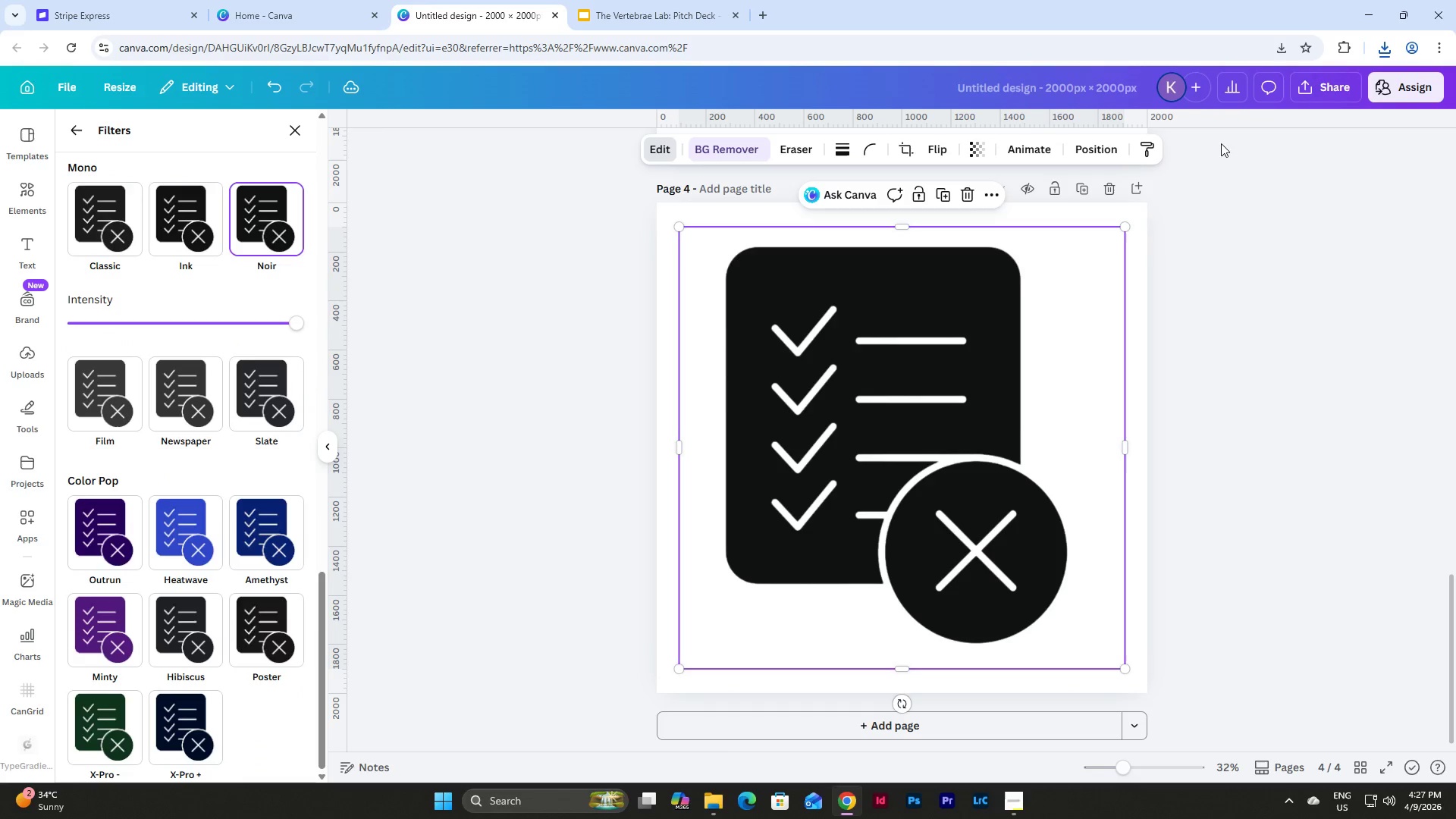 
left_click([1271, 169])
 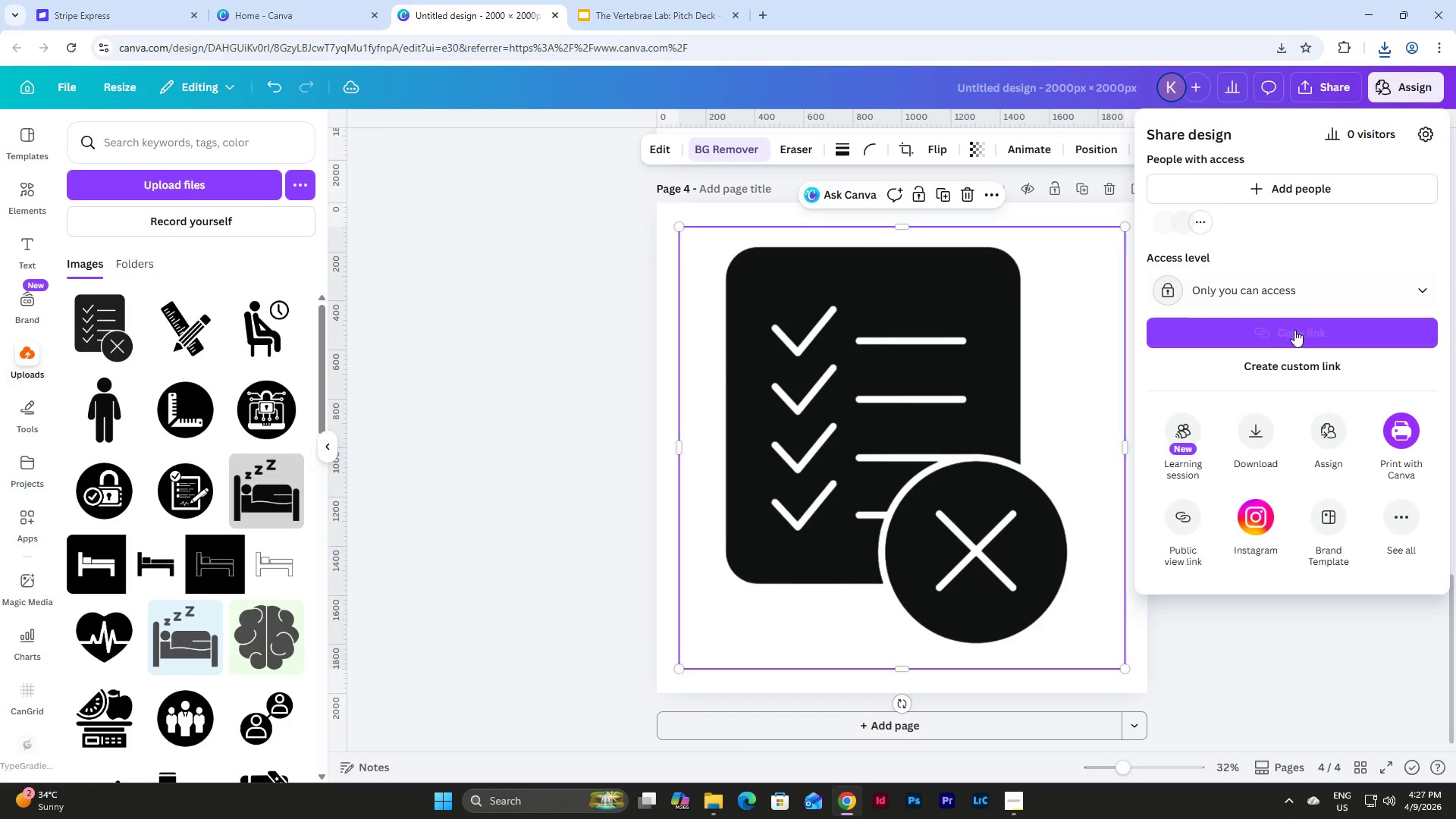 
left_click([1254, 444])
 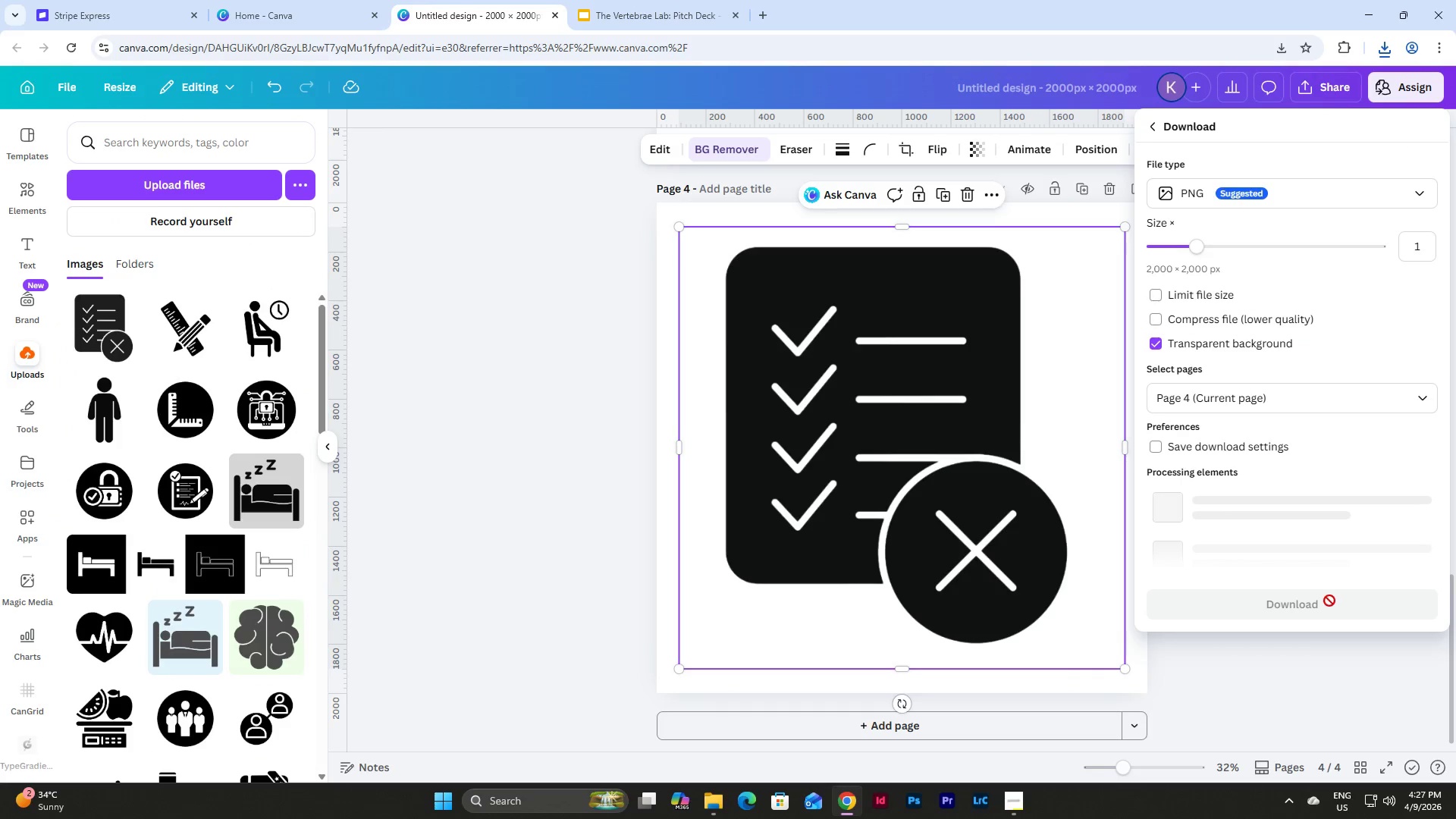 
left_click([1424, 399])
 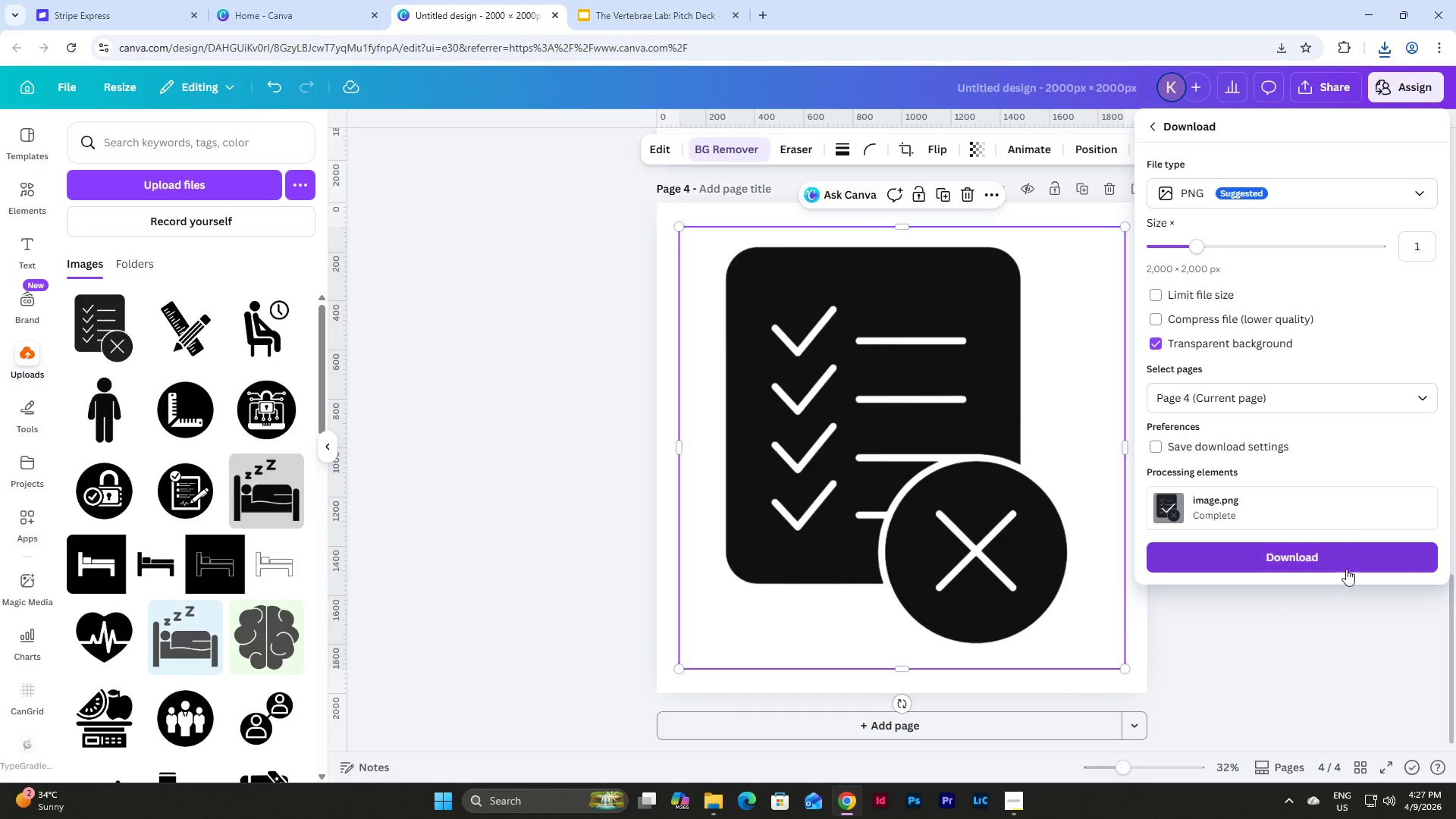 
left_click([1302, 552])
 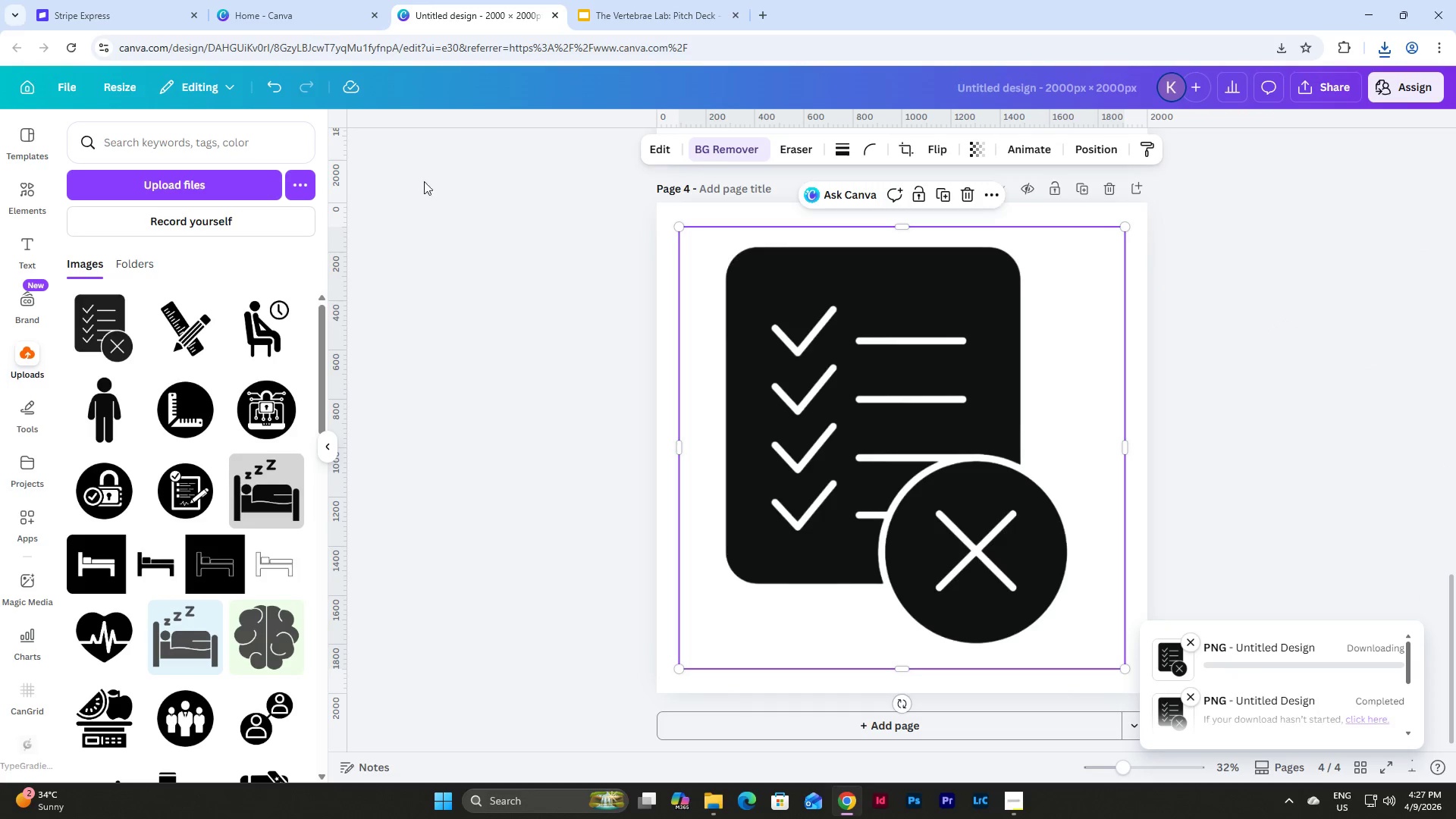 
left_click([621, 19])
 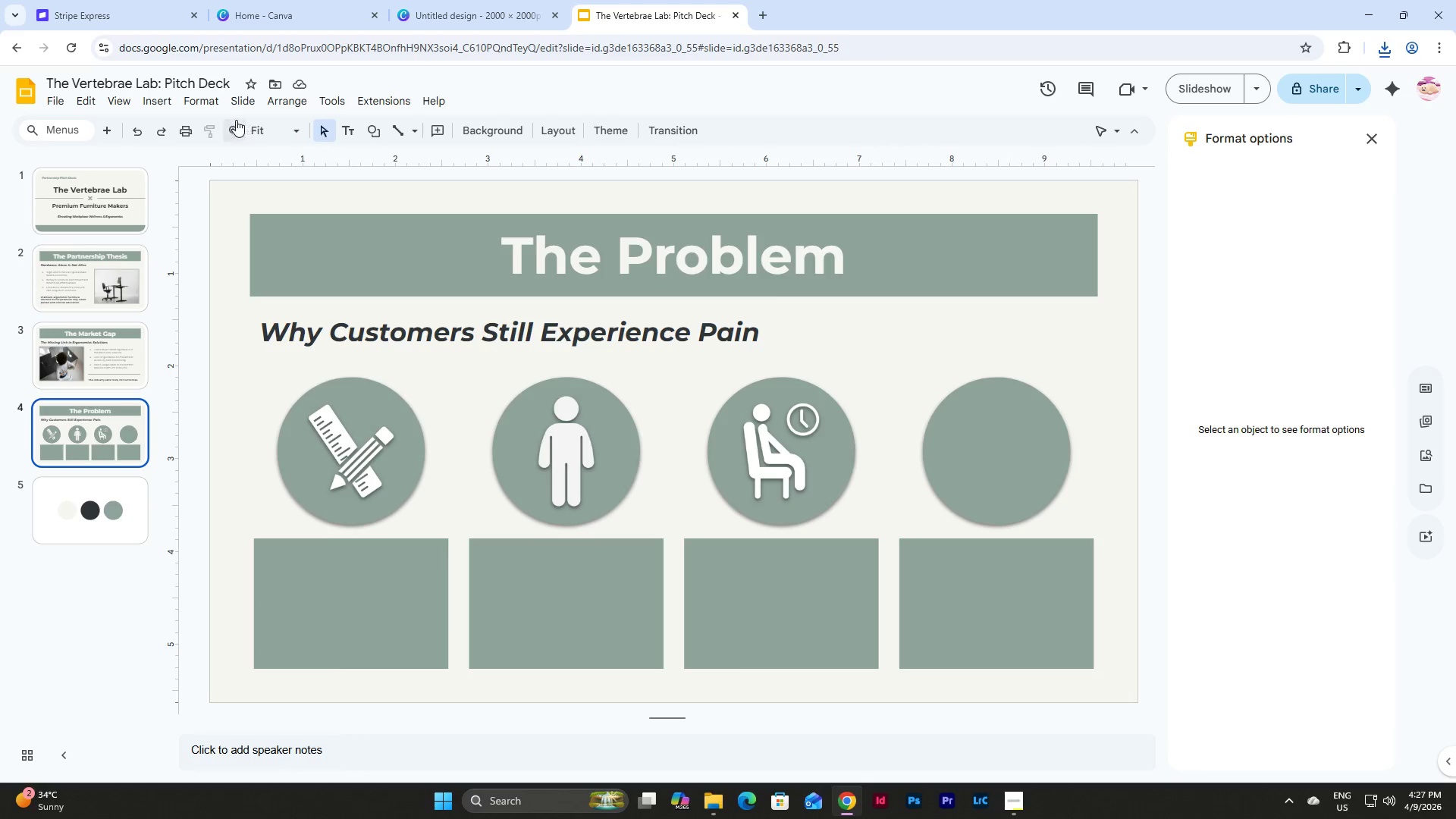 
left_click([491, 0])
 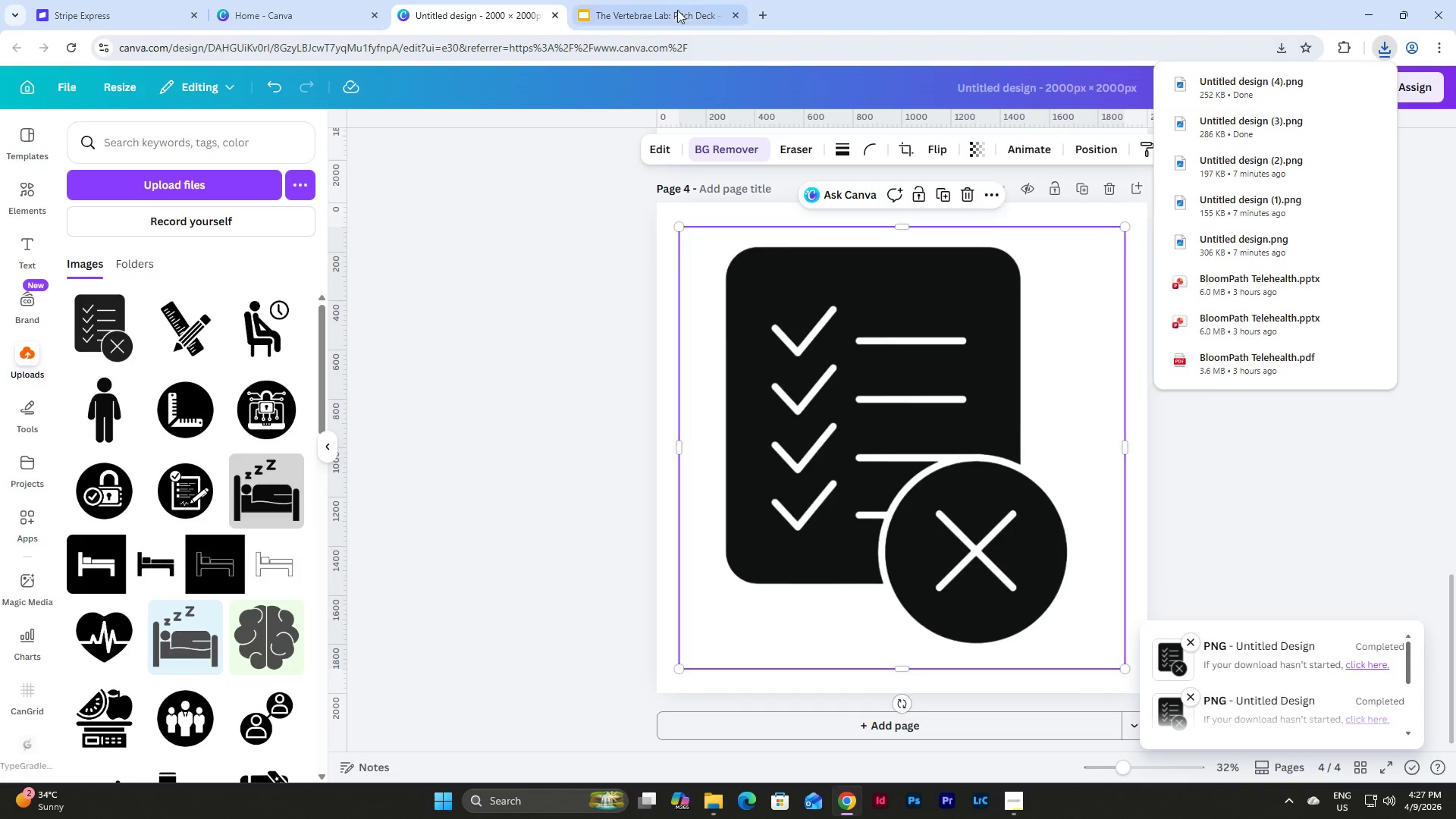 
left_click([652, 0])
 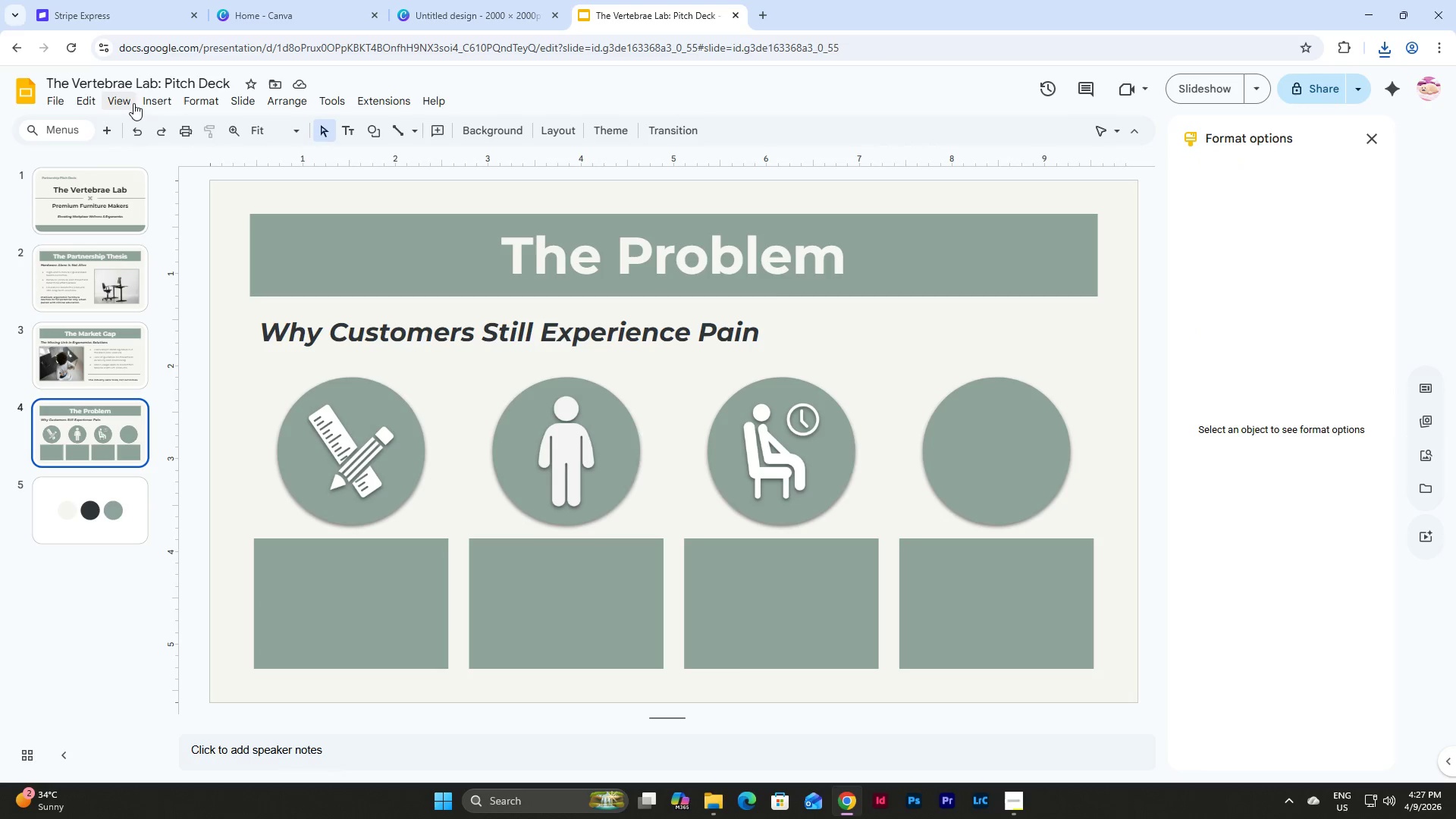 
left_click([157, 101])
 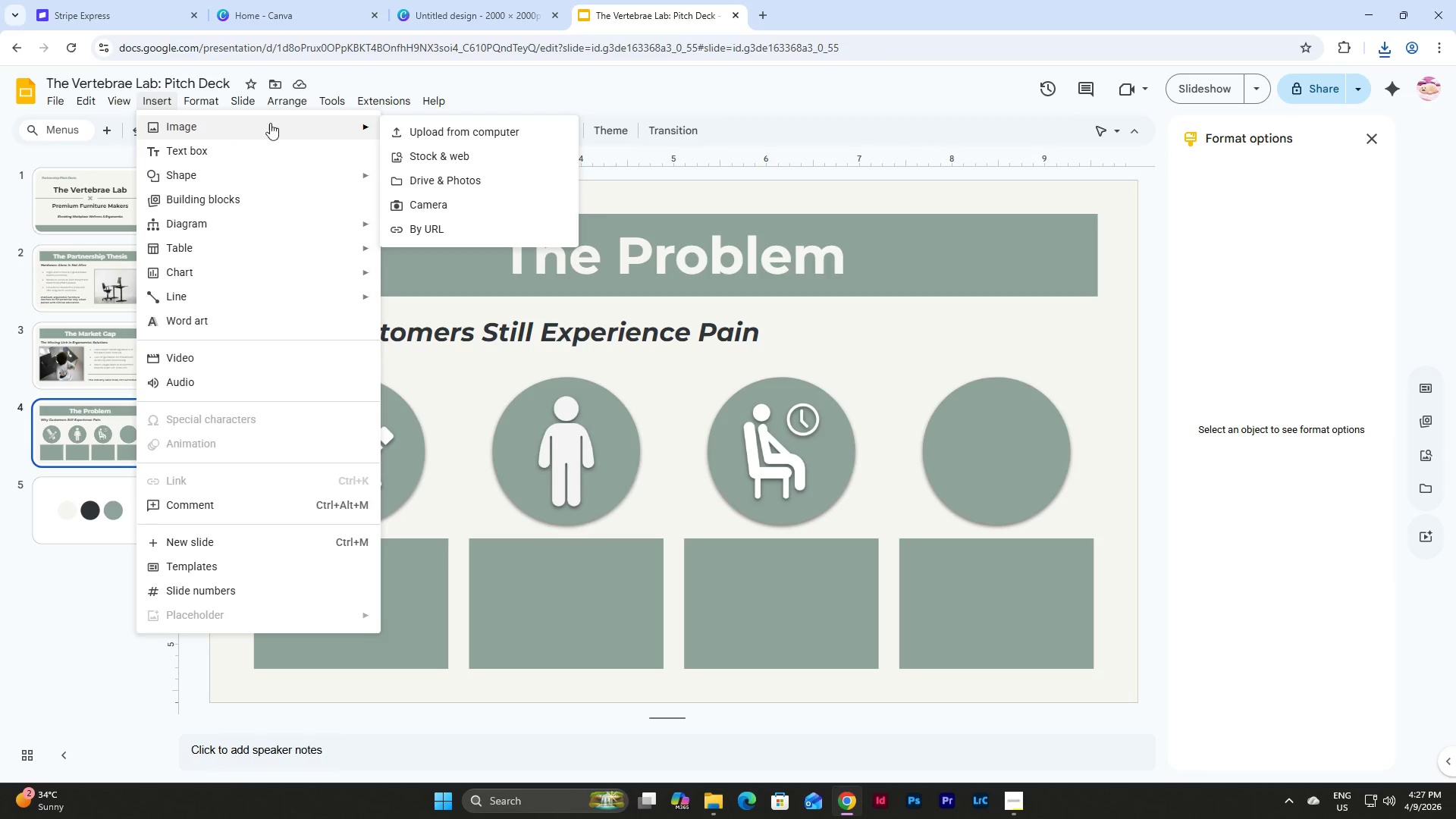 
left_click([420, 127])
 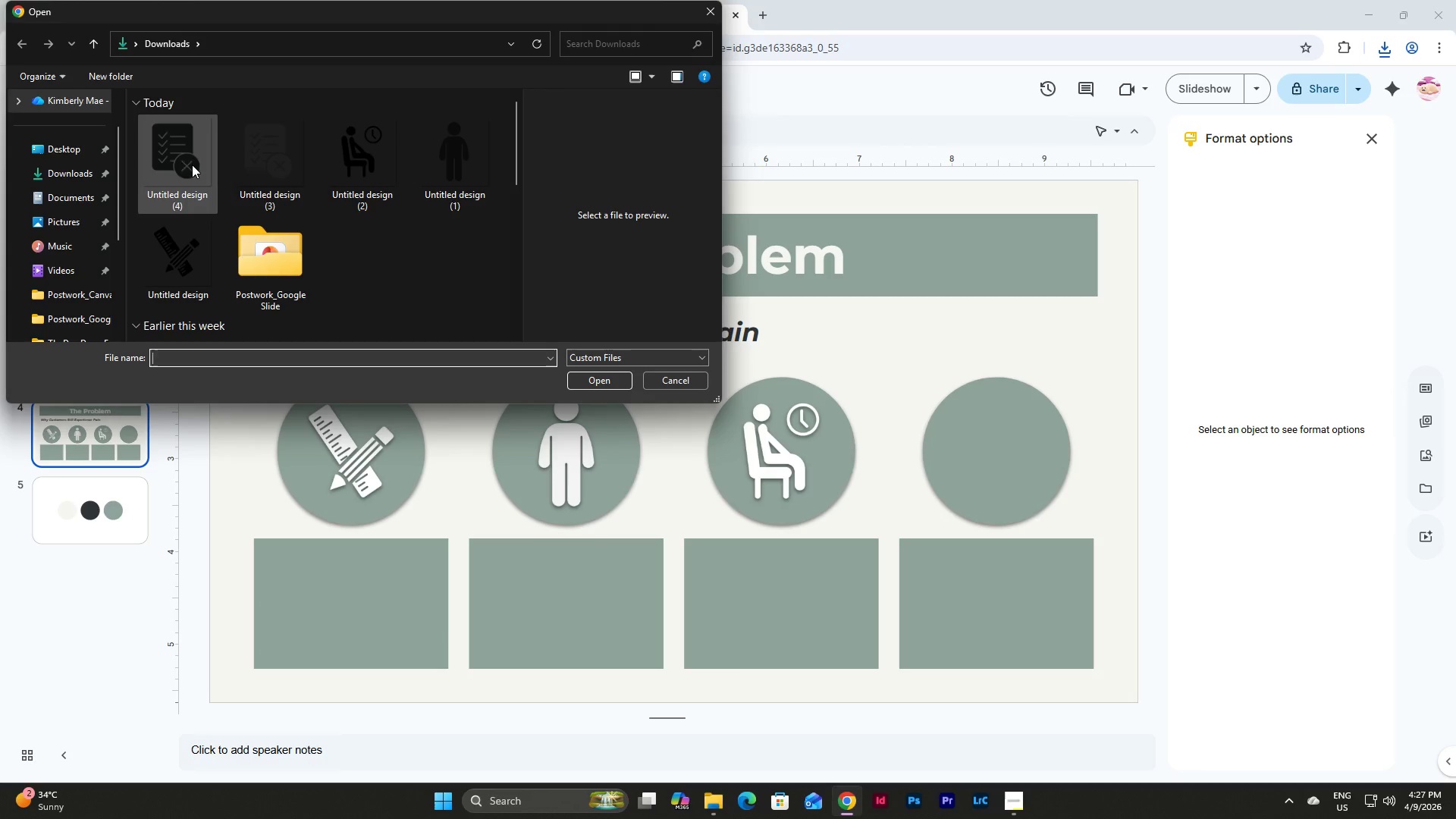 
left_click([171, 157])
 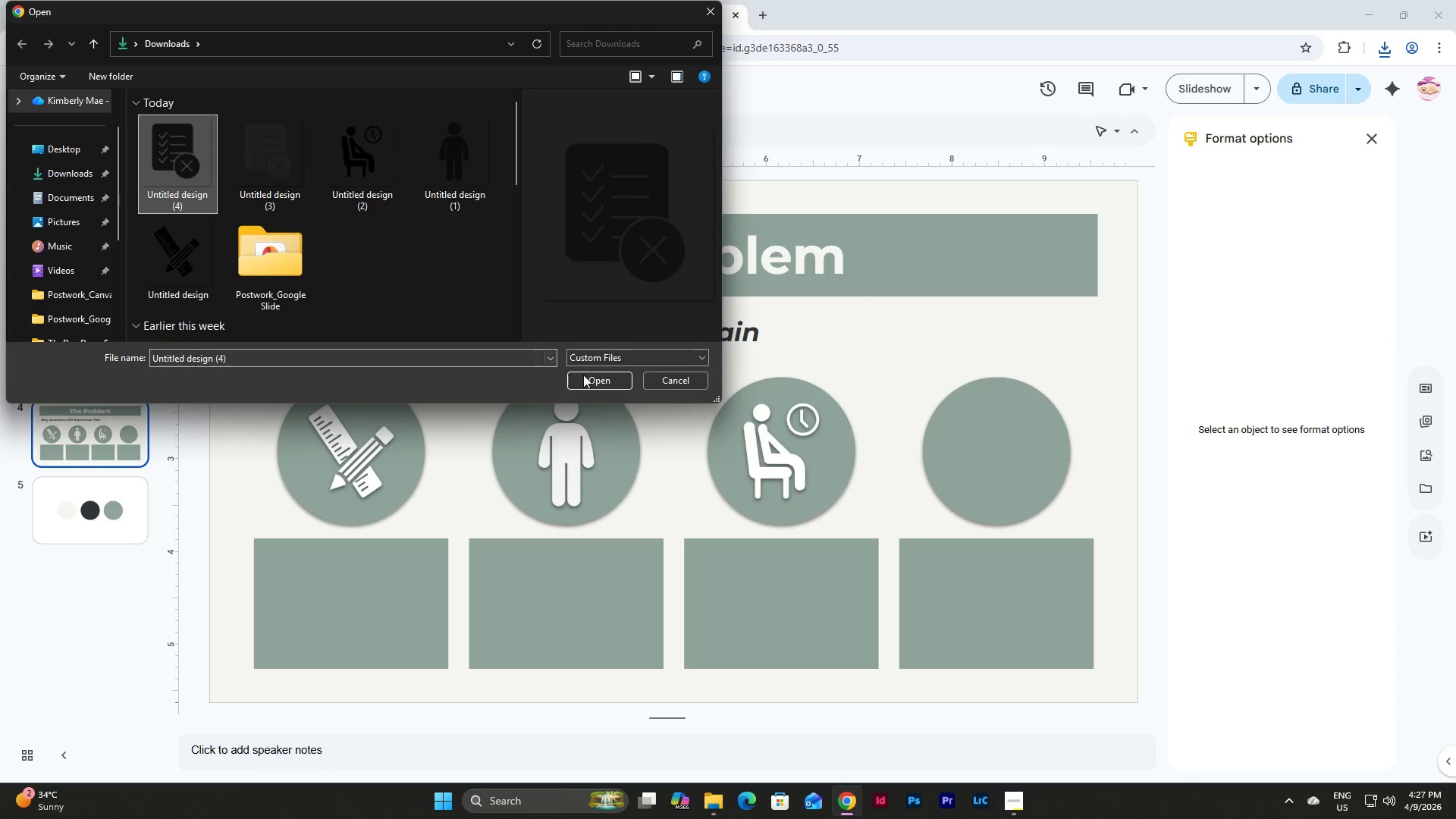 
left_click([591, 378])
 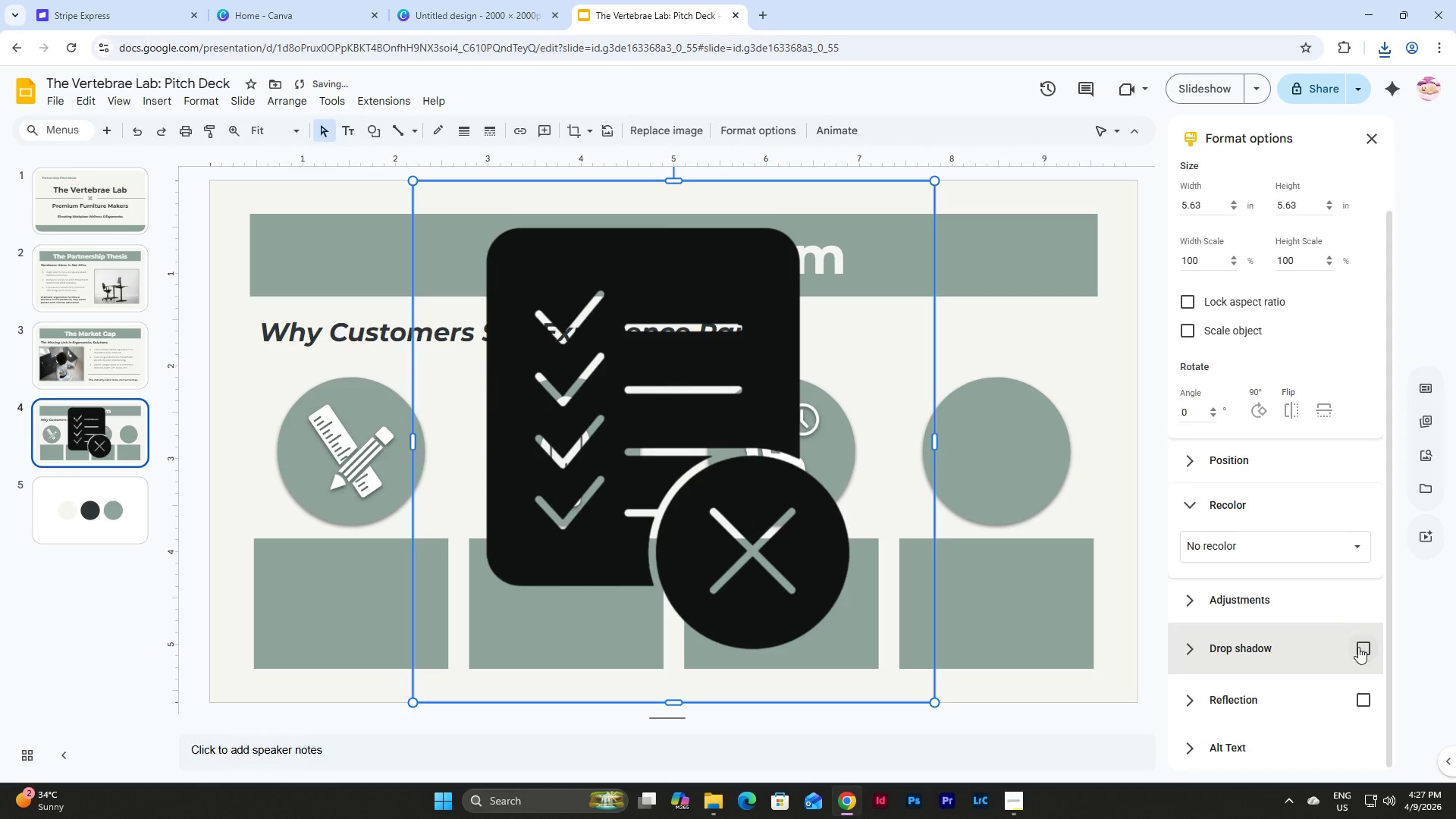 
left_click([1349, 544])
 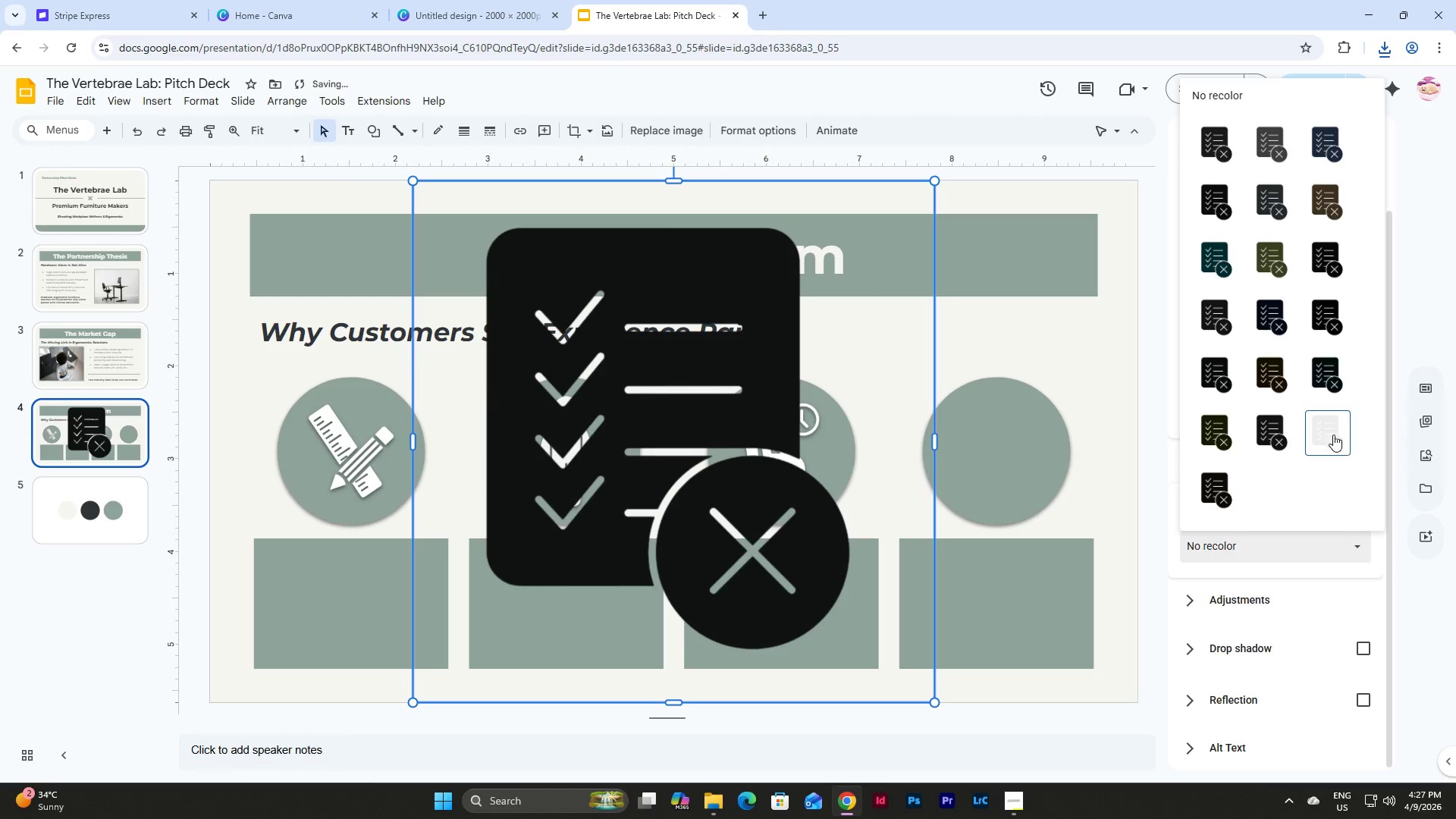 
left_click([1326, 421])
 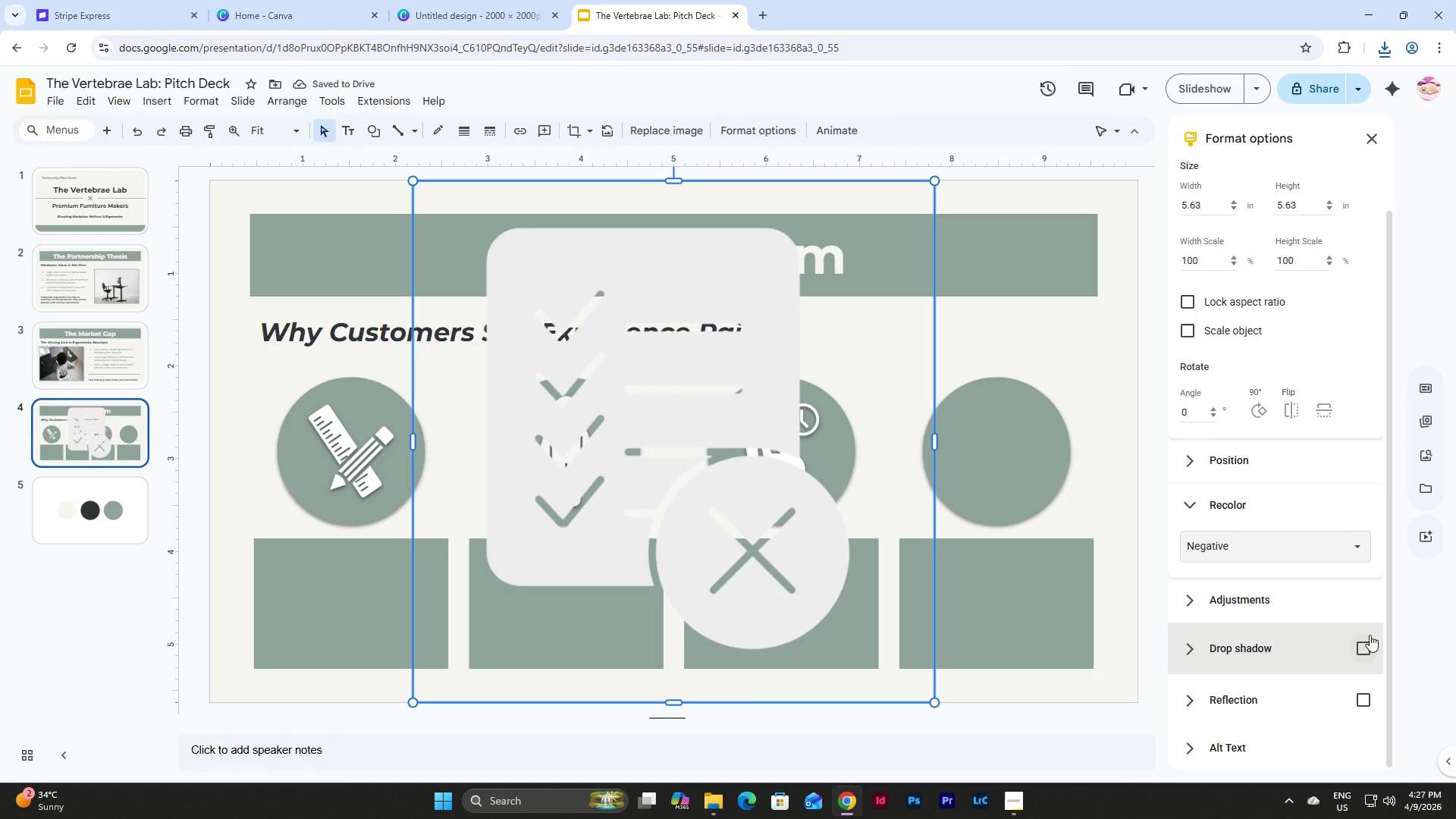 
left_click([1363, 640])
 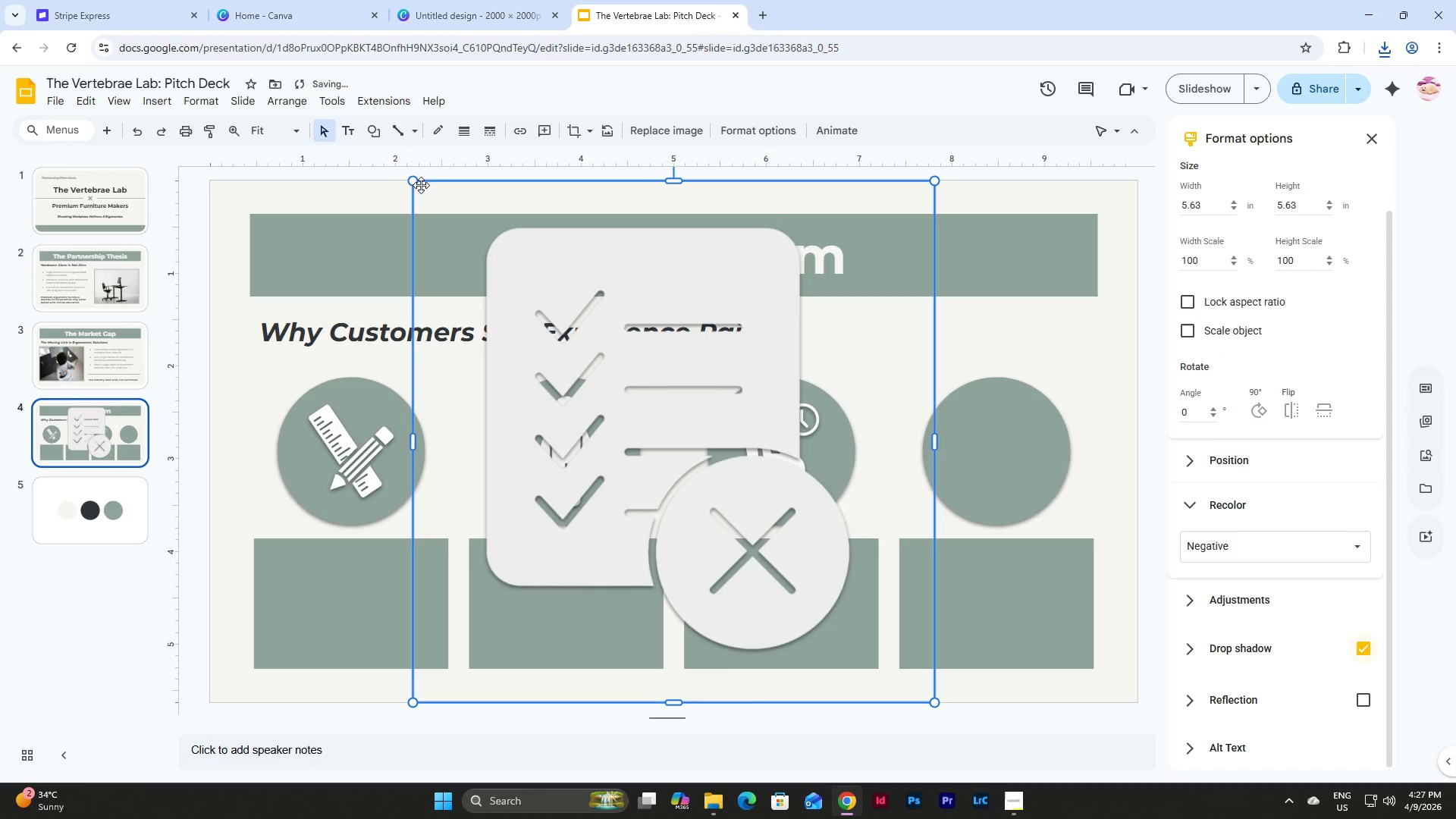 
left_click_drag(start_coordinate=[416, 183], to_coordinate=[815, 507])
 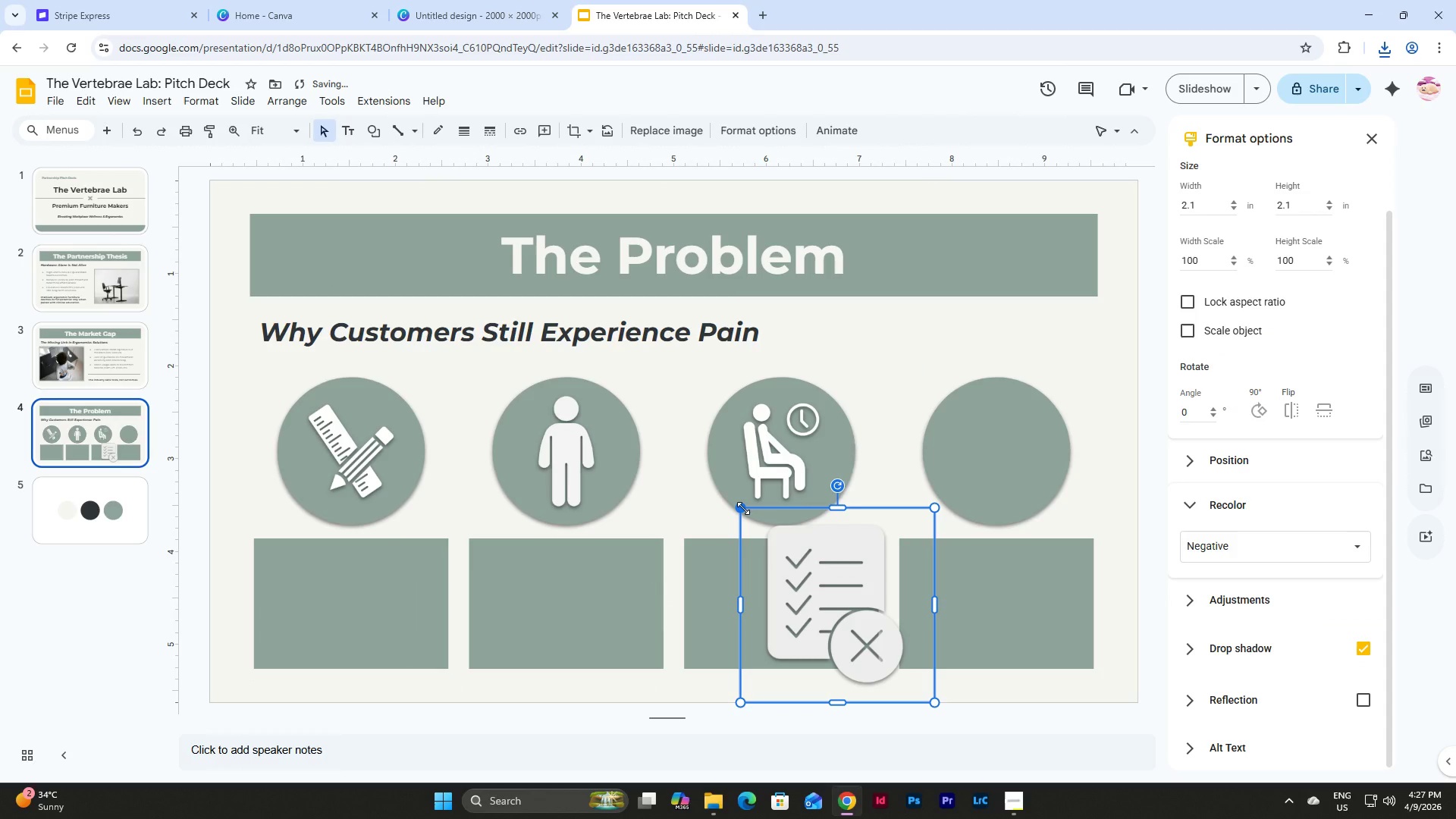 
left_click_drag(start_coordinate=[743, 508], to_coordinate=[830, 554])
 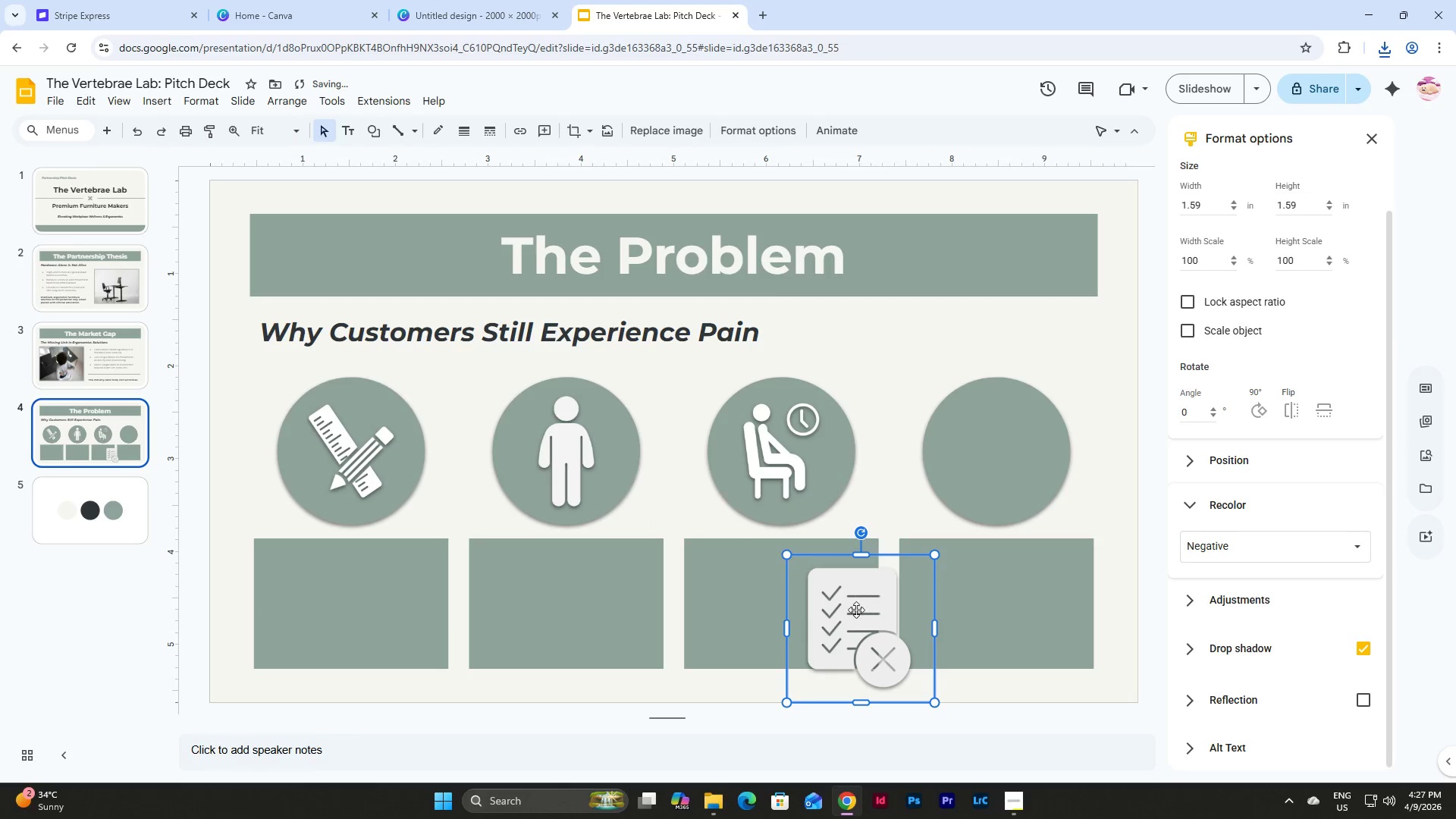 
left_click_drag(start_coordinate=[841, 612], to_coordinate=[979, 435])
 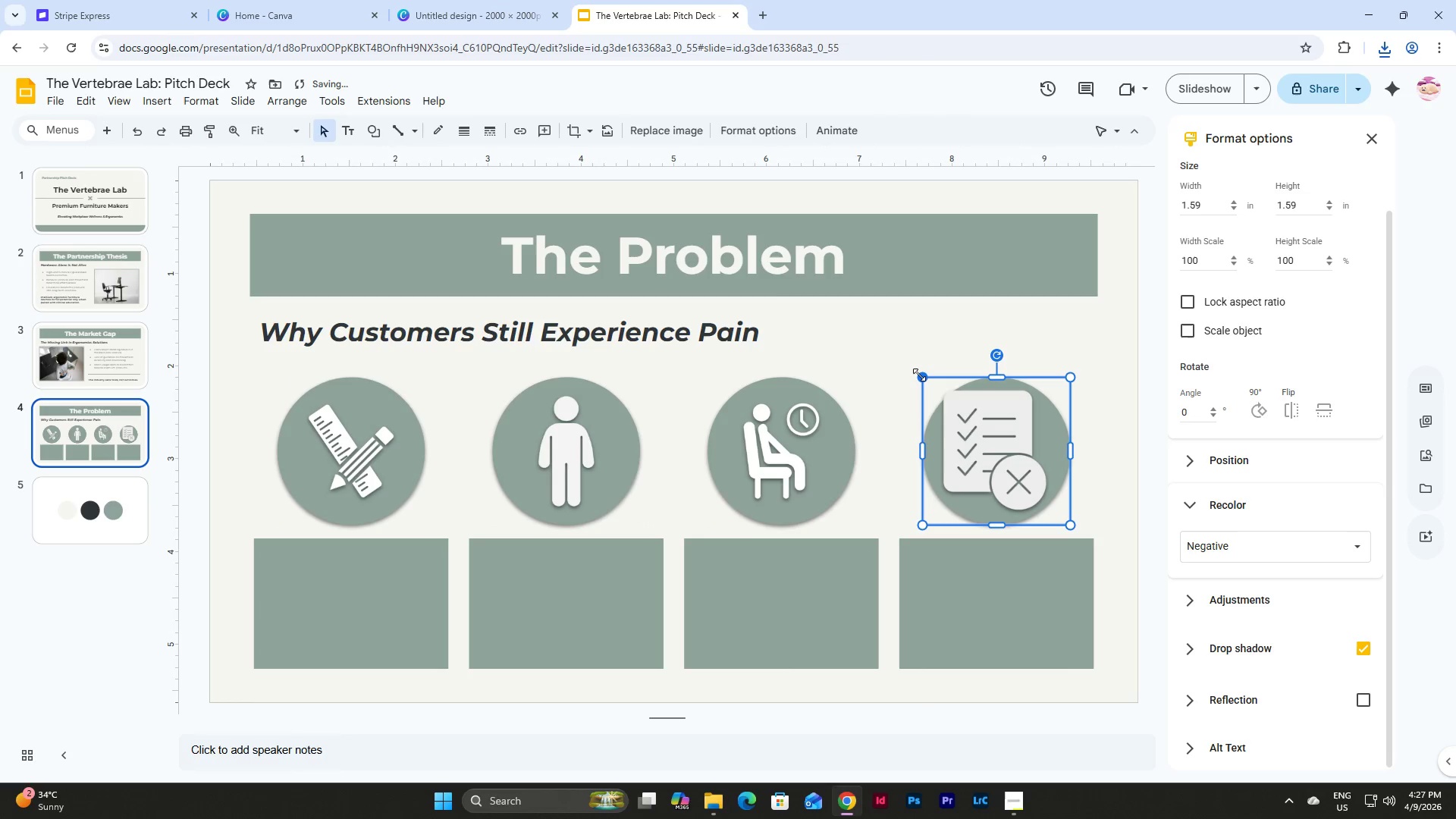 
left_click_drag(start_coordinate=[919, 375], to_coordinate=[959, 406])
 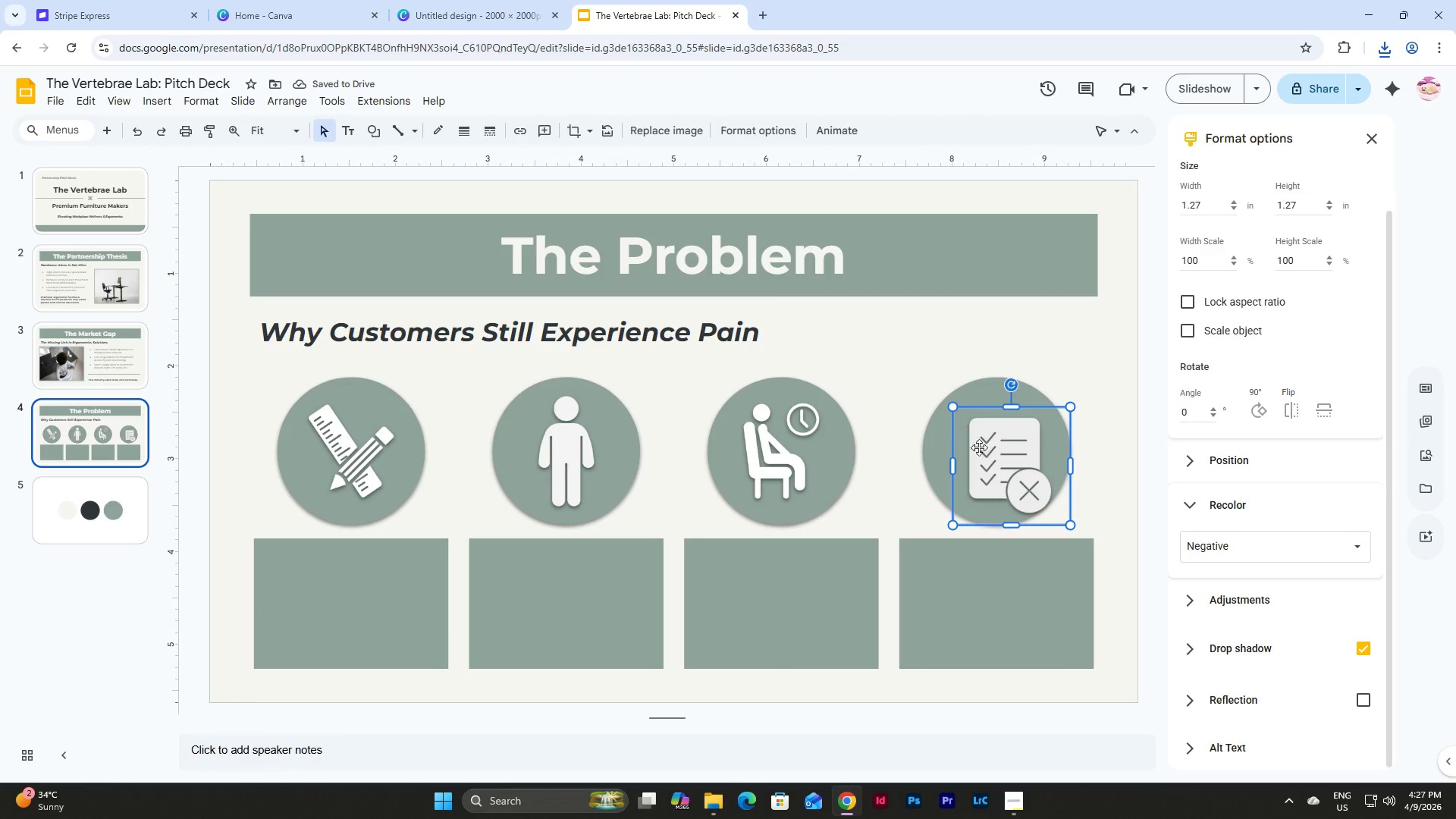 
left_click([988, 465])
 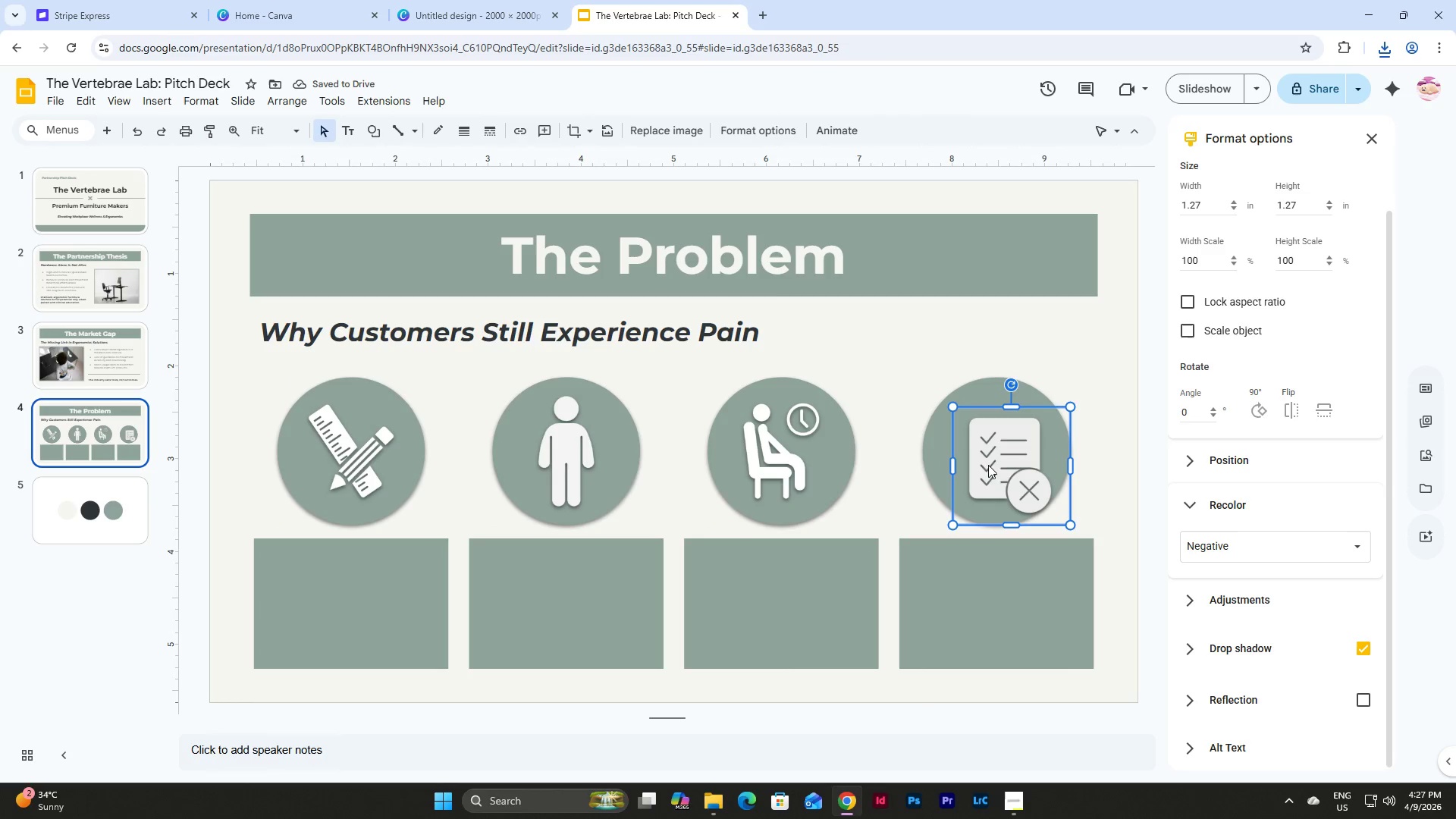 
left_click_drag(start_coordinate=[1003, 465], to_coordinate=[965, 526])
 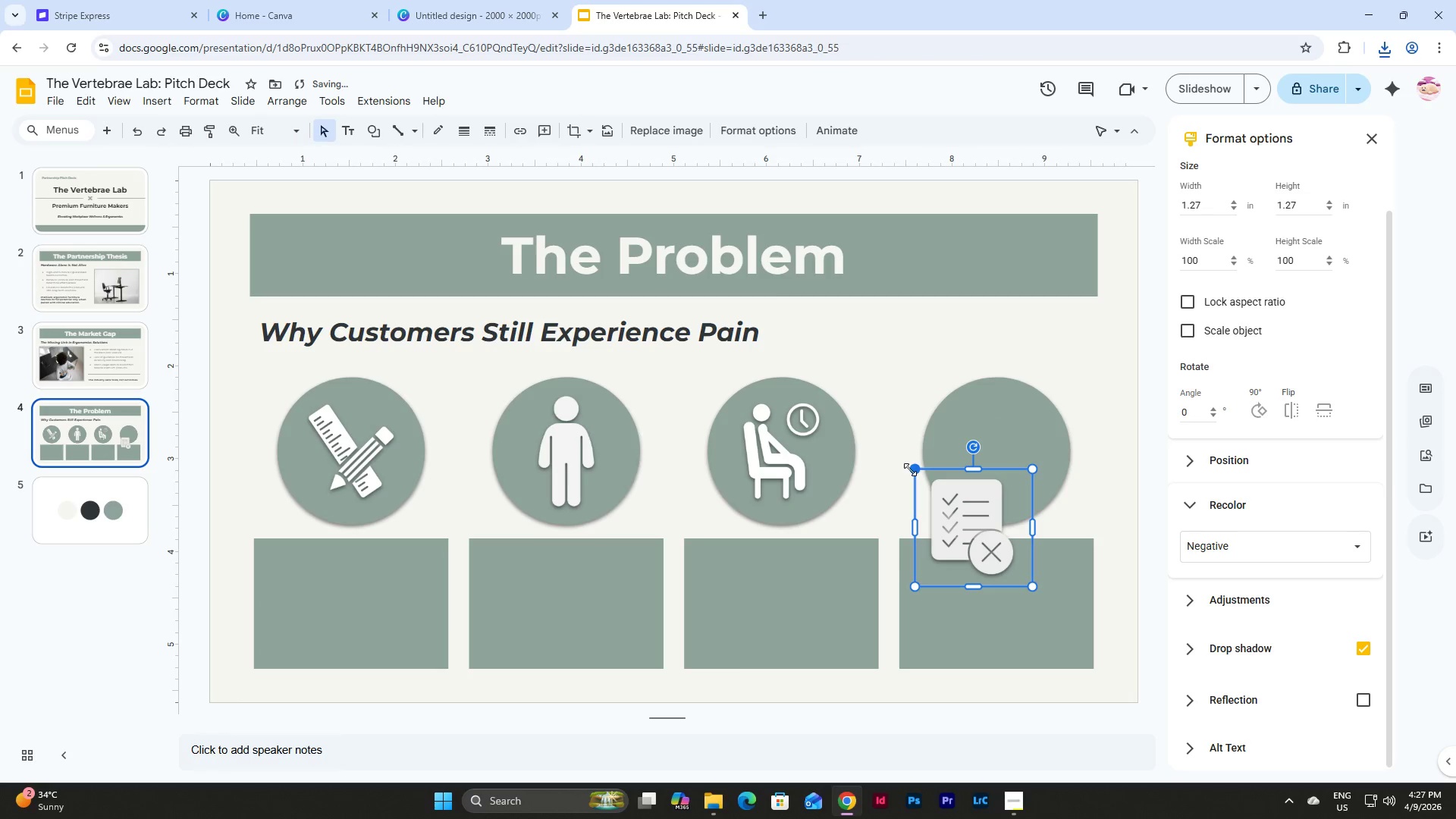 
left_click_drag(start_coordinate=[910, 469], to_coordinate=[907, 460])
 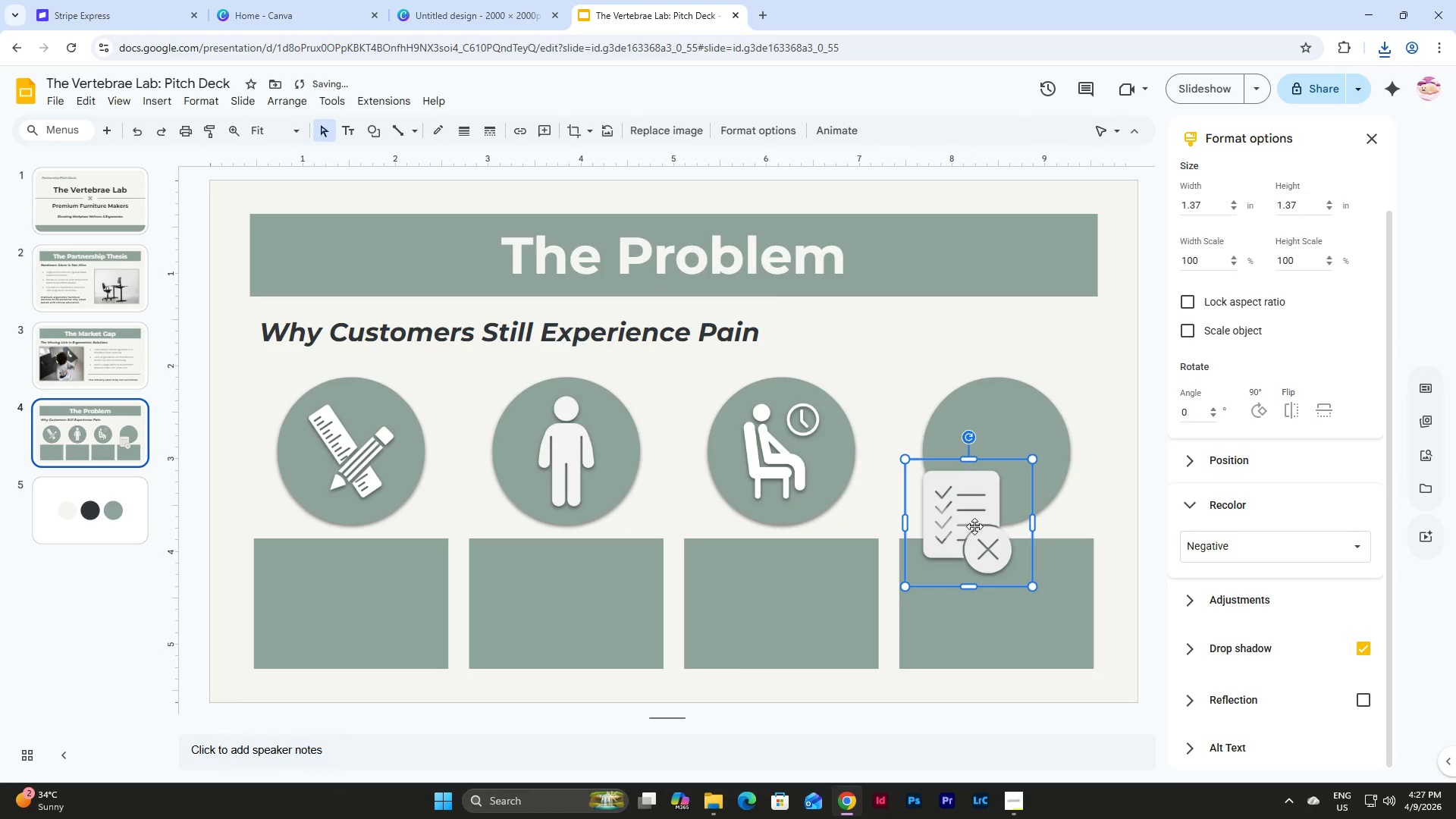 
left_click_drag(start_coordinate=[974, 526], to_coordinate=[1003, 455])
 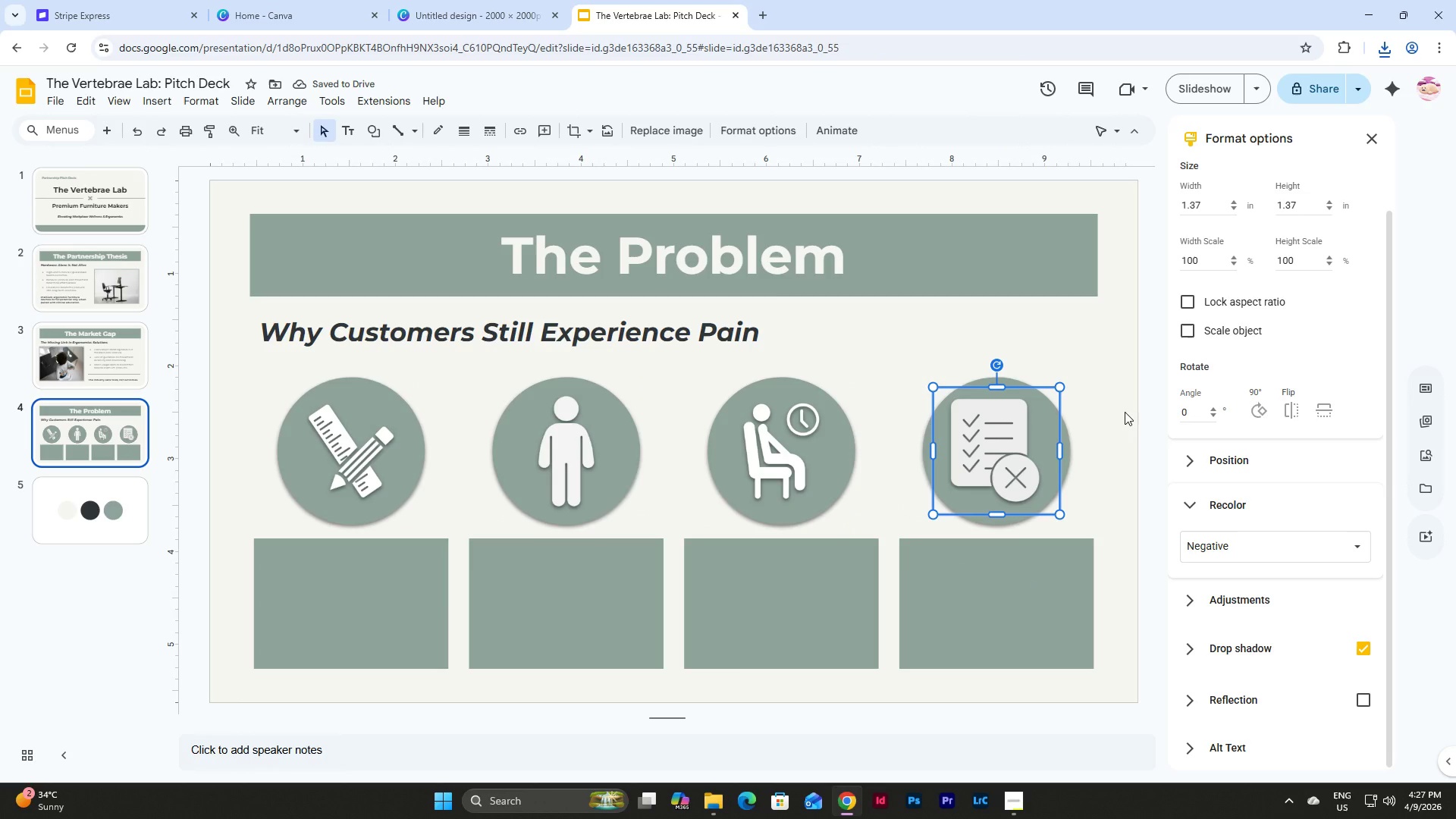 
left_click([1310, 552])
 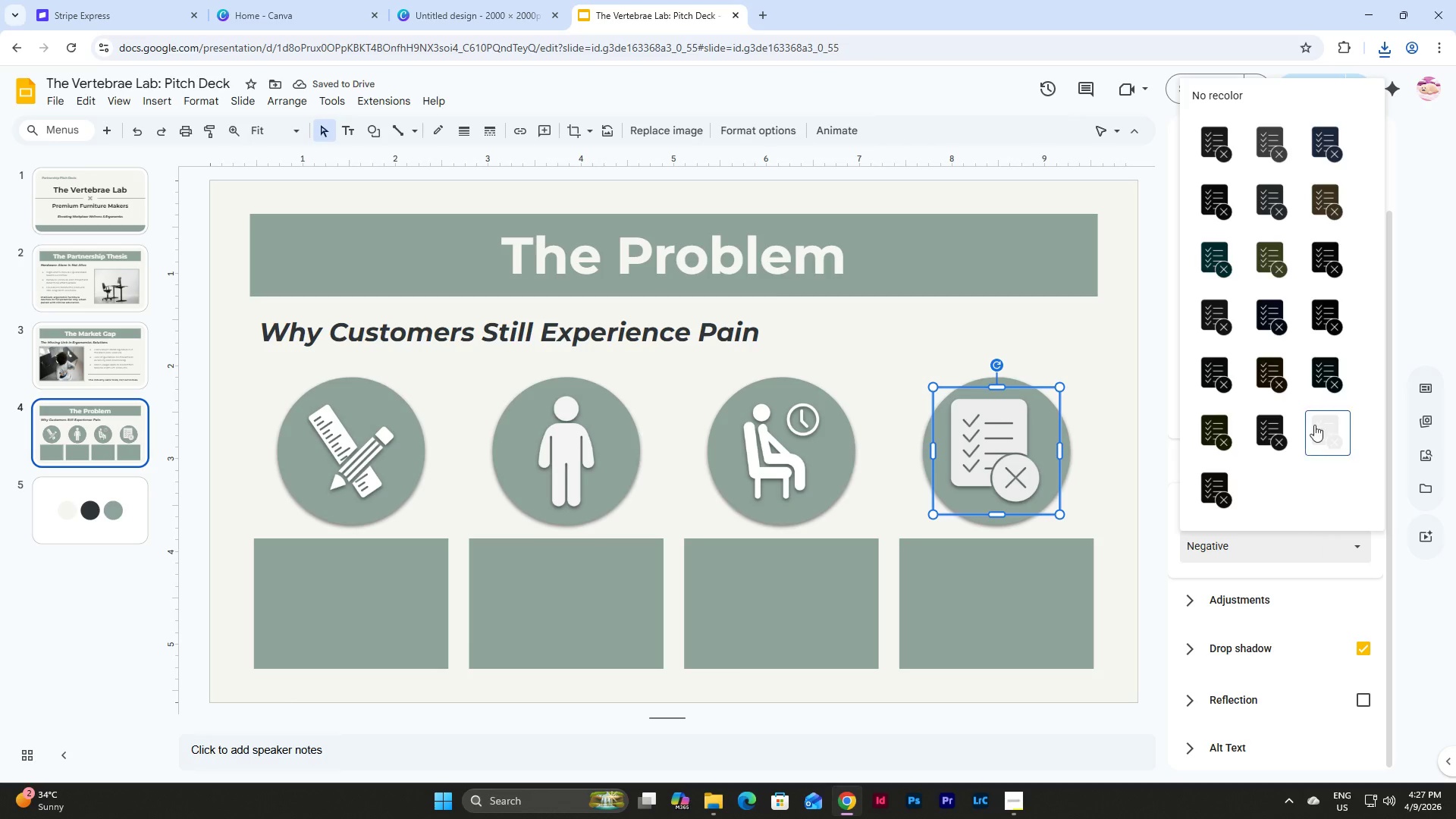 
scroll: coordinate [1314, 396], scroll_direction: up, amount: 4.0
 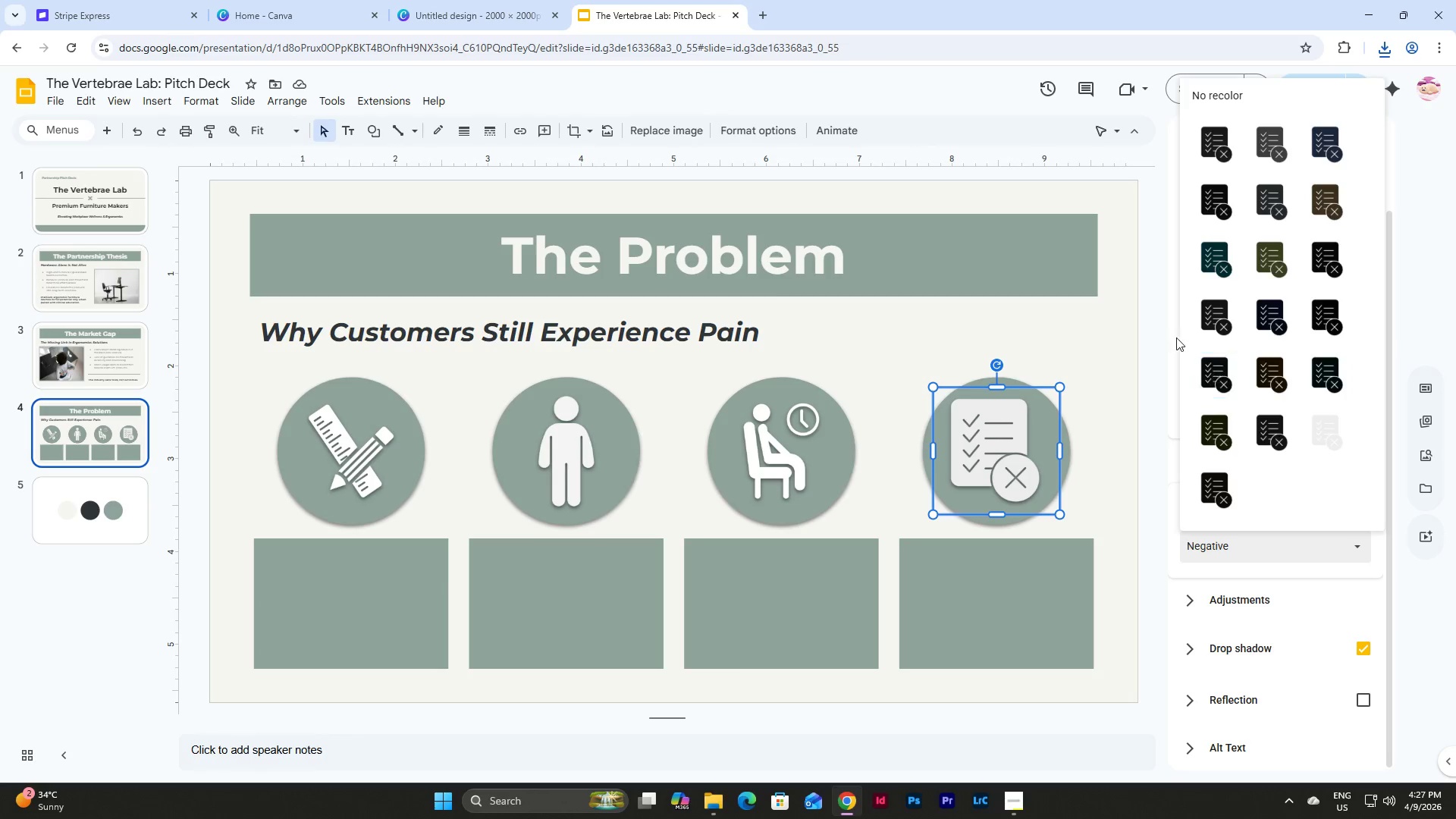 
left_click([1103, 381])
 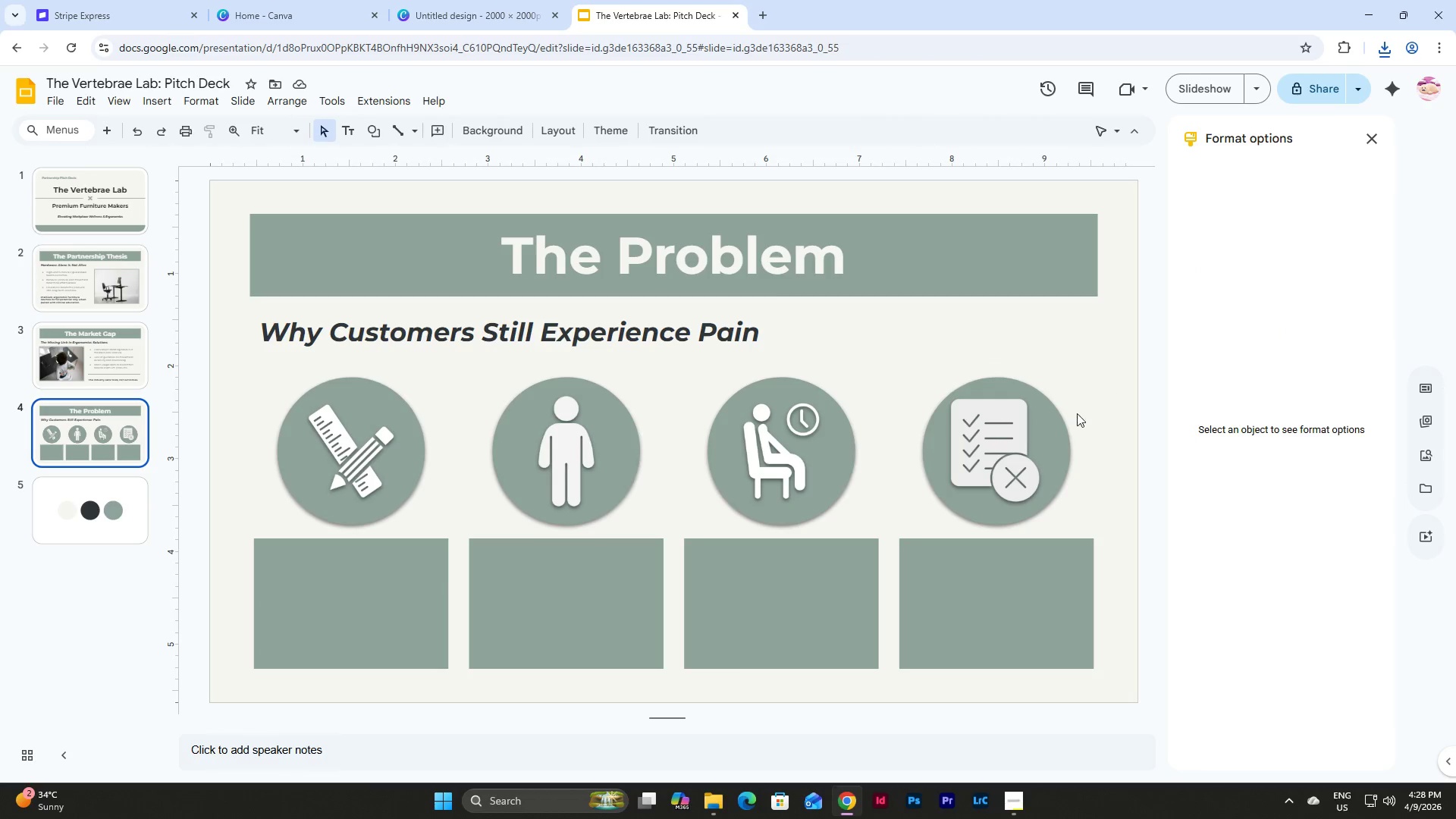 
left_click([1103, 359])
 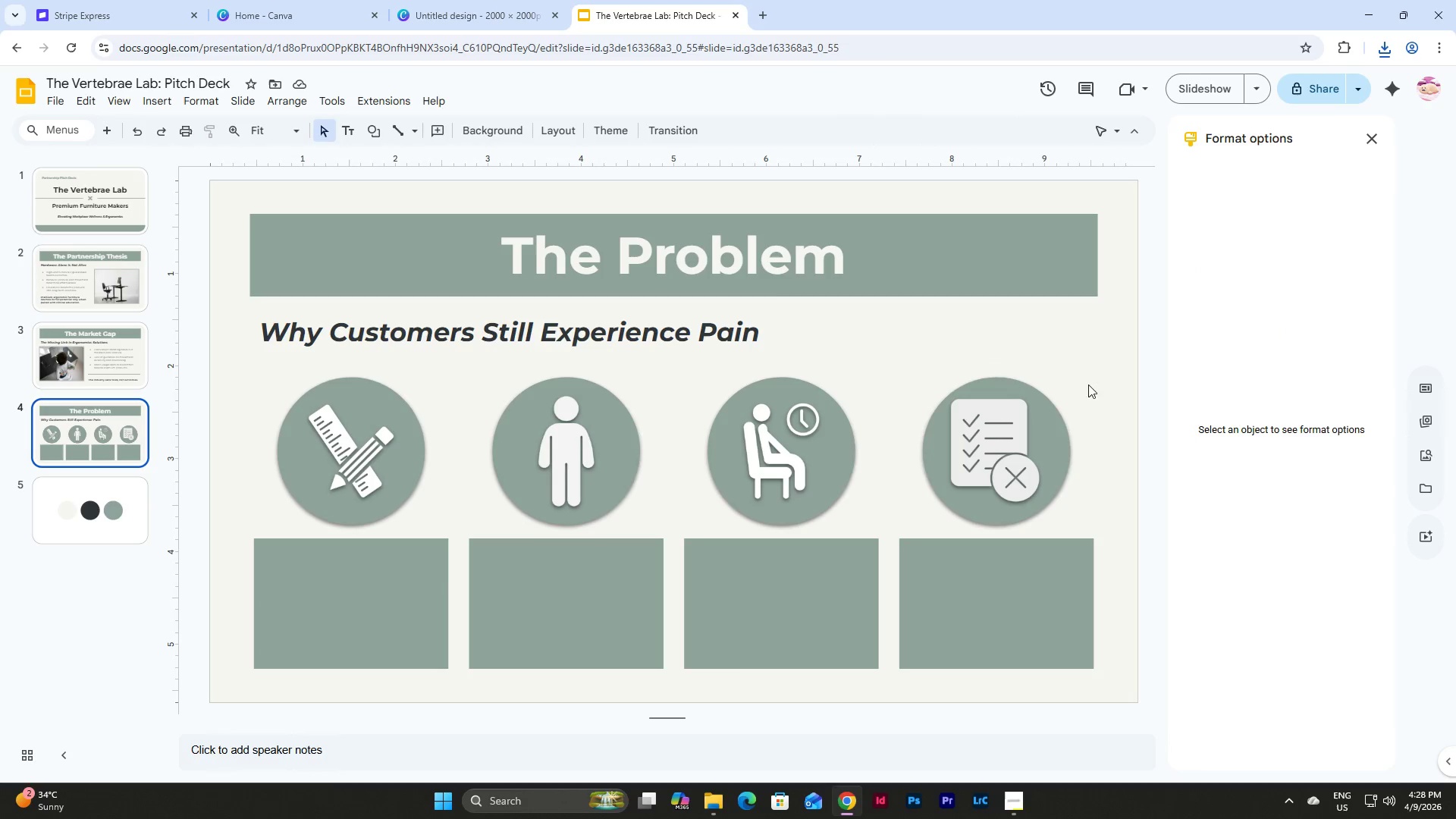 
left_click([1029, 467])
 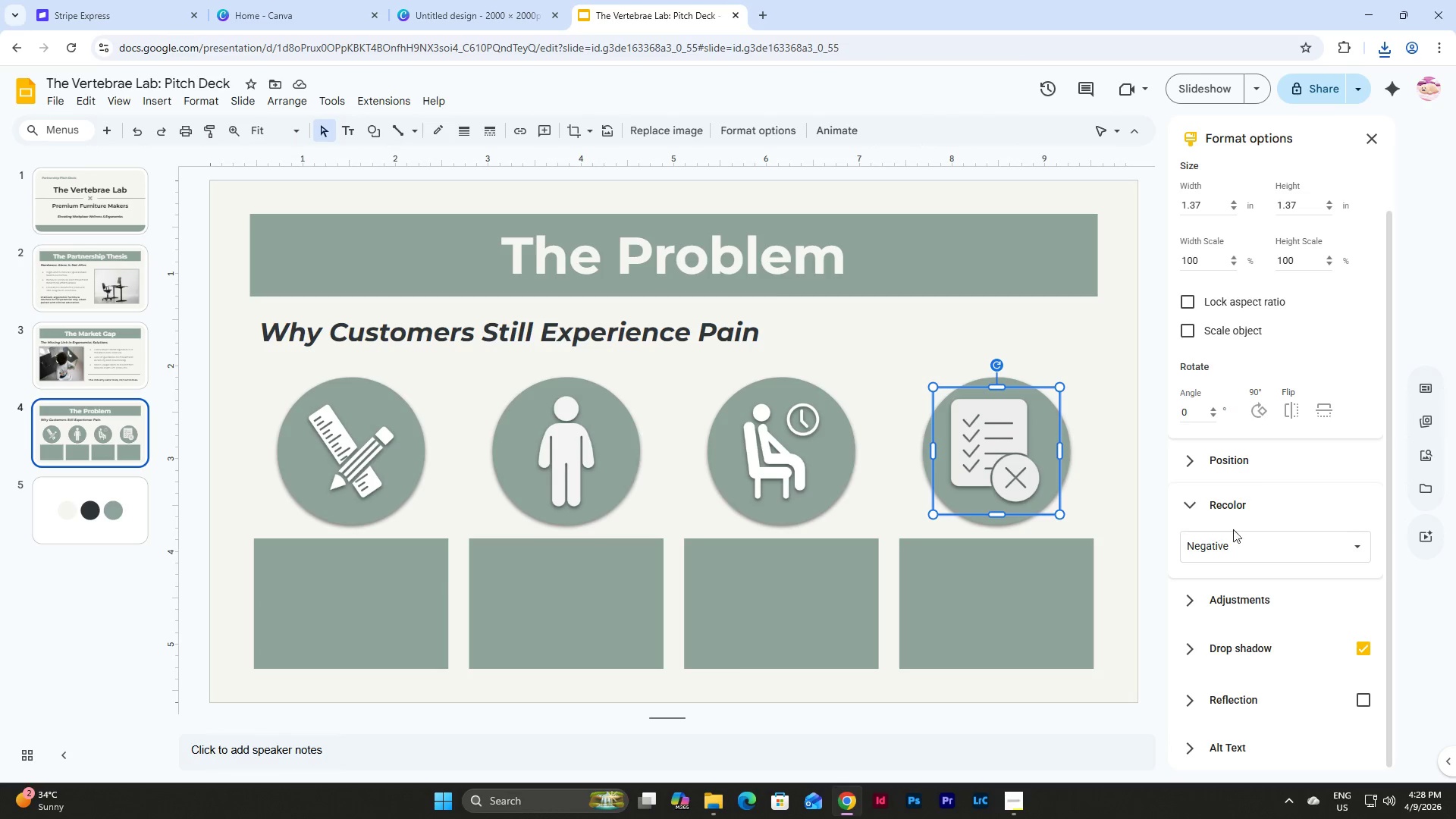 
left_click([1262, 534])
 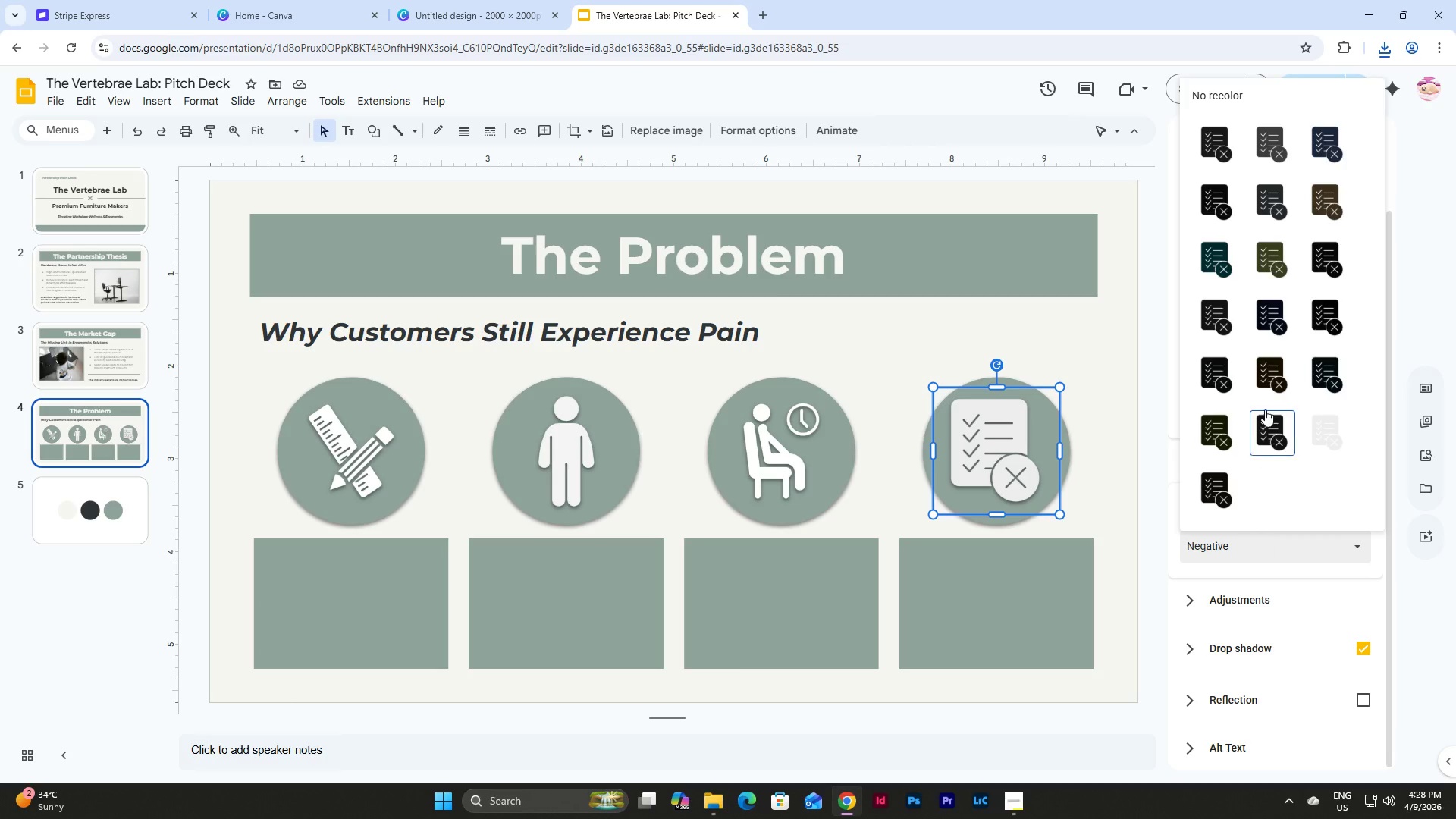 
scroll: coordinate [1265, 402], scroll_direction: up, amount: 4.0
 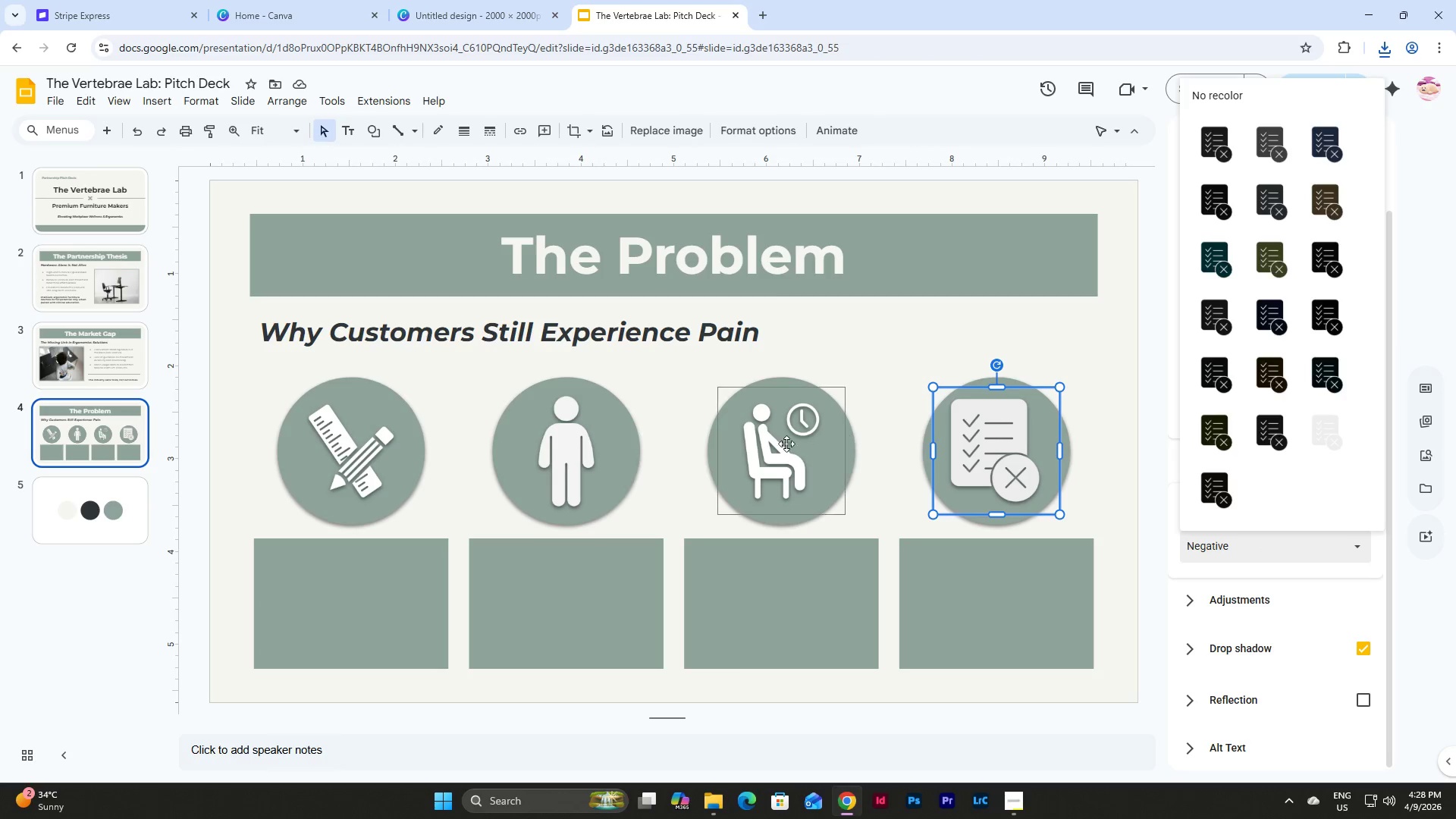 
left_click([775, 444])
 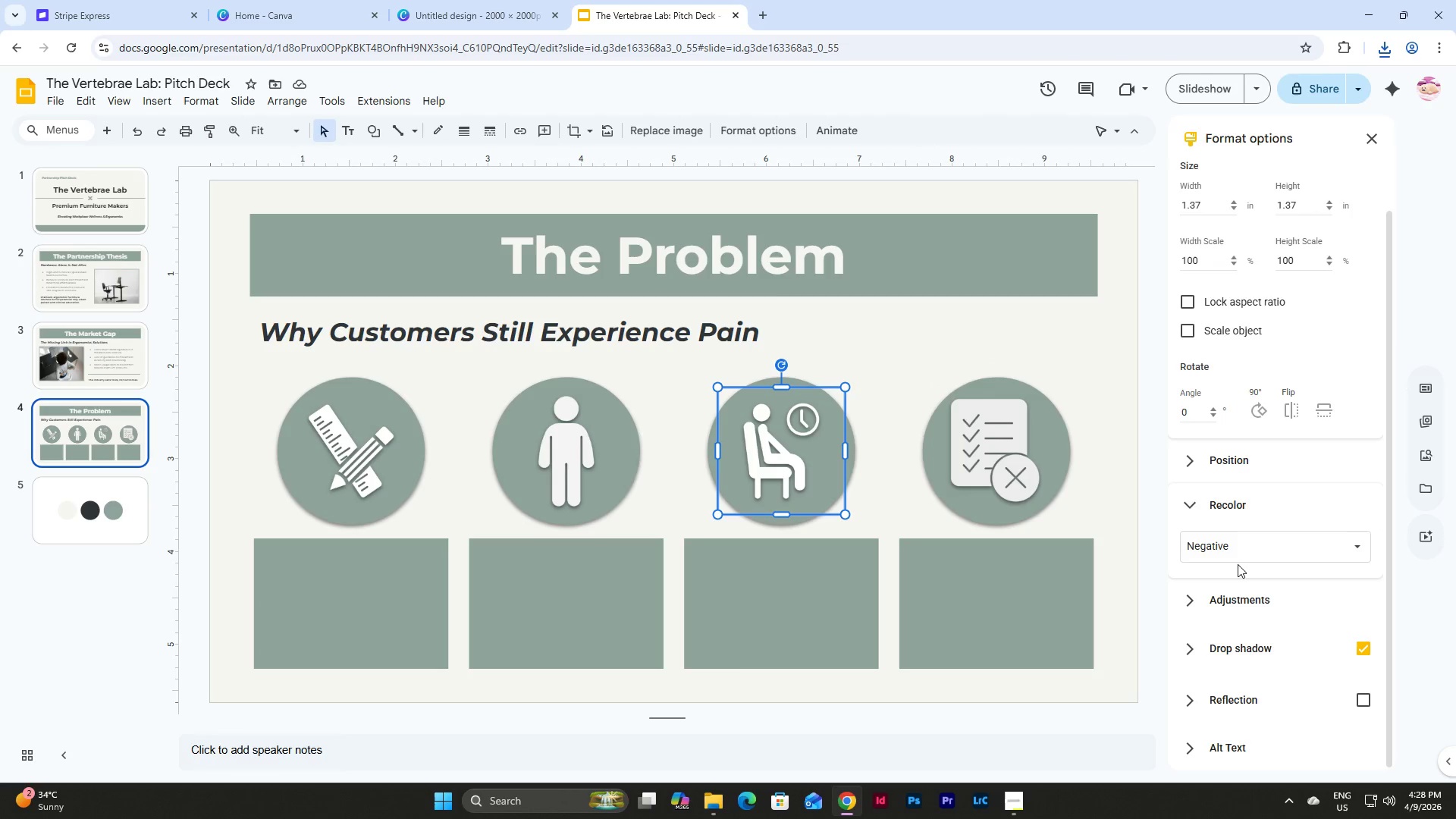 
left_click([1239, 549])
 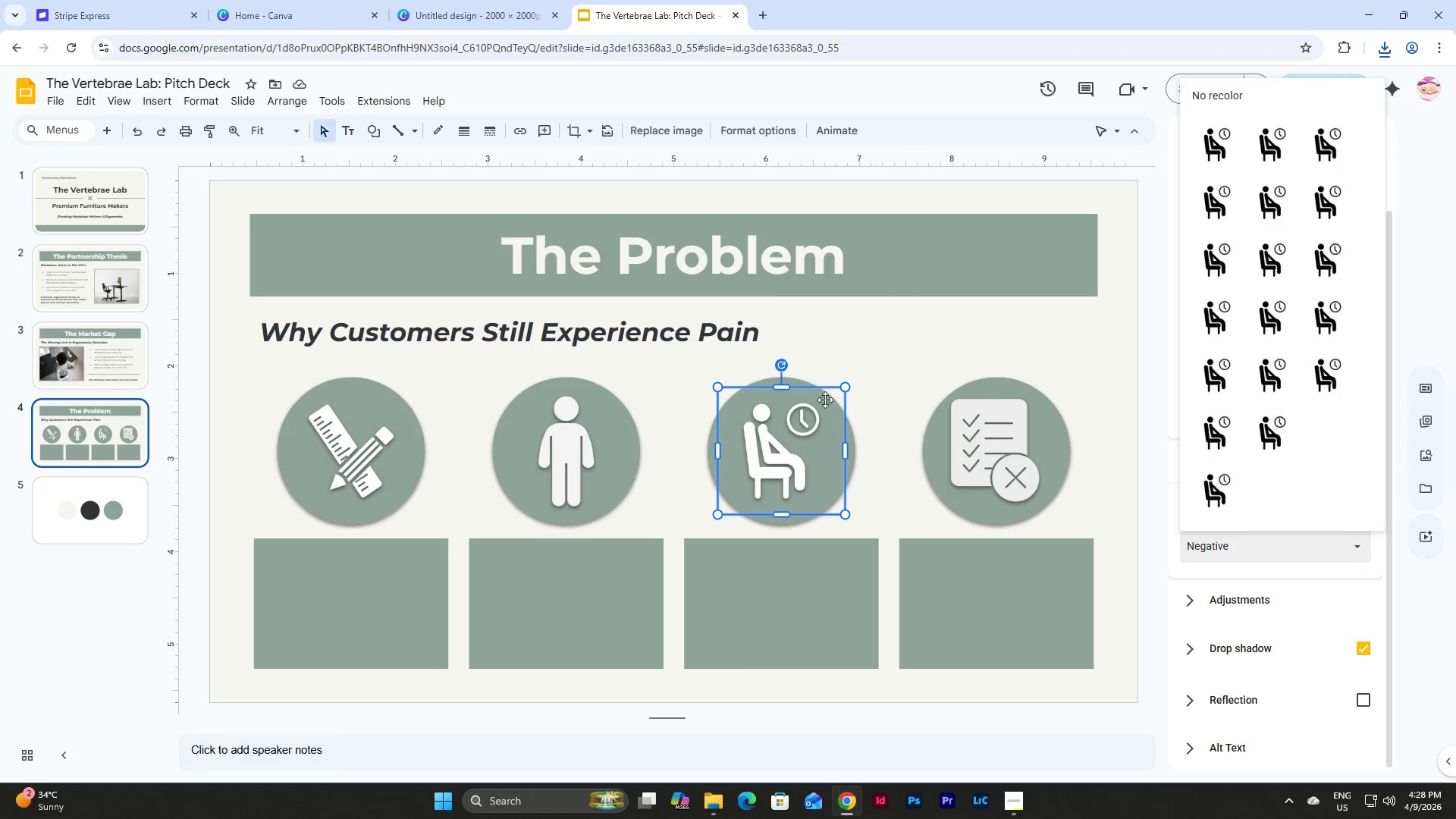 
left_click([972, 457])
 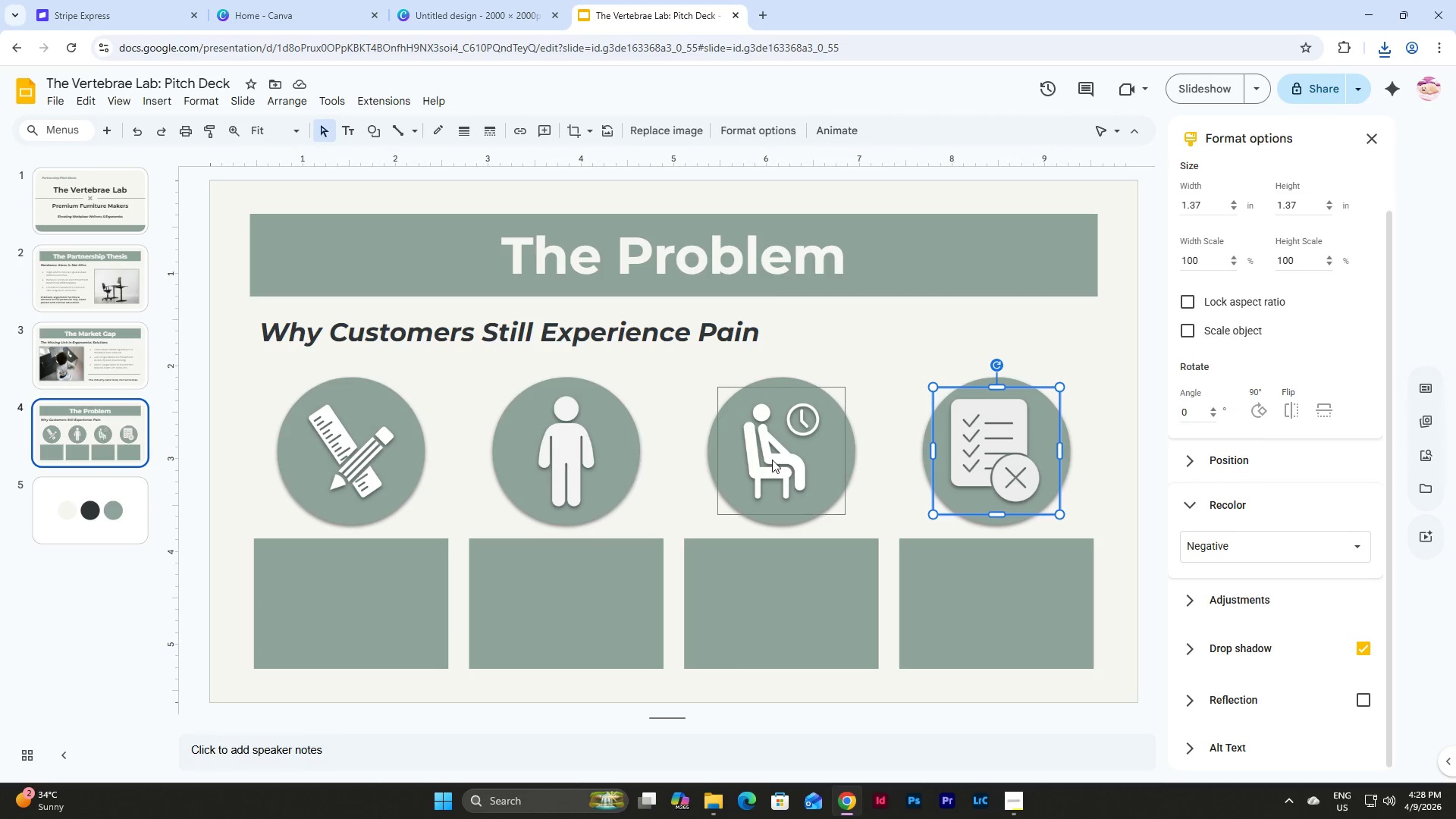 
left_click([771, 460])
 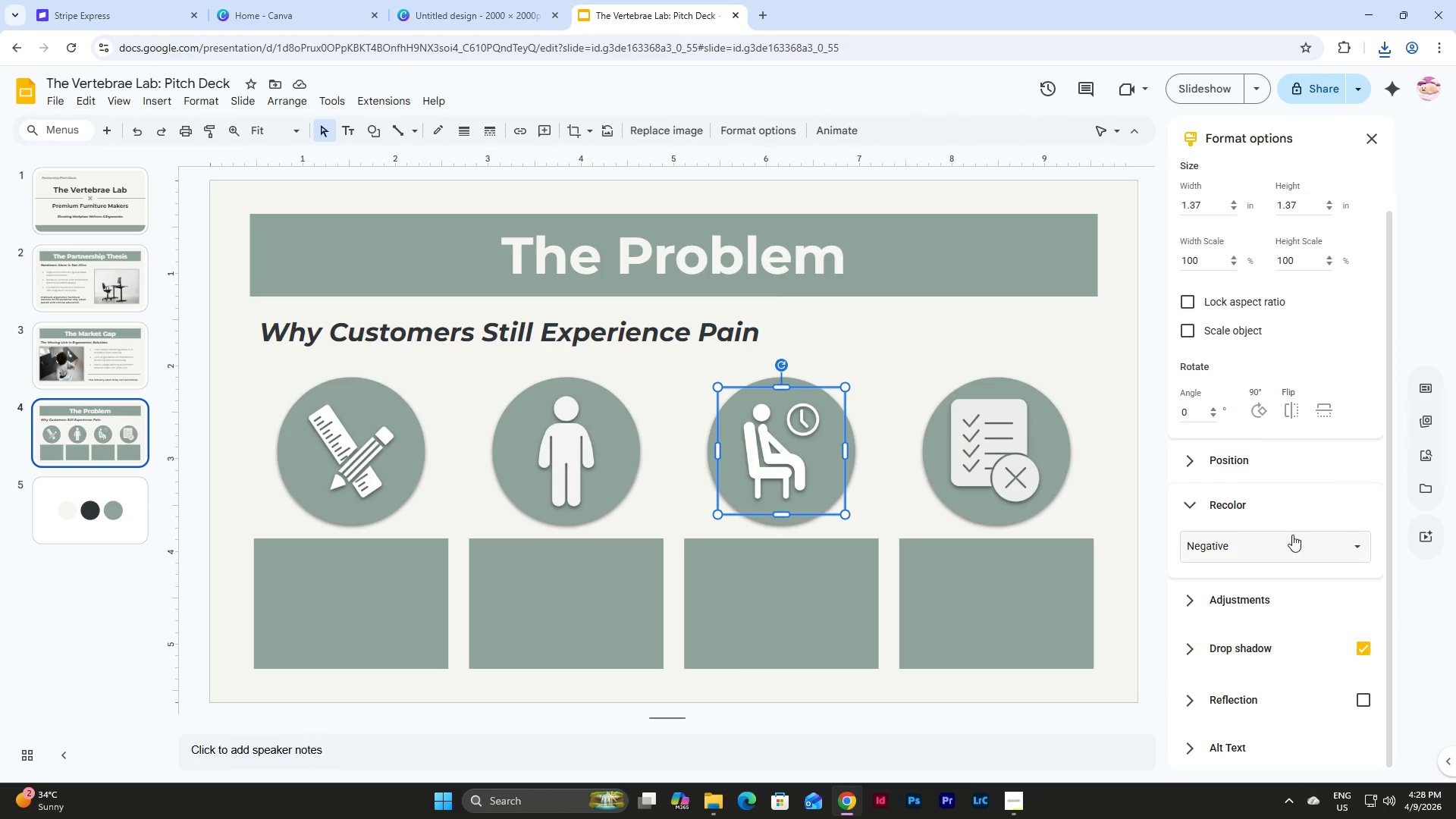 
scroll: coordinate [1286, 494], scroll_direction: up, amount: 7.0
 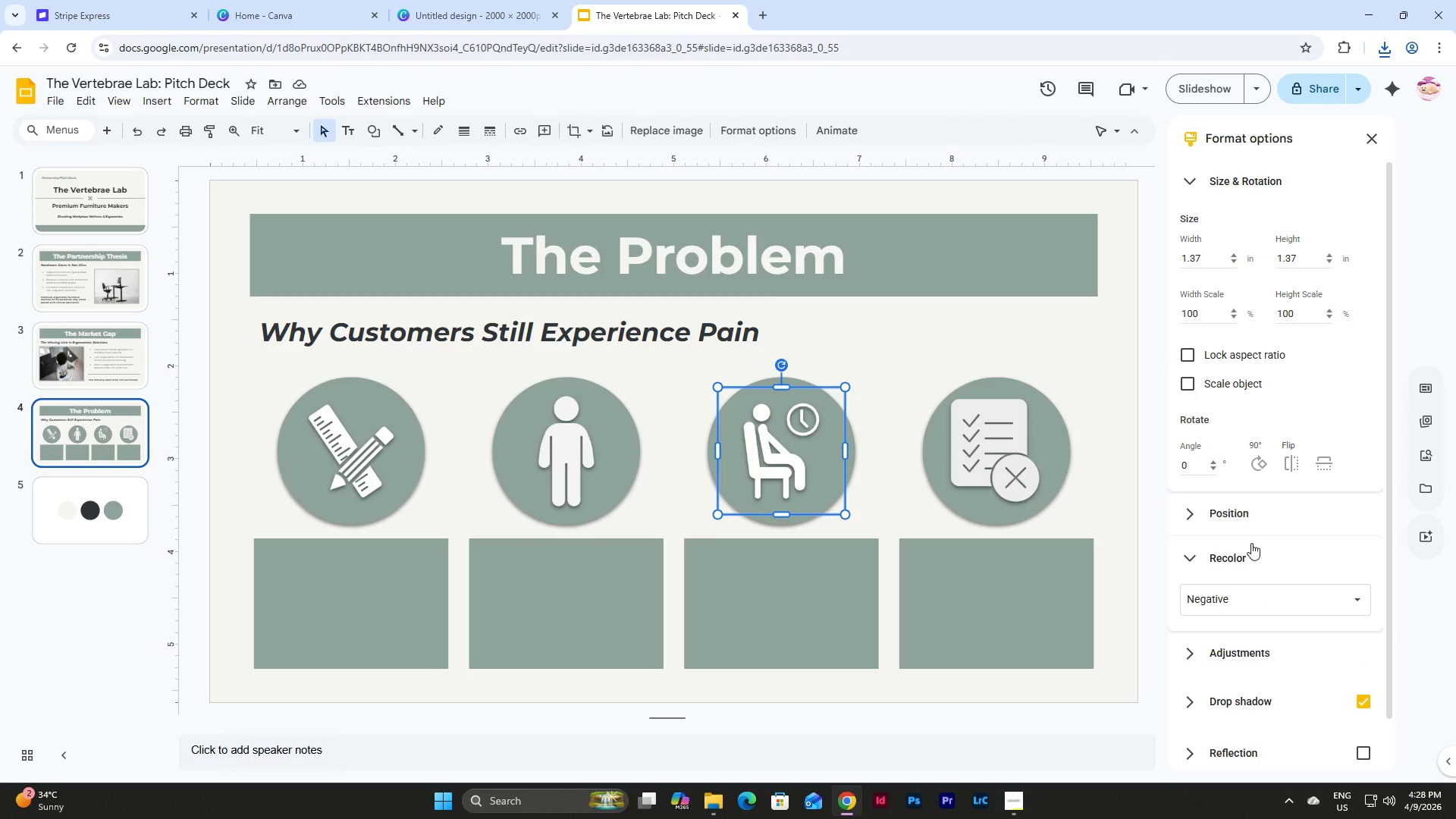 
scroll: coordinate [1256, 553], scroll_direction: down, amount: 4.0
 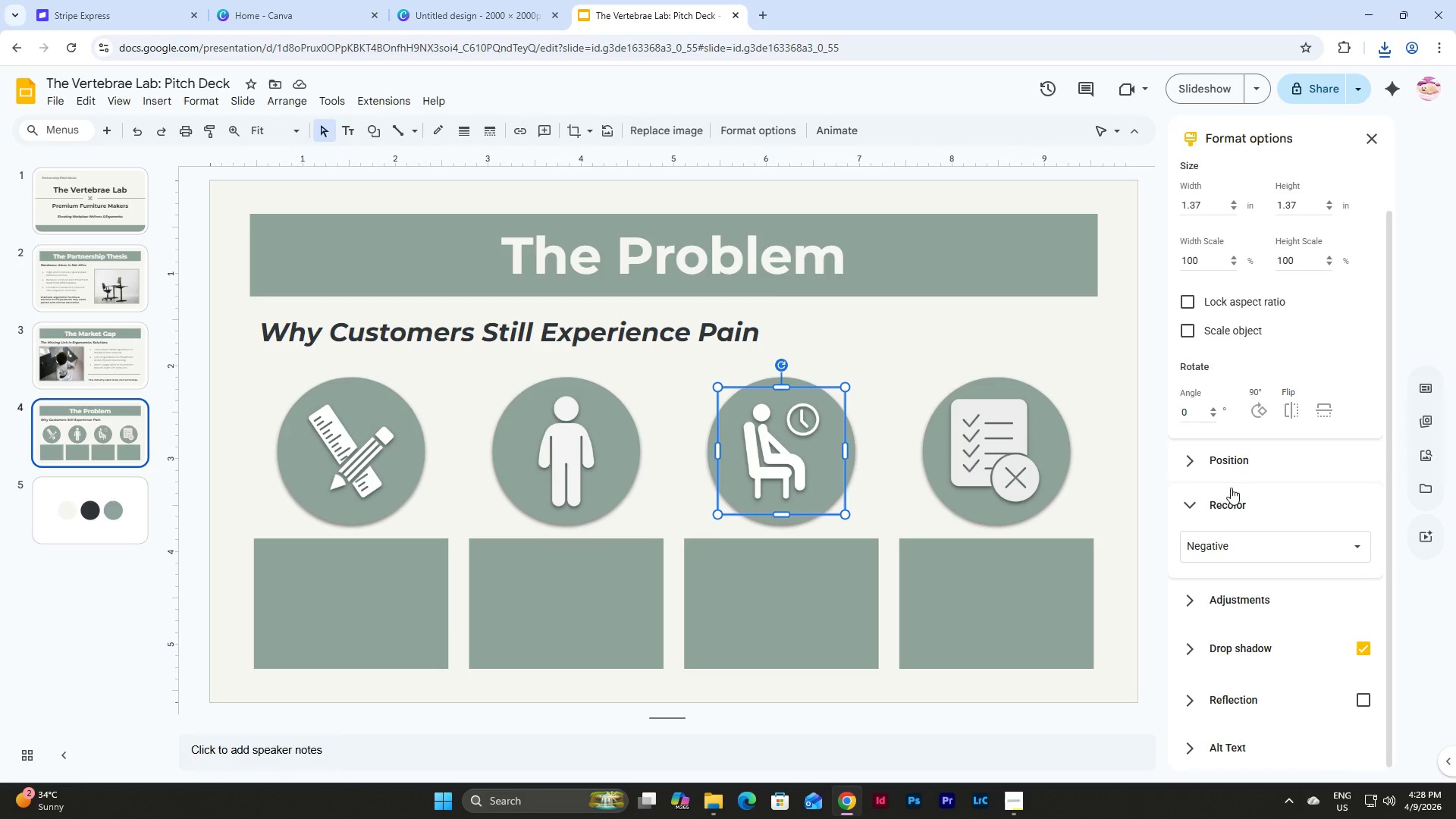 
left_click([1227, 457])
 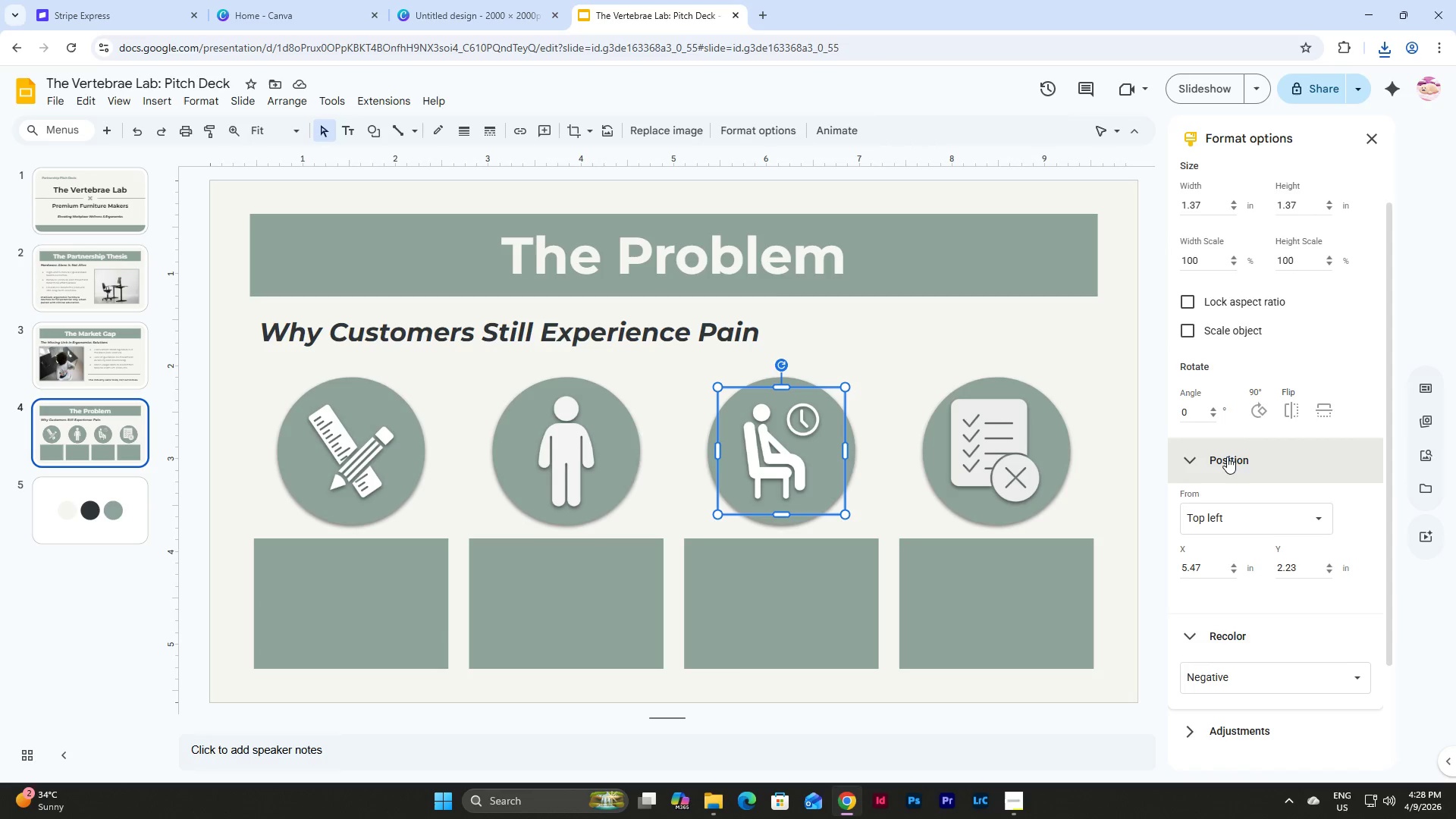 
scroll: coordinate [1227, 457], scroll_direction: down, amount: 4.0
 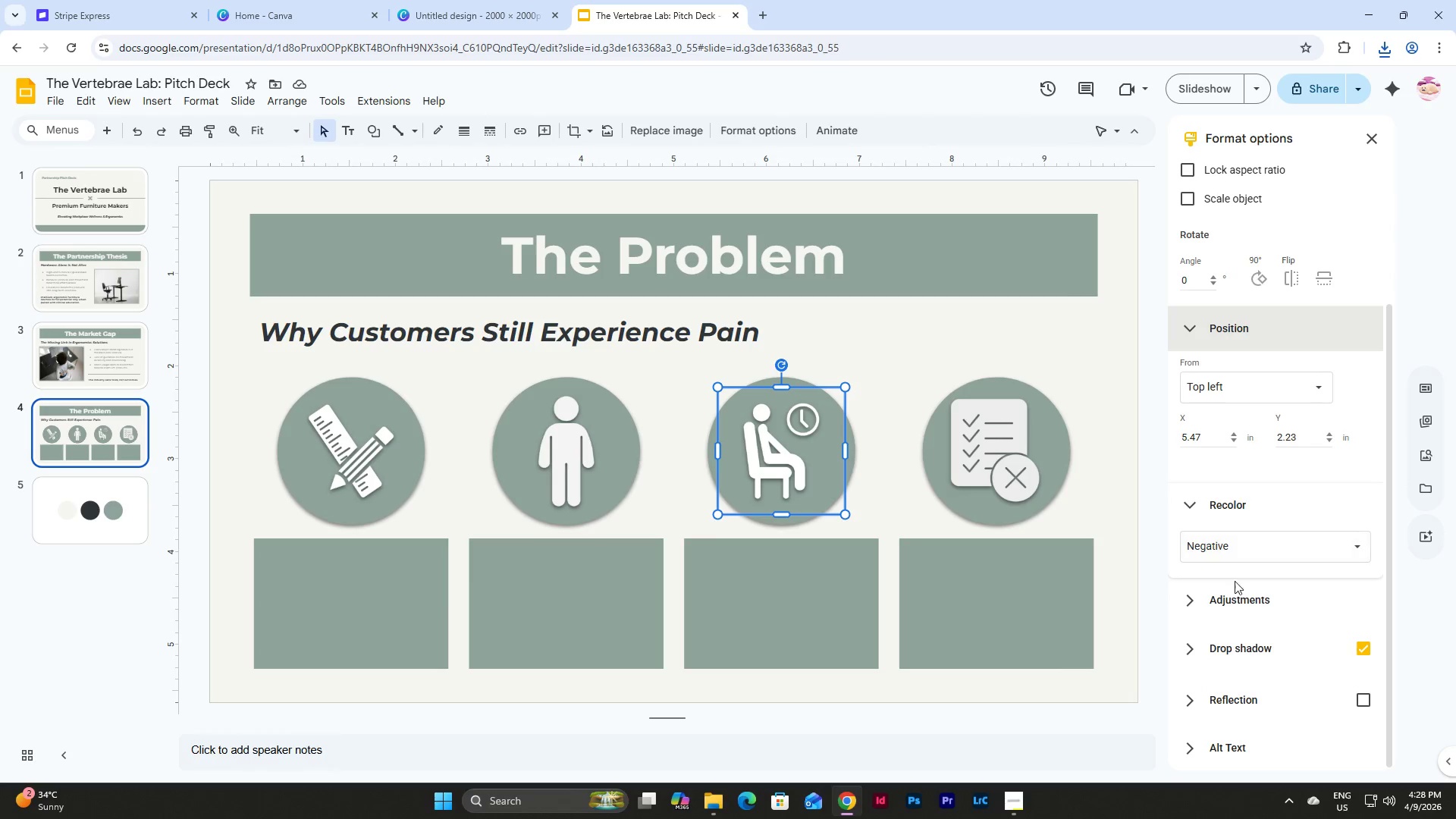 
left_click([1235, 592])
 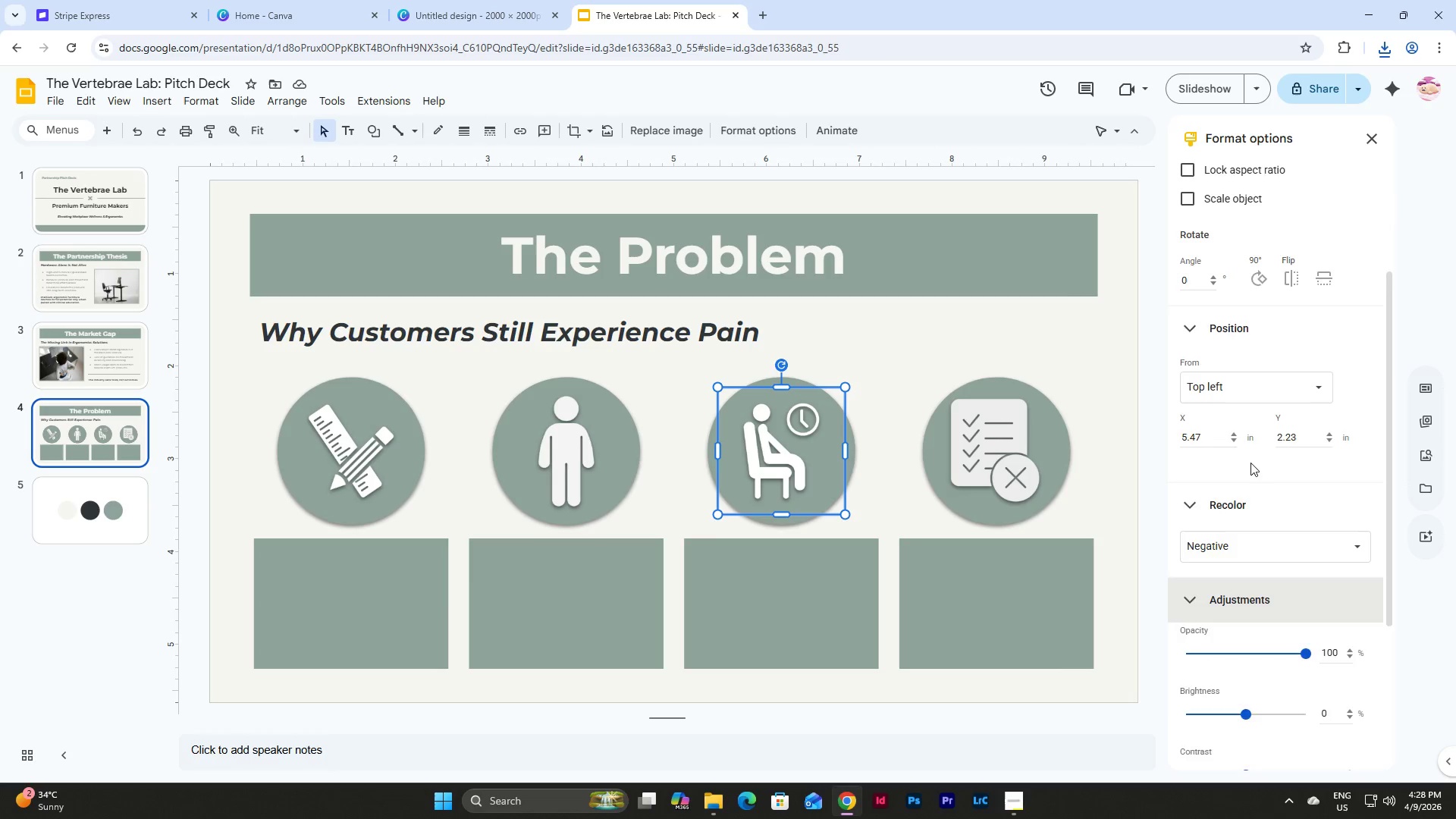 
scroll: coordinate [1250, 463], scroll_direction: down, amount: 5.0
 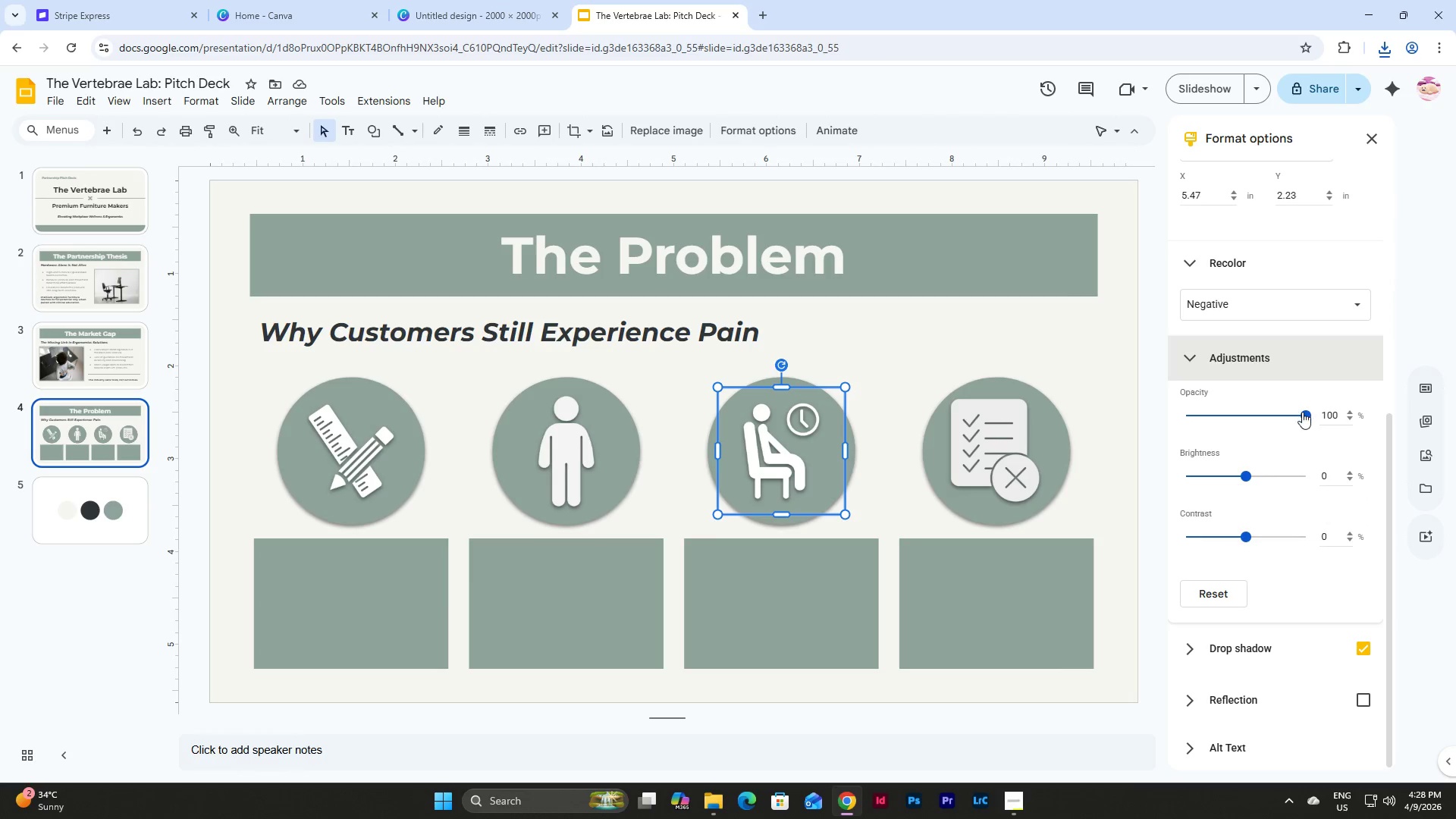 
left_click_drag(start_coordinate=[1307, 416], to_coordinate=[1292, 418])
 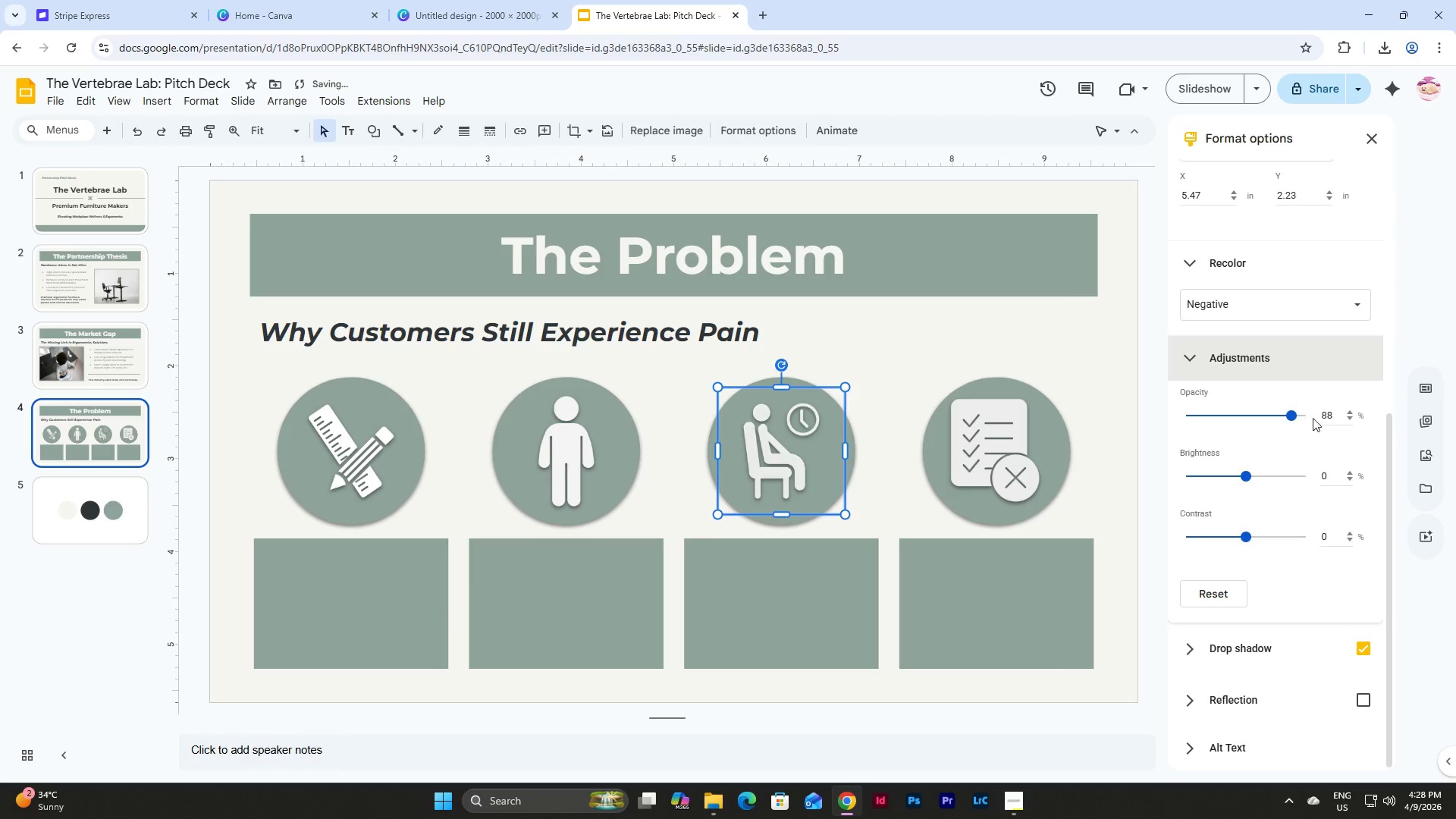 
left_click([1334, 419])
 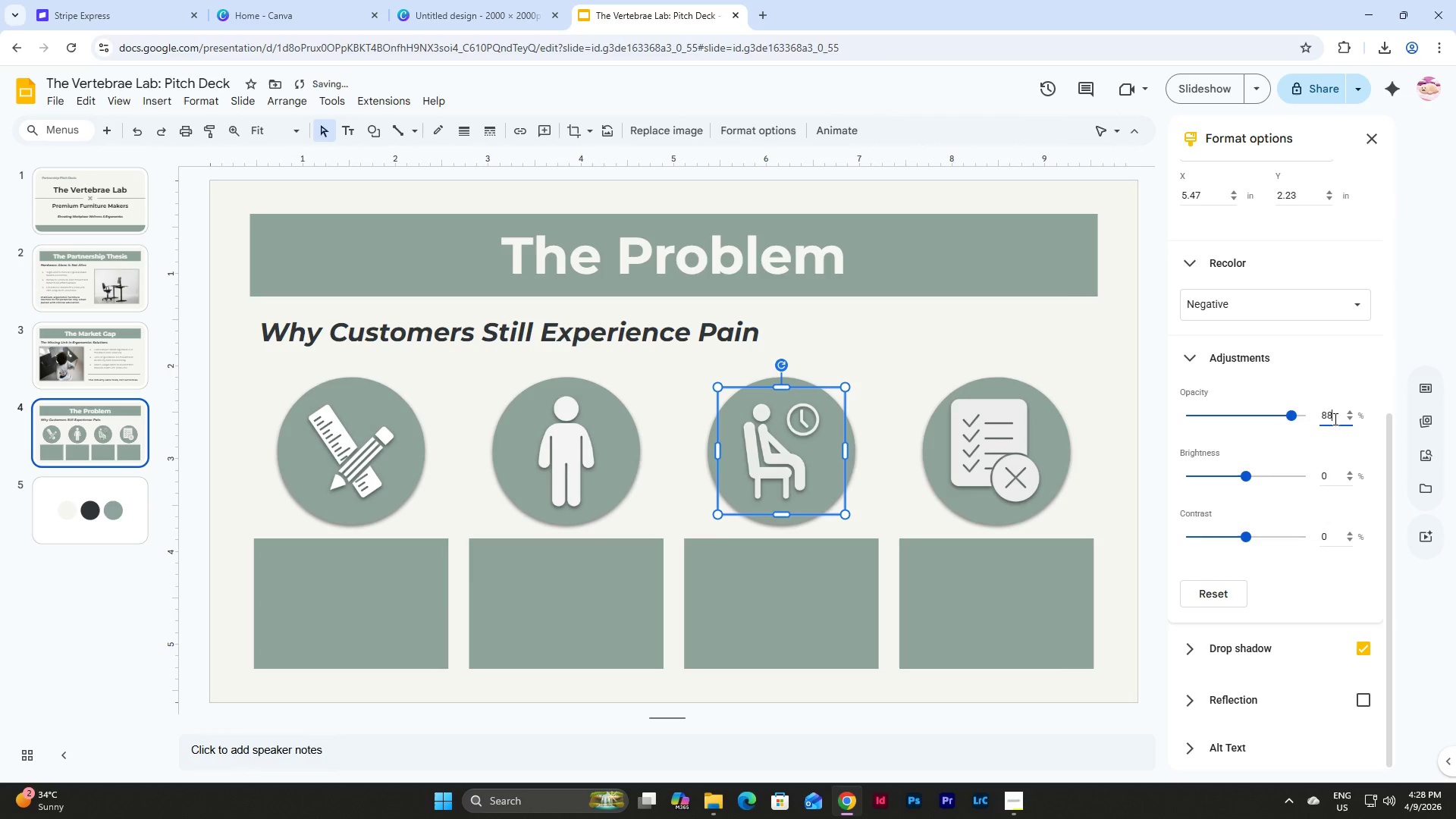 
left_click_drag(start_coordinate=[1334, 419], to_coordinate=[1305, 419])
 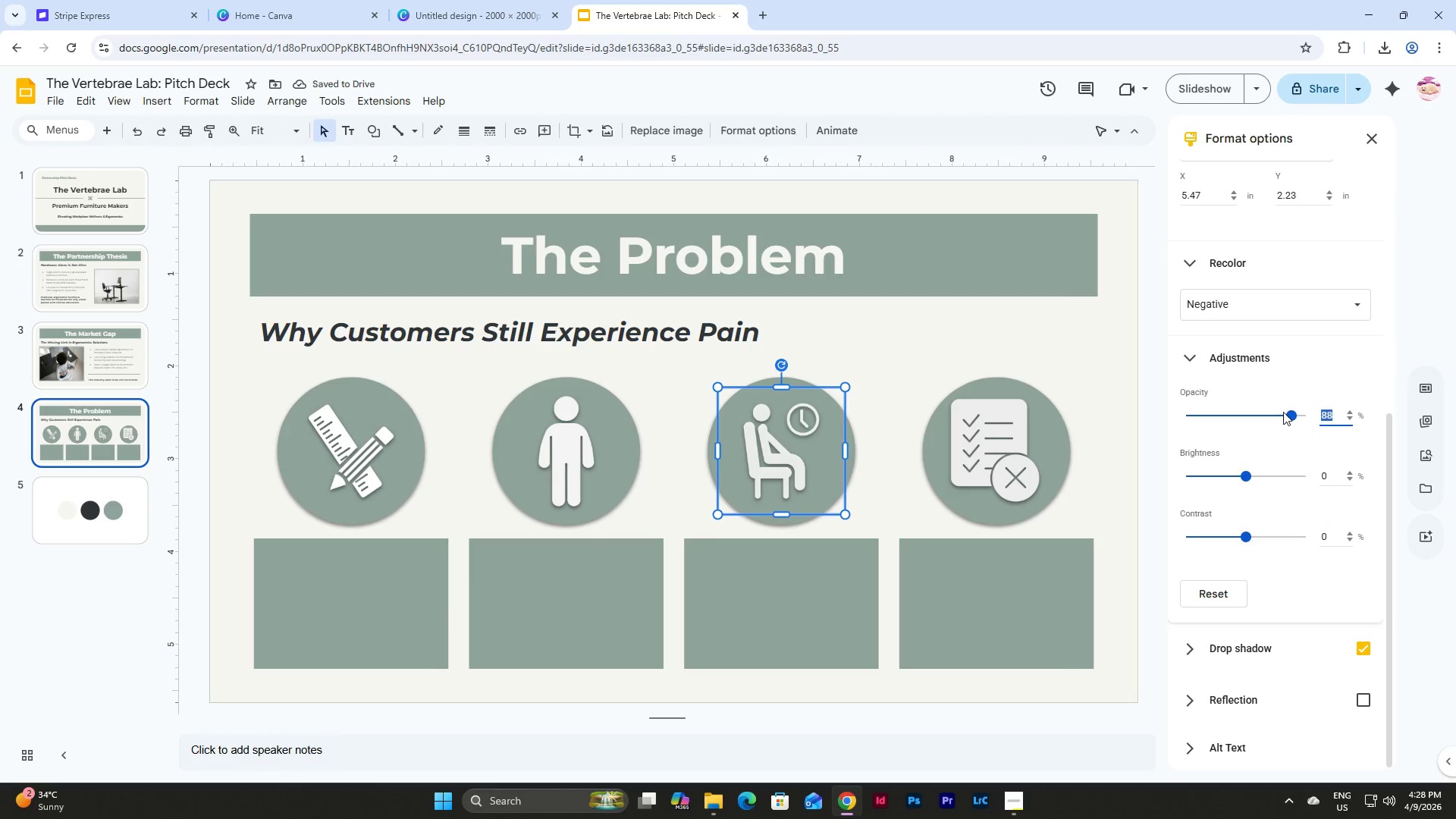 
key(Numpad8)
 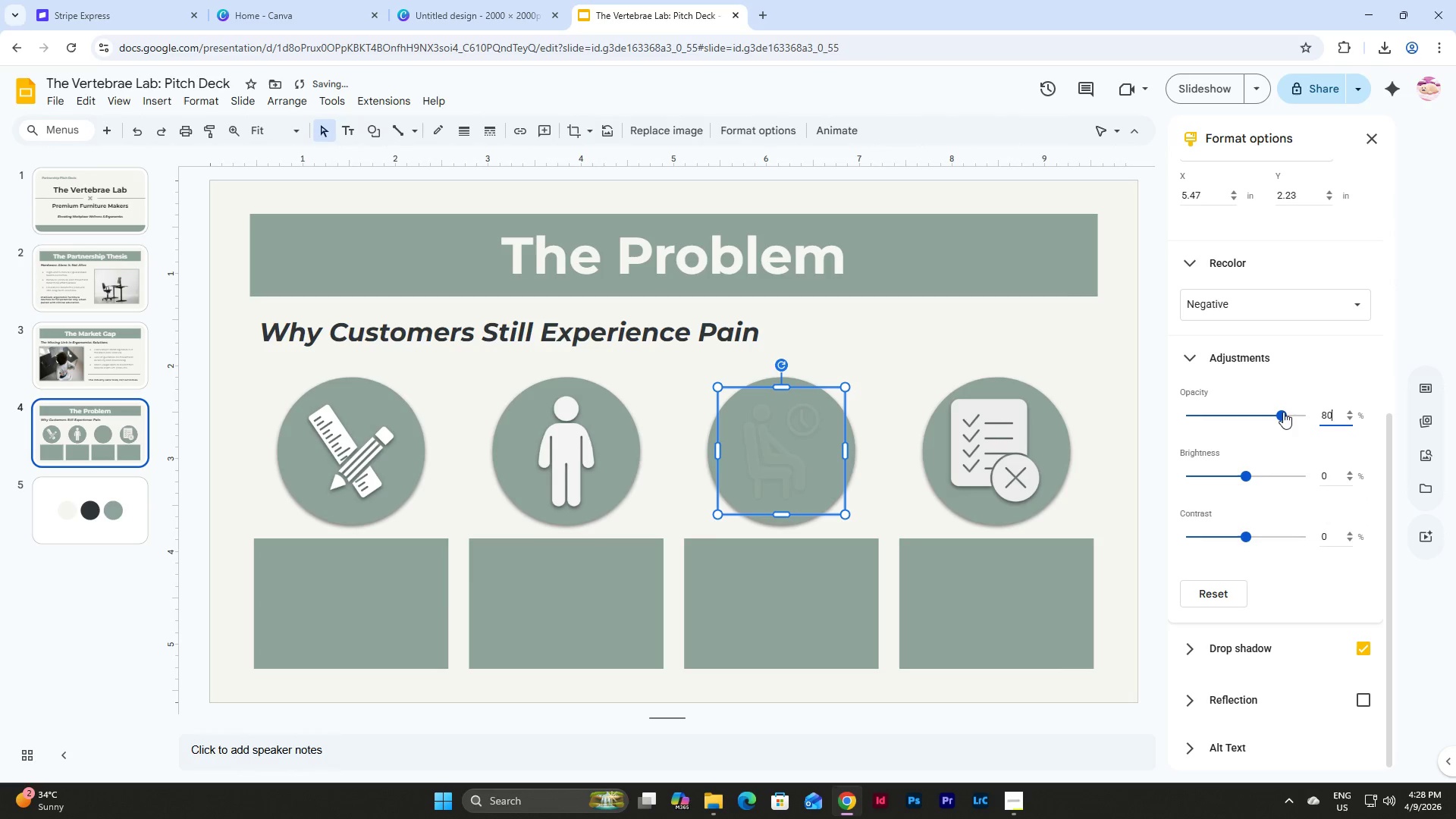 
key(Numpad0)
 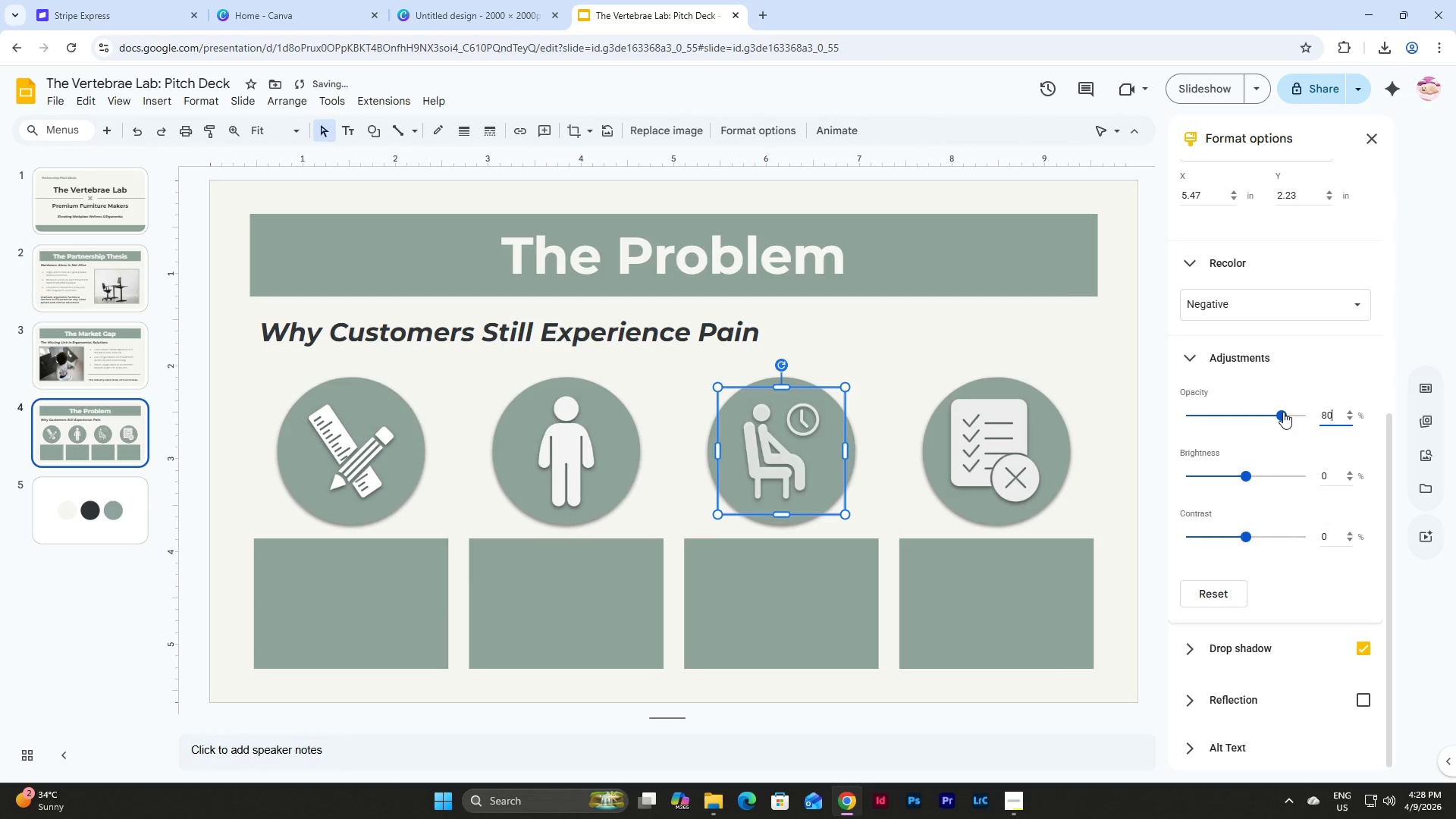 
key(NumpadEnter)
 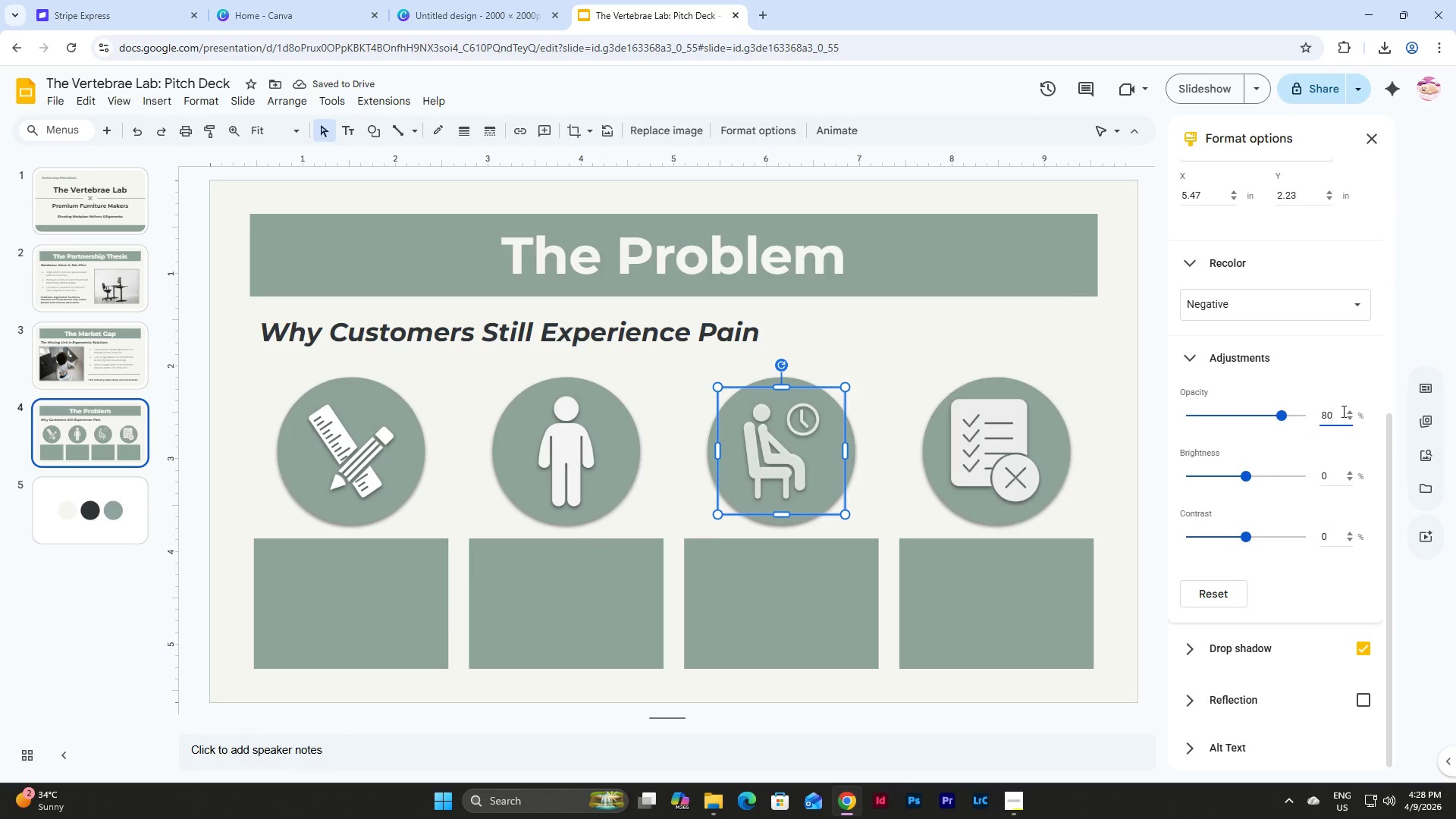 
key(Backspace)
 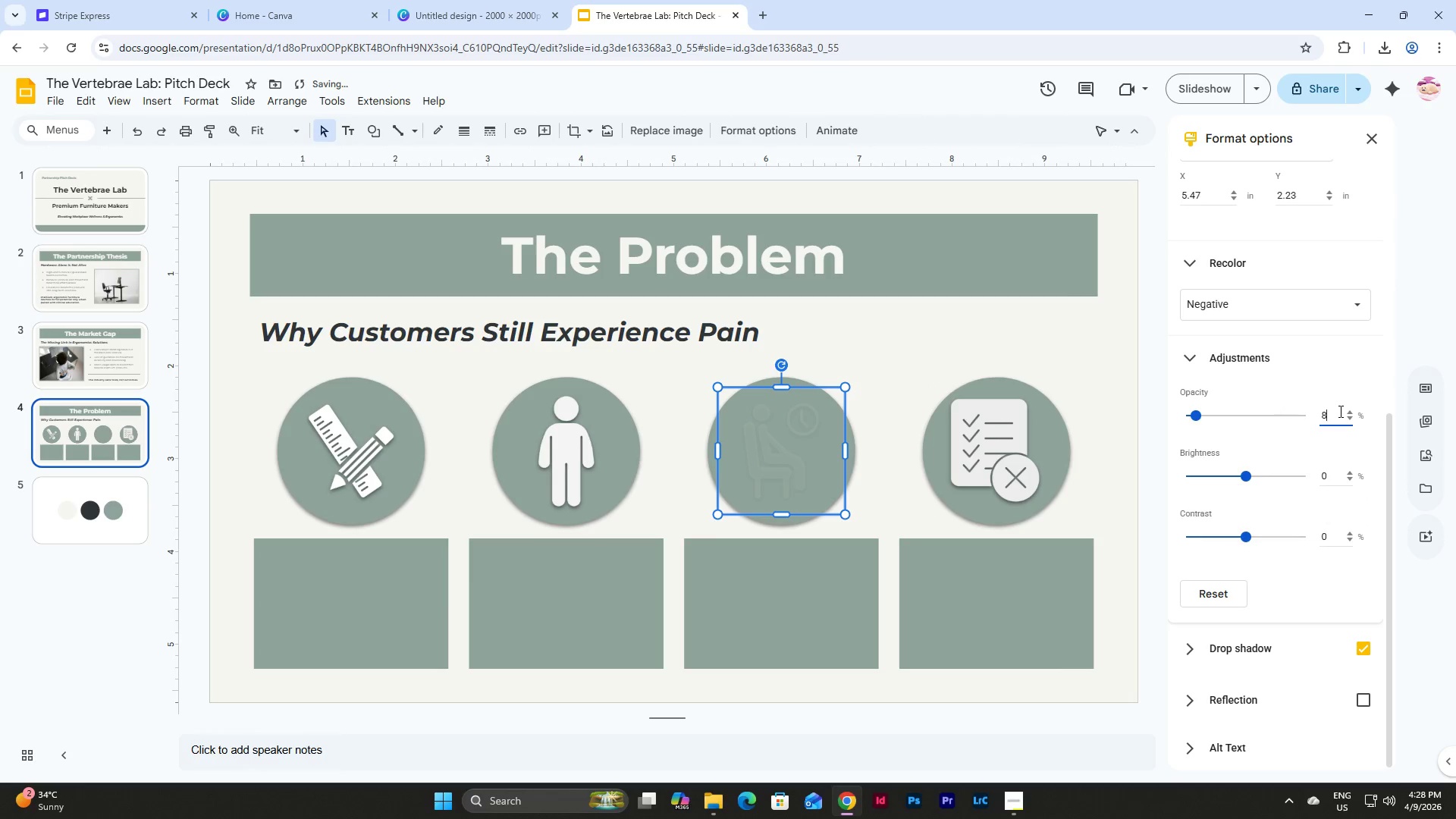 
key(Numpad5)
 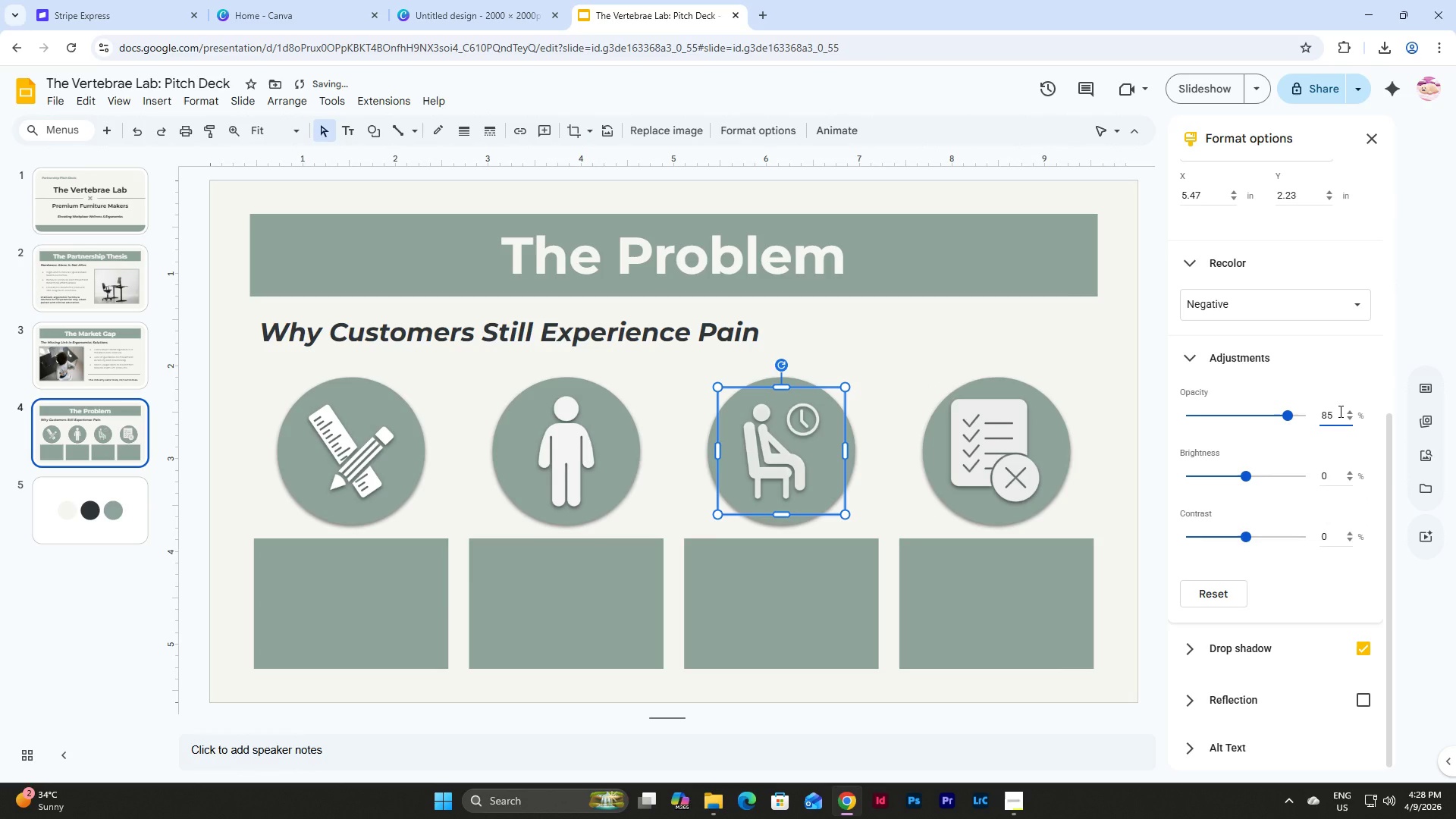 
key(NumpadEnter)
 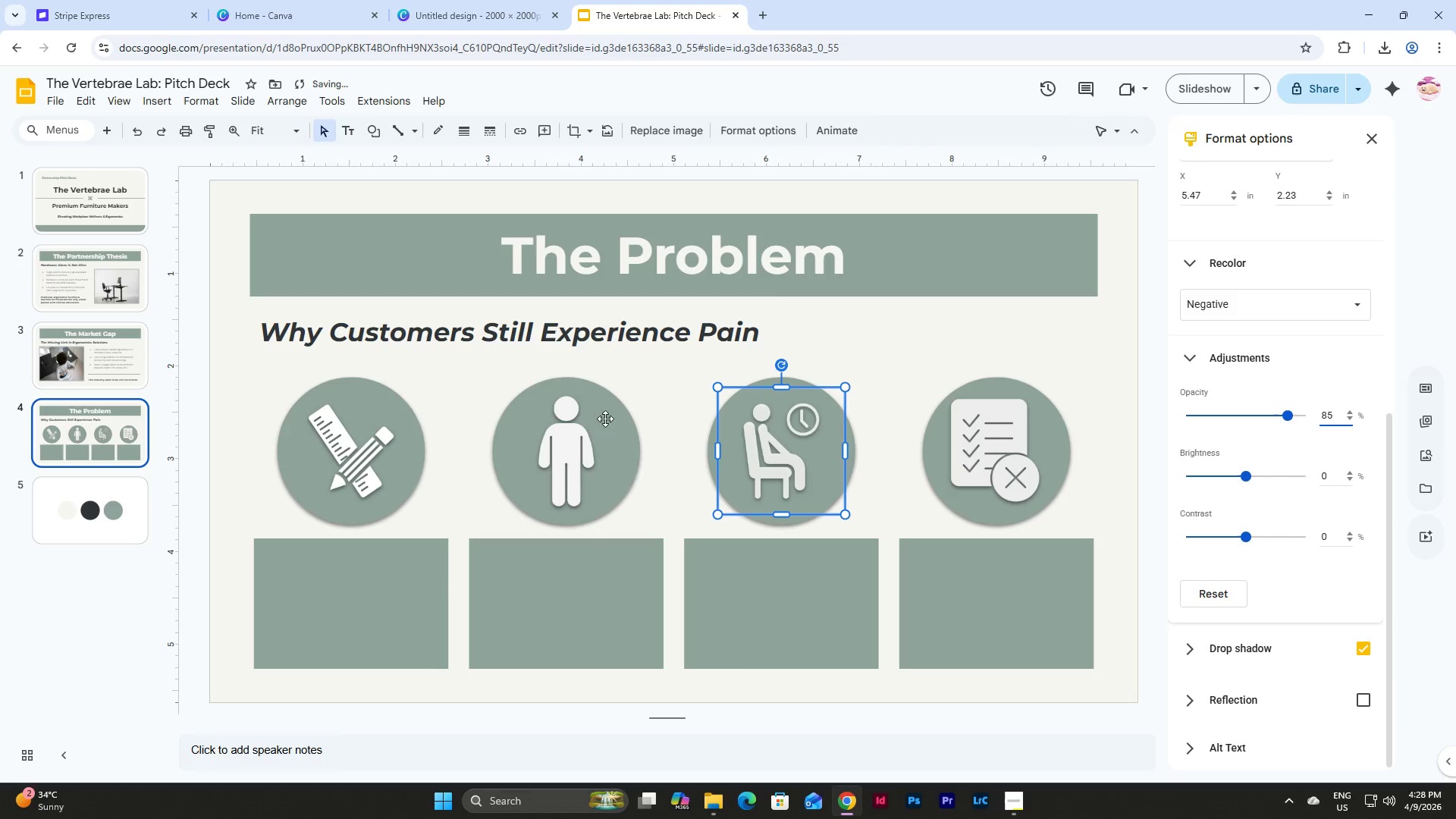 
left_click([569, 425])
 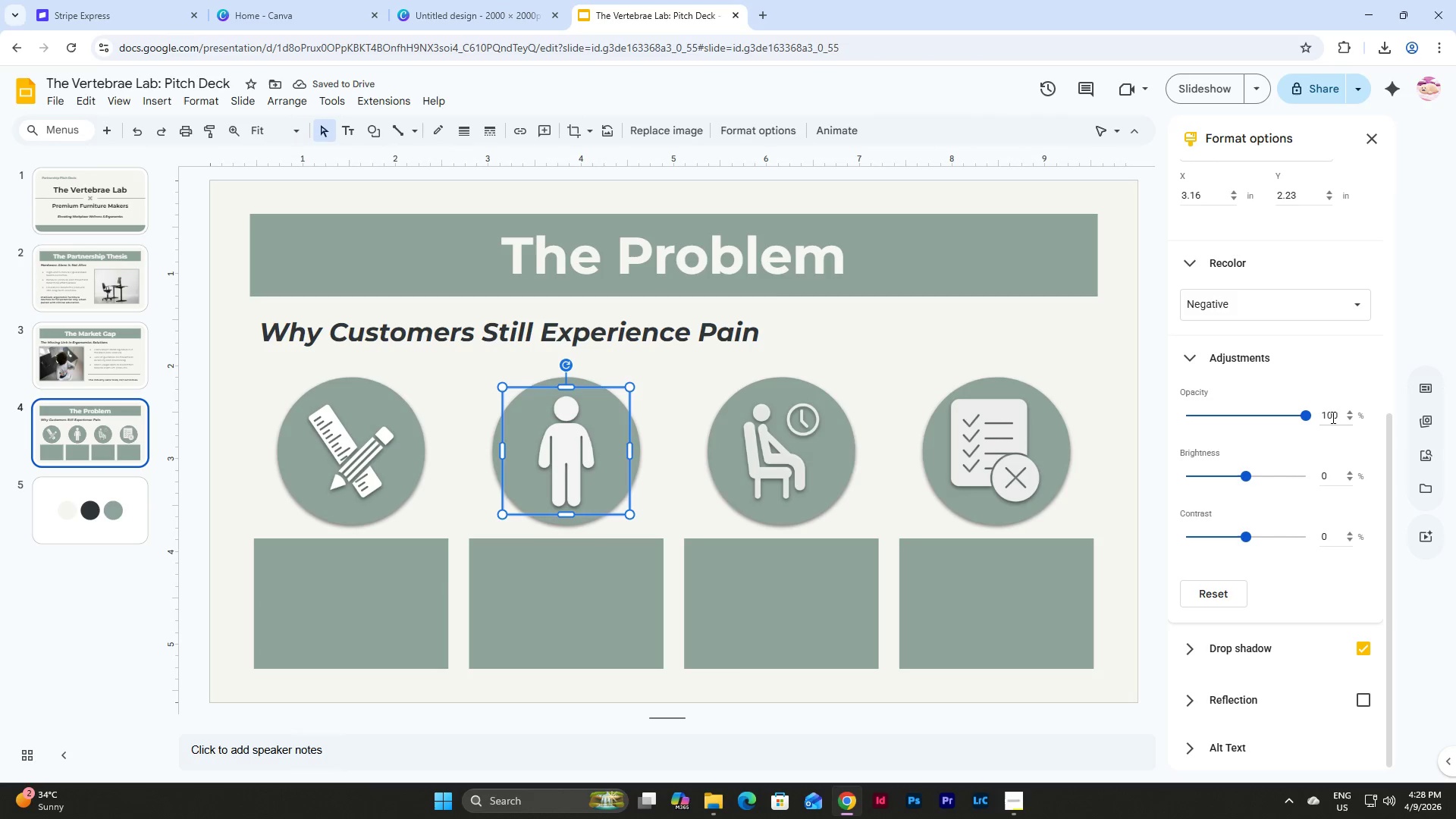 
left_click_drag(start_coordinate=[1338, 413], to_coordinate=[1313, 414])
 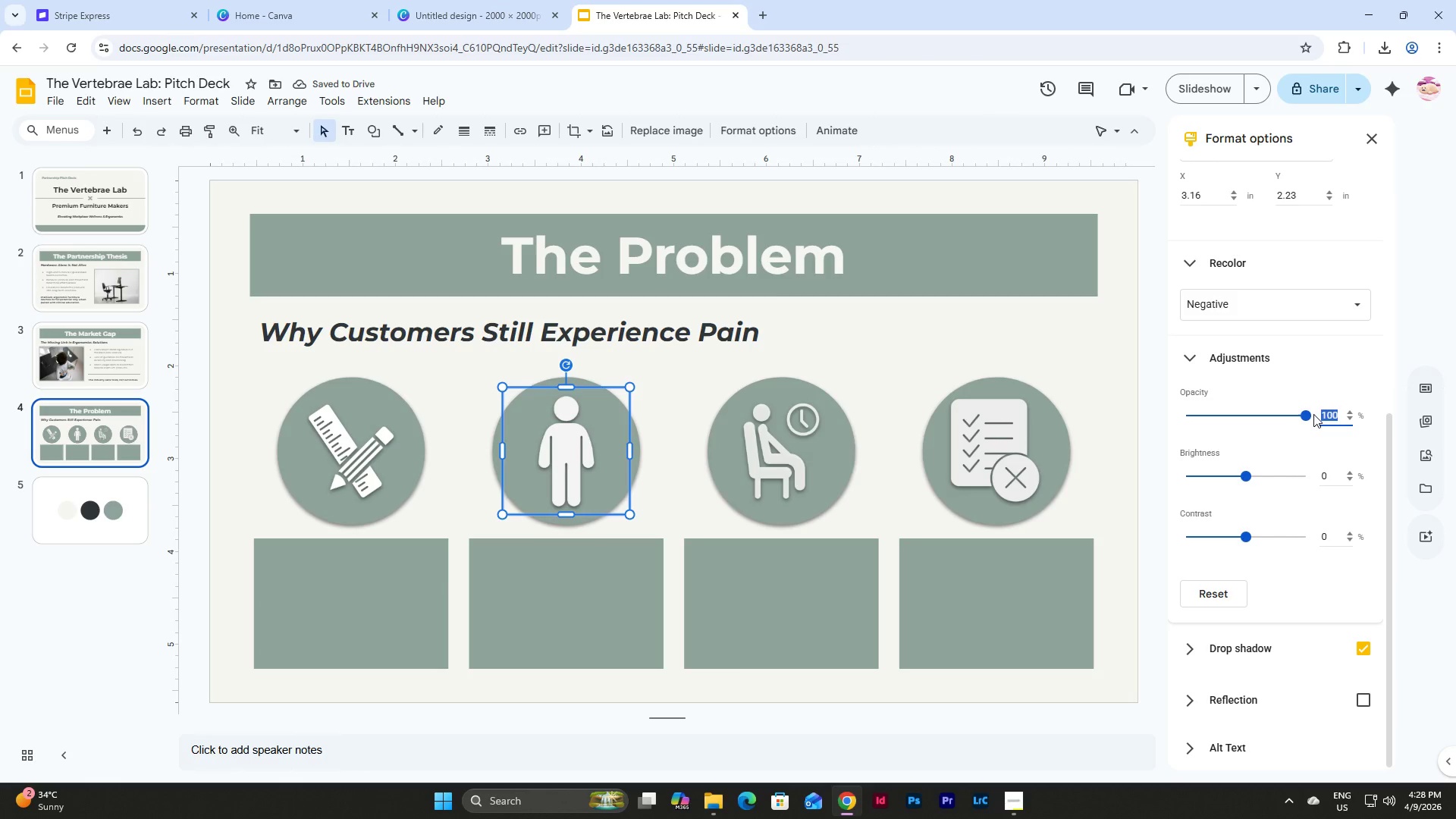 
key(Numpad8)
 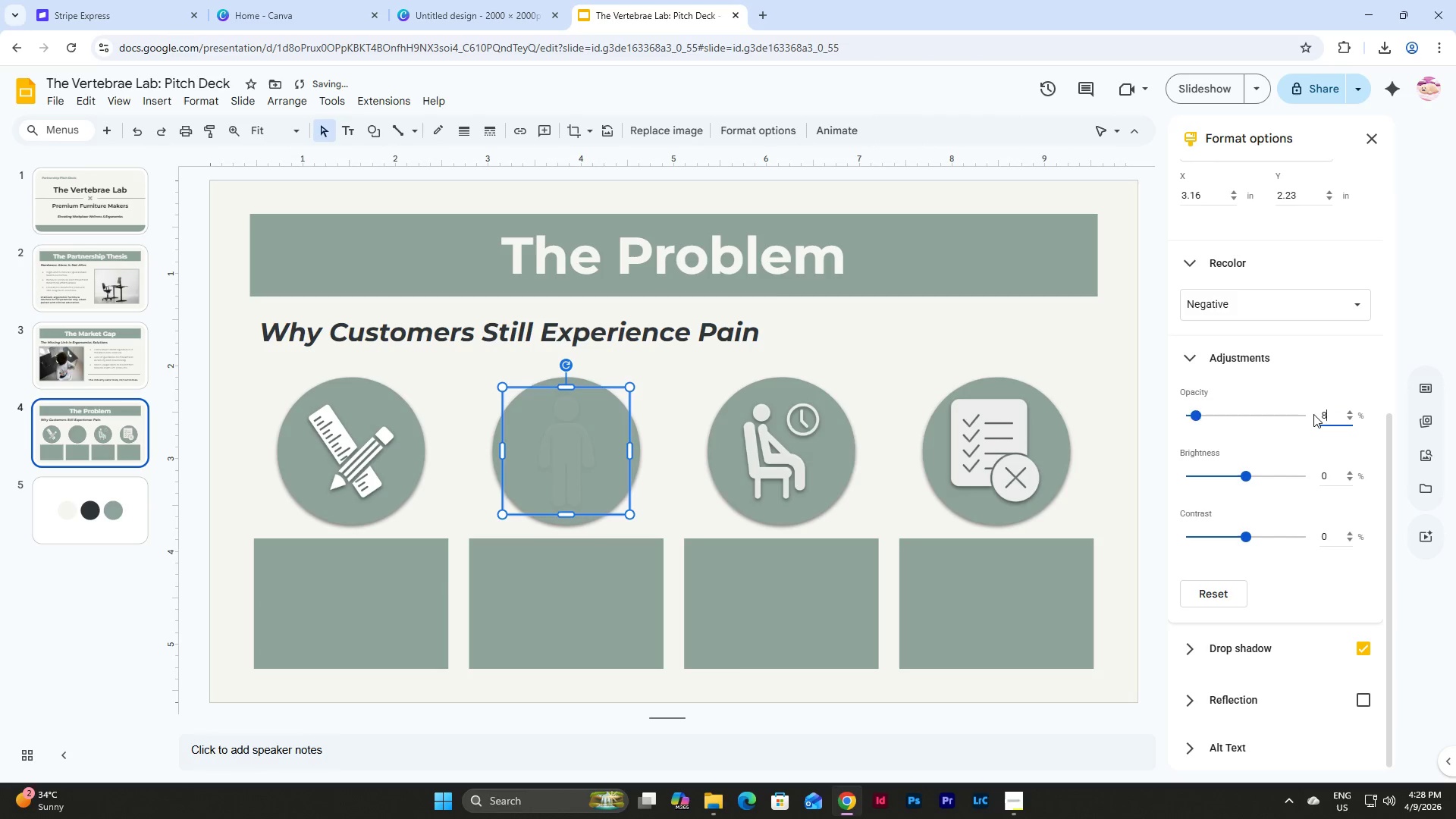 
key(Numpad5)
 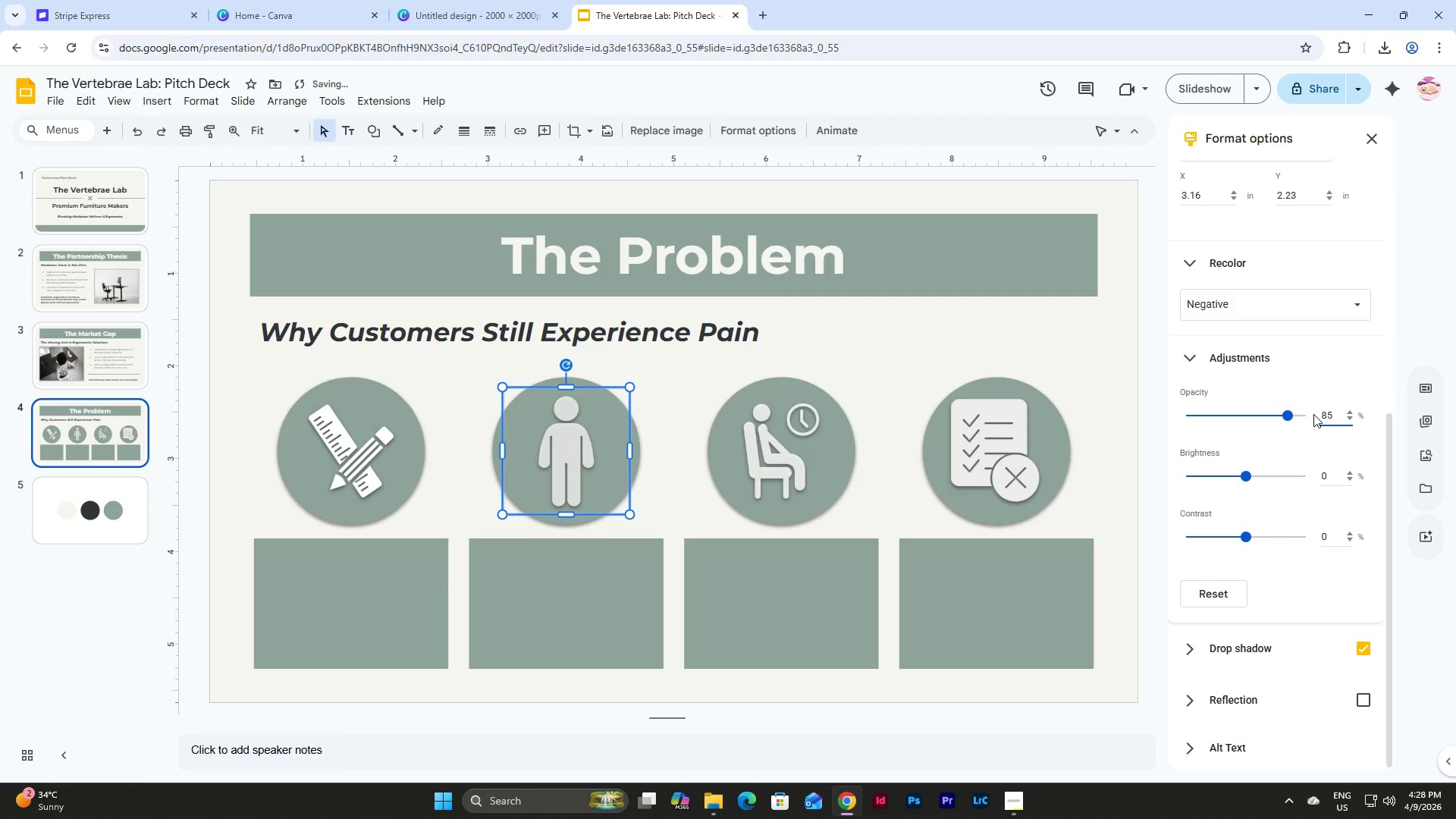 
key(Backspace)
 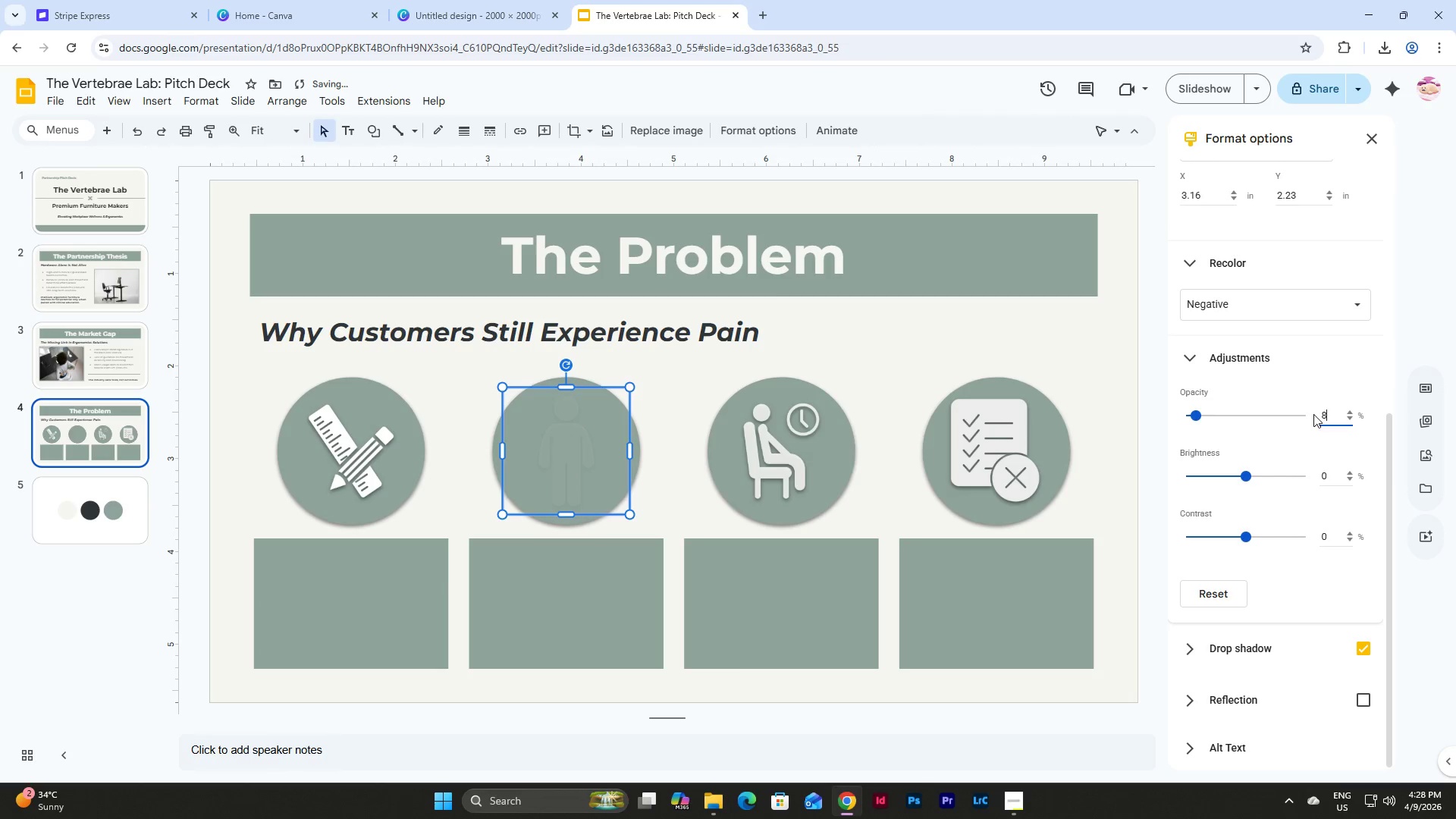 
key(Backspace)
 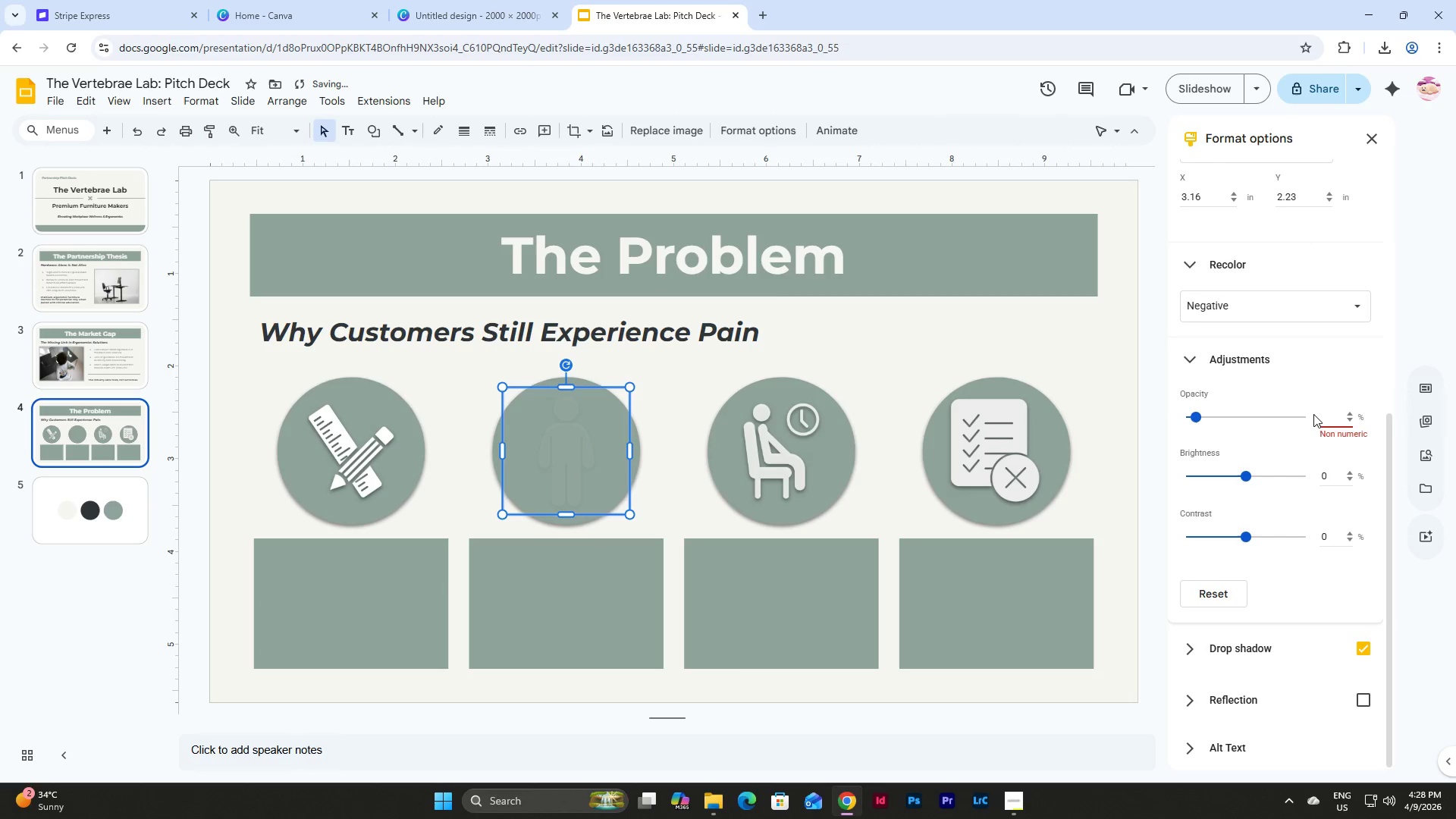 
key(Numpad9)
 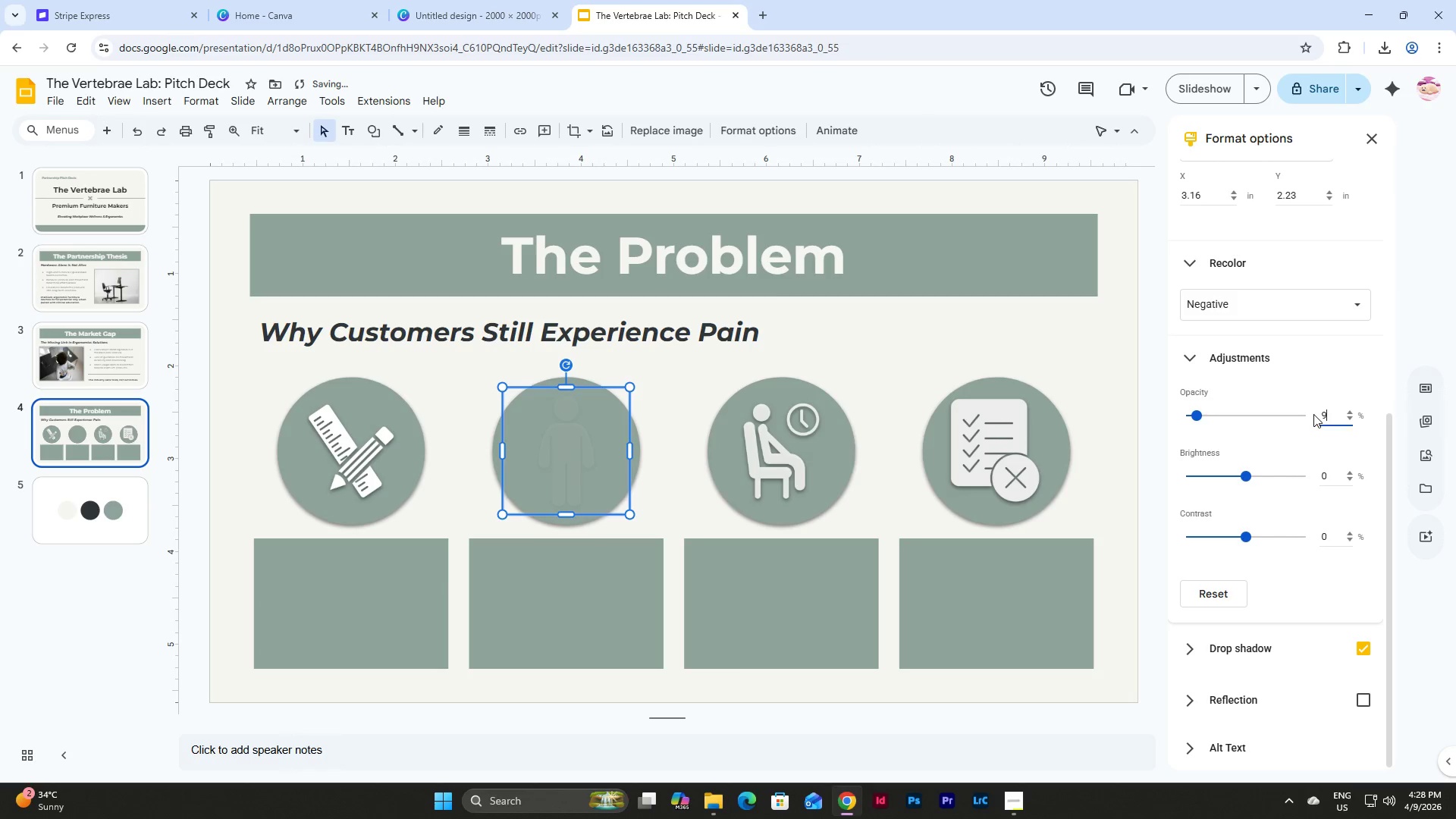 
key(Numpad0)
 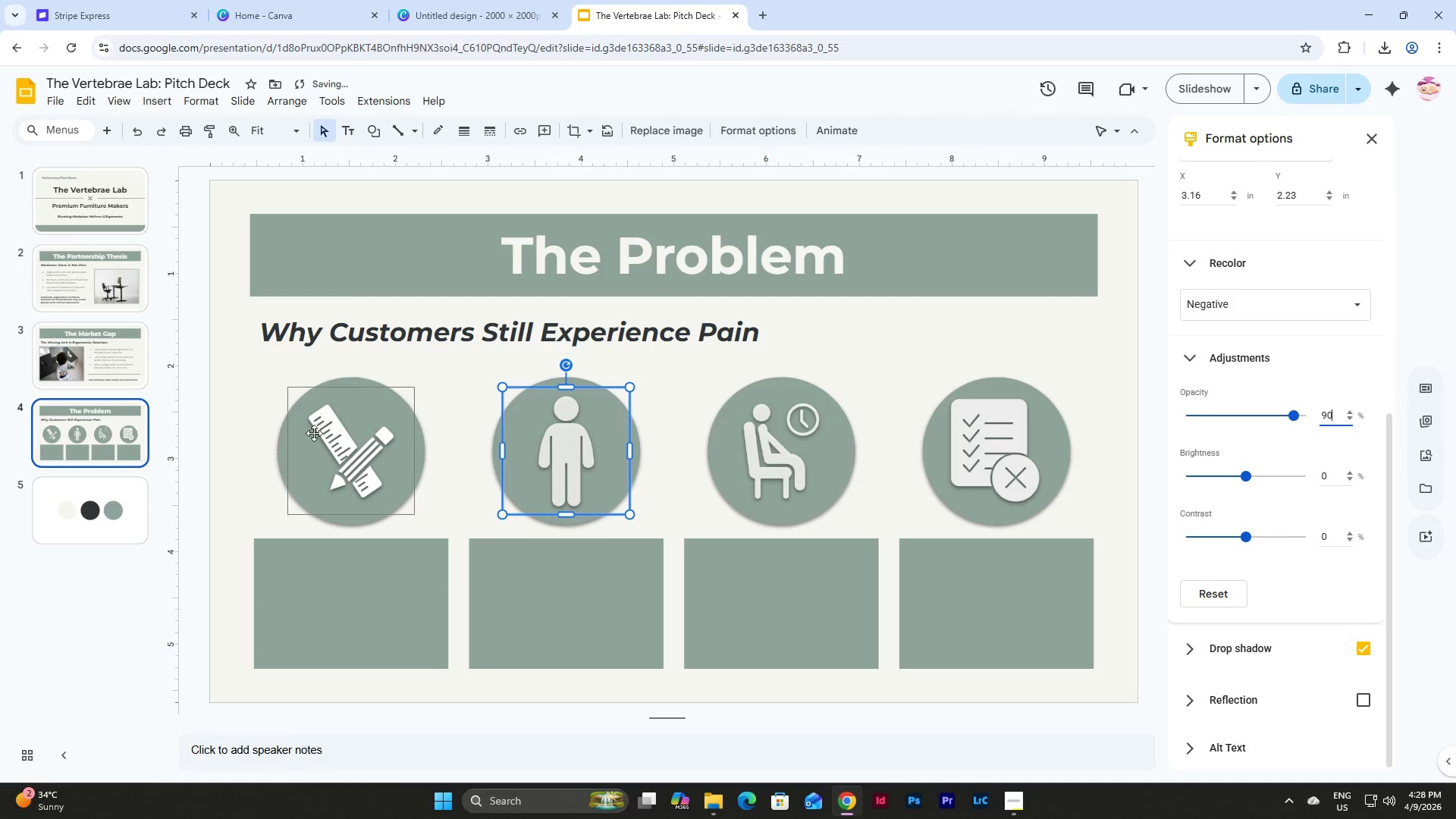 
left_click([337, 451])
 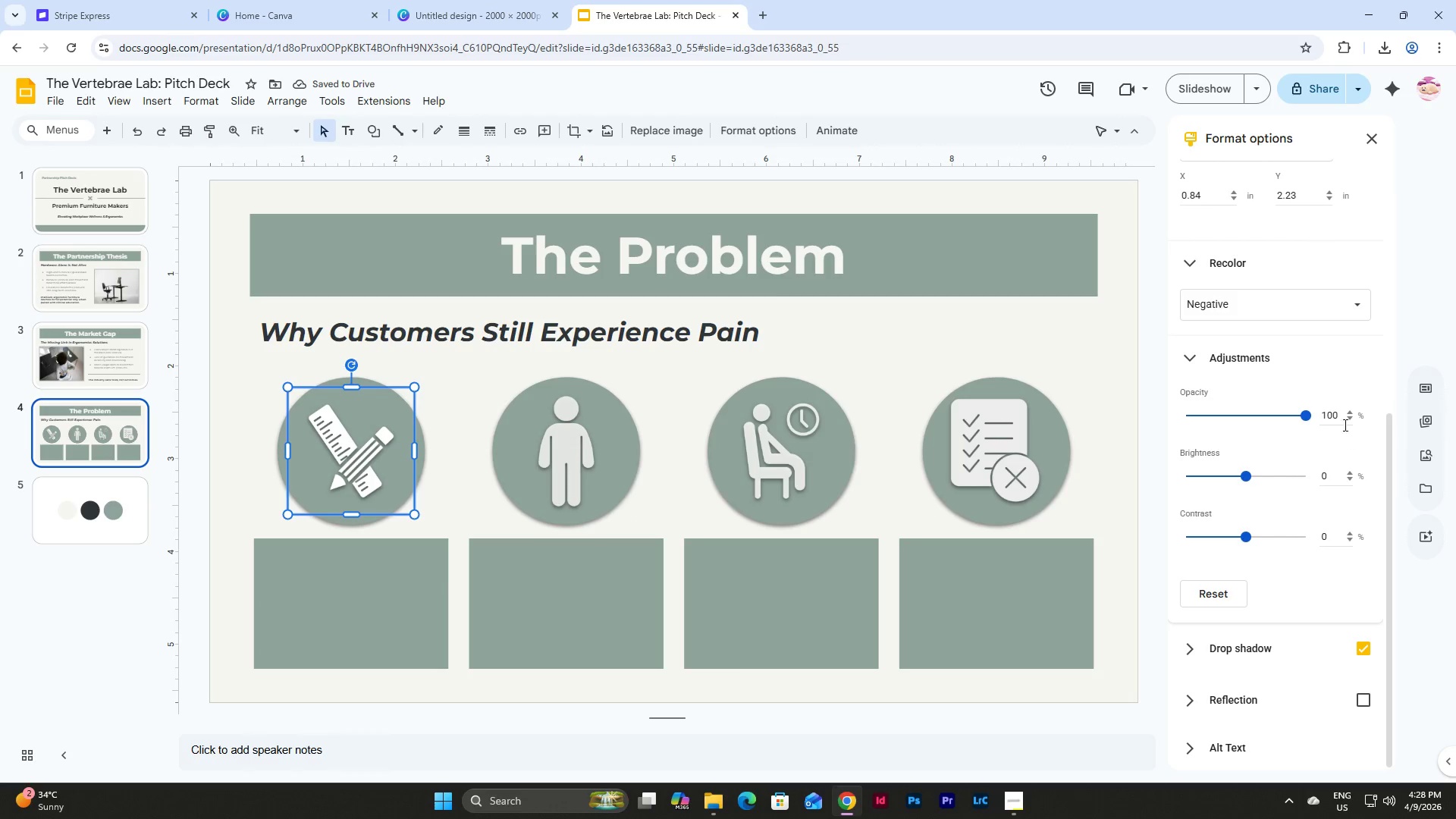 
left_click_drag(start_coordinate=[1340, 410], to_coordinate=[1298, 411])
 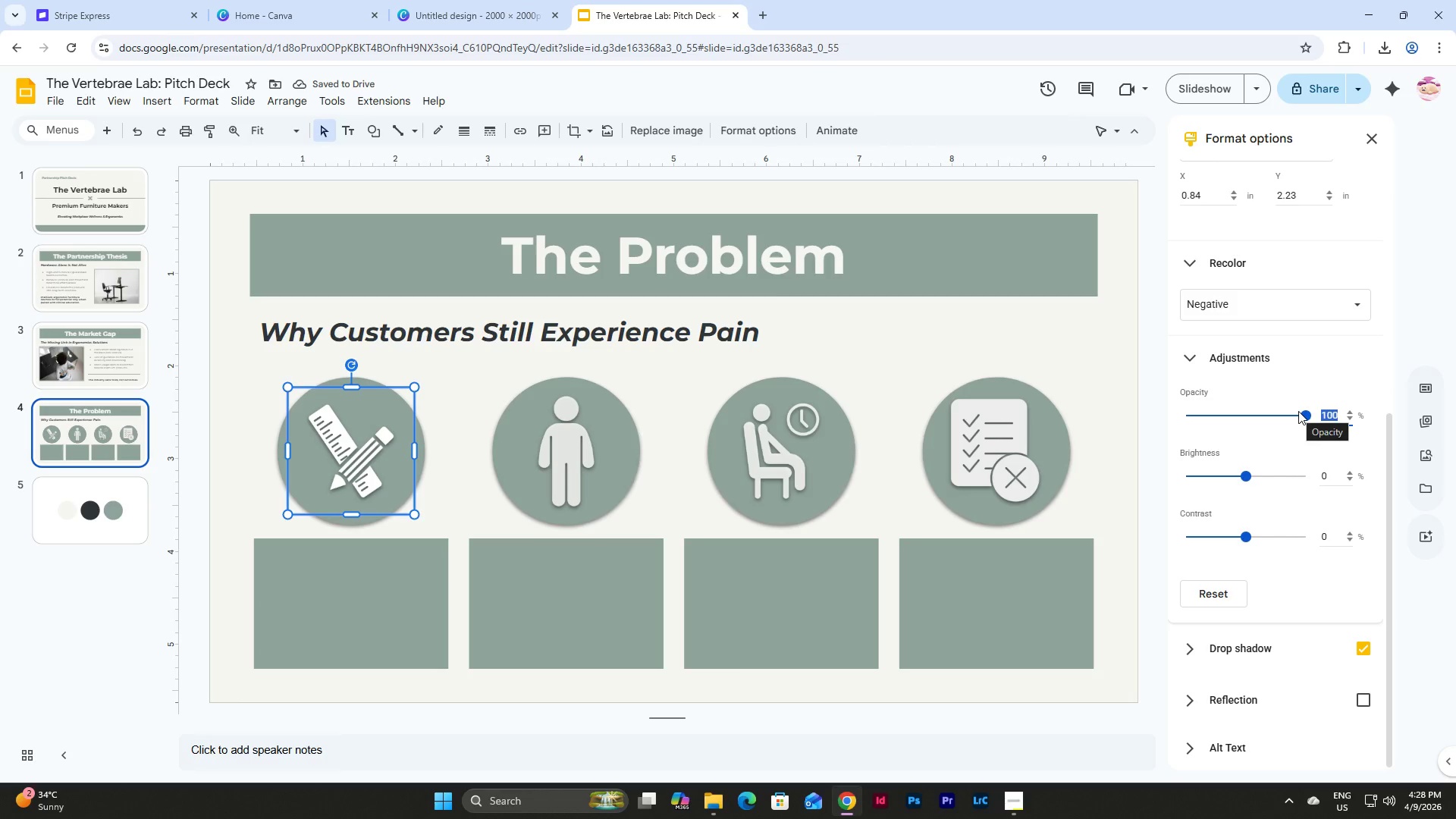 
key(Numpad8)
 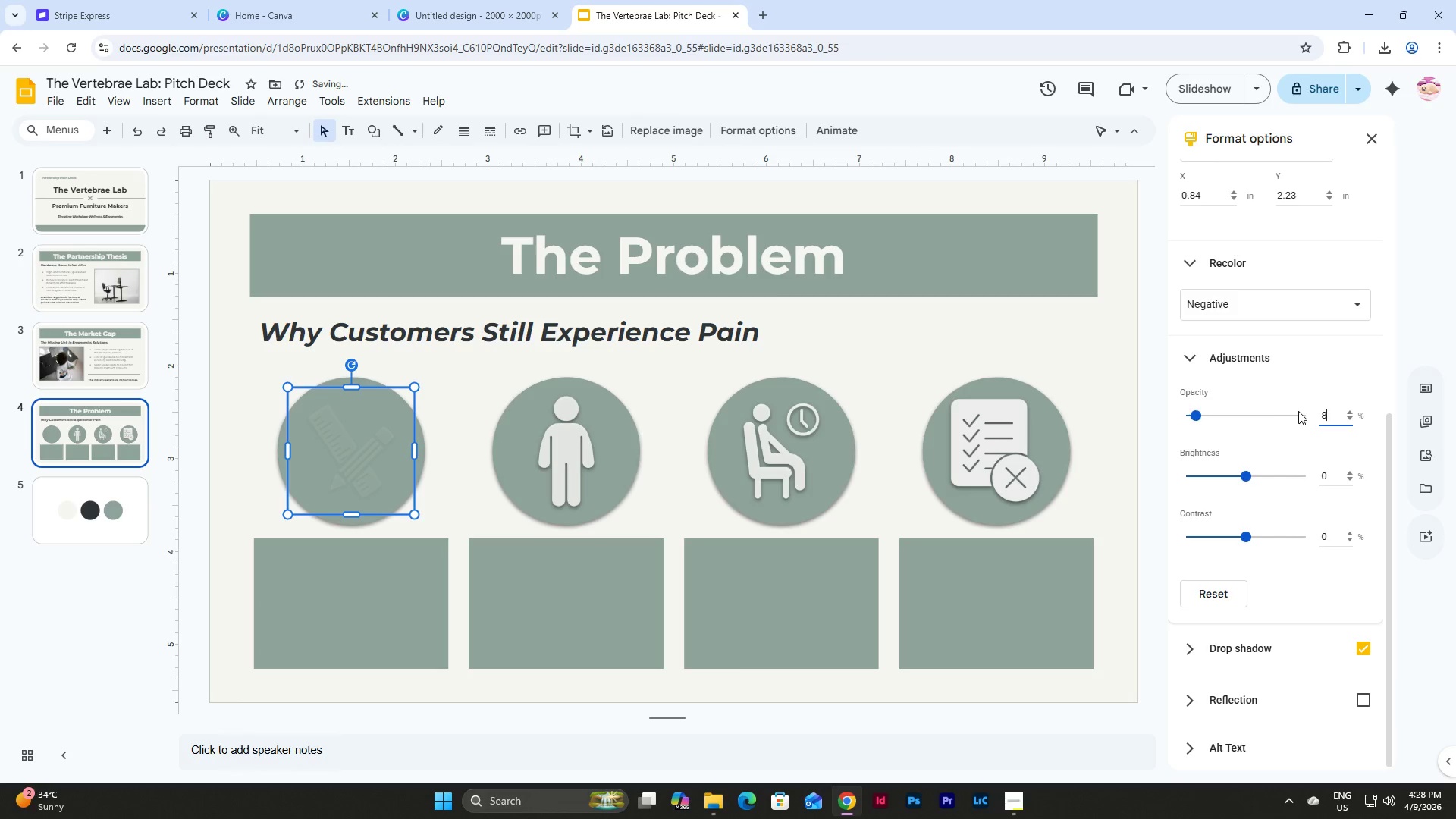 
key(Numpad0)
 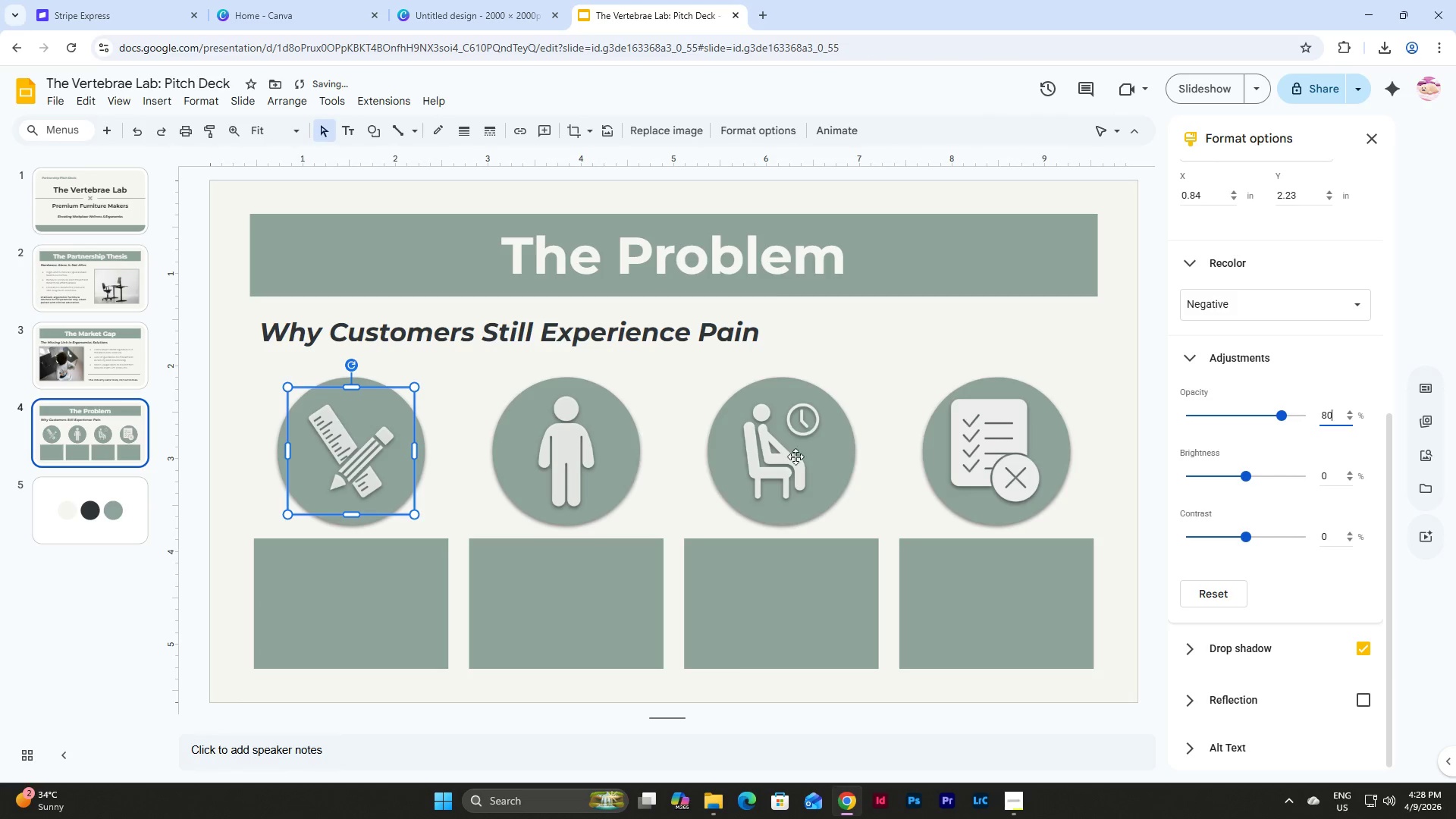 
left_click([745, 461])
 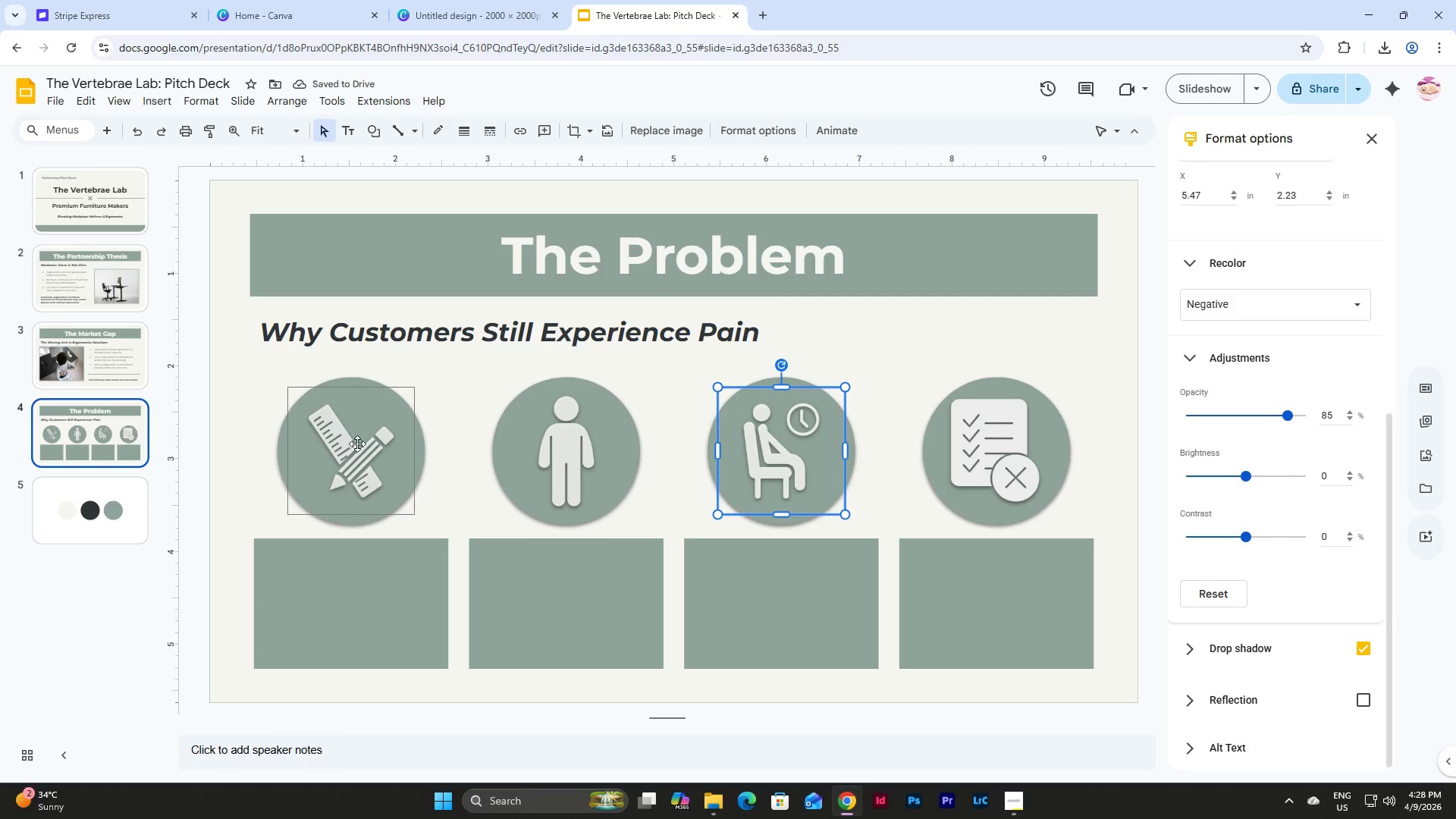 
left_click([340, 447])
 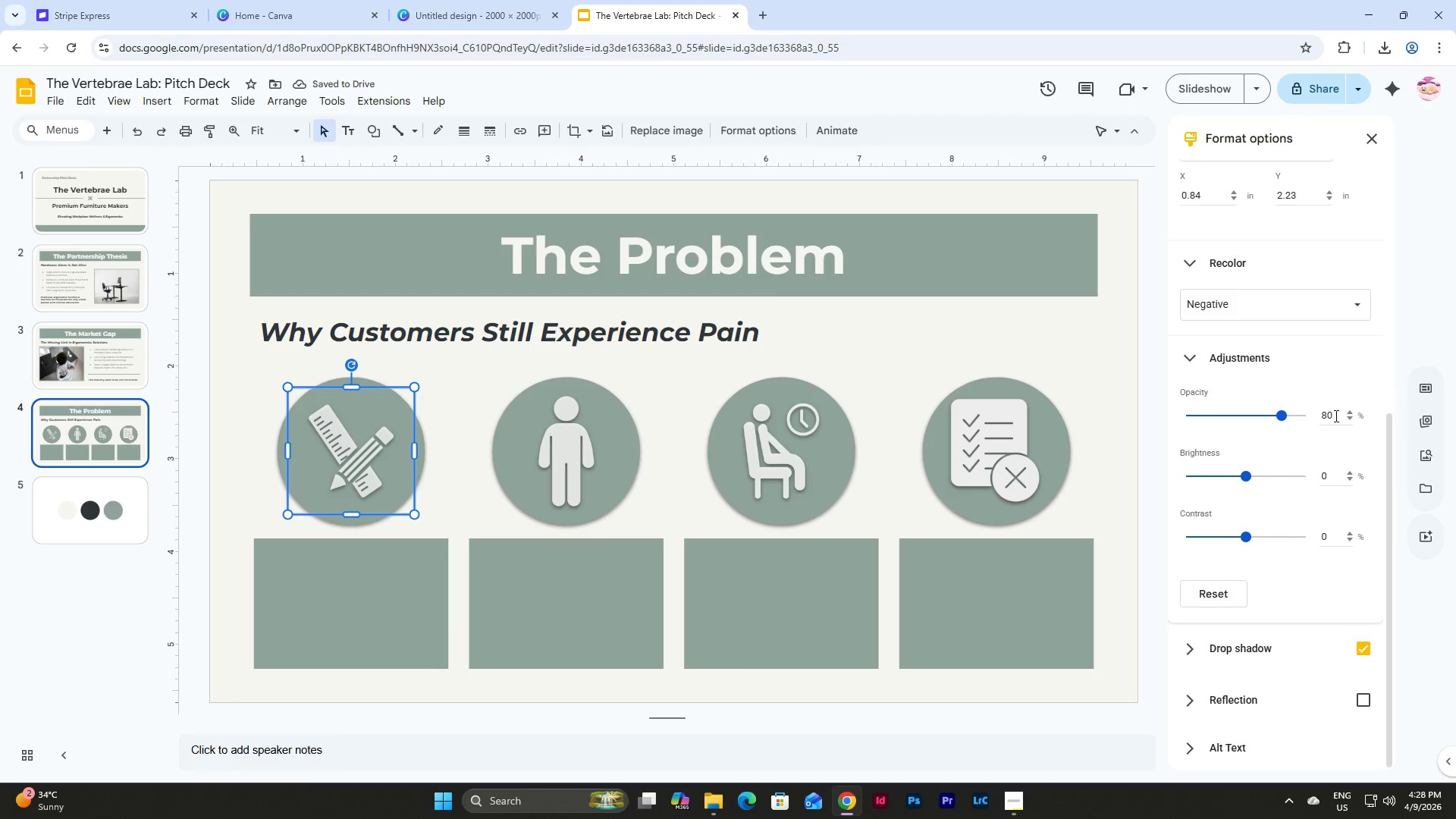 
left_click([1322, 416])
 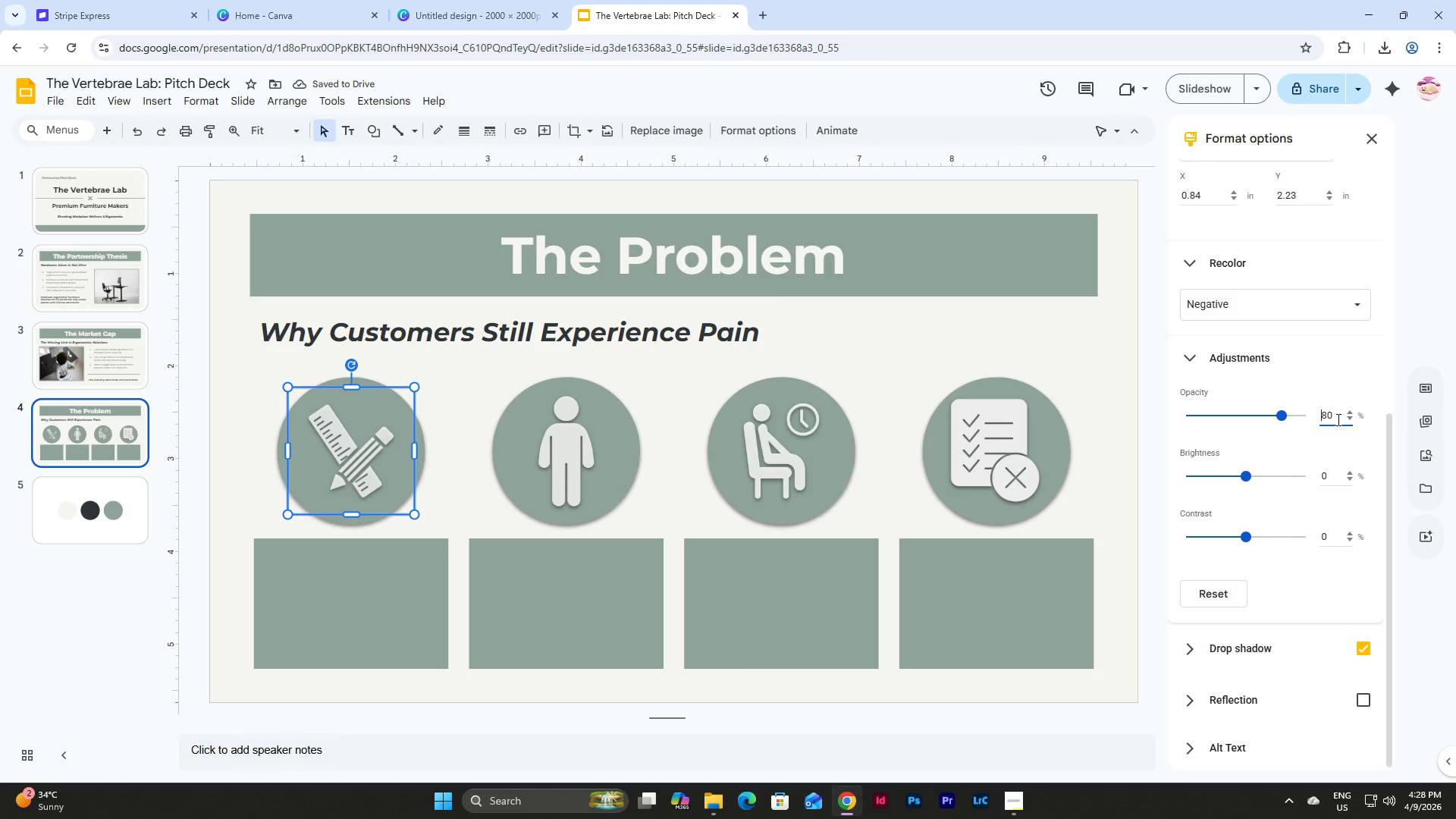 
left_click_drag(start_coordinate=[1336, 419], to_coordinate=[1300, 418])
 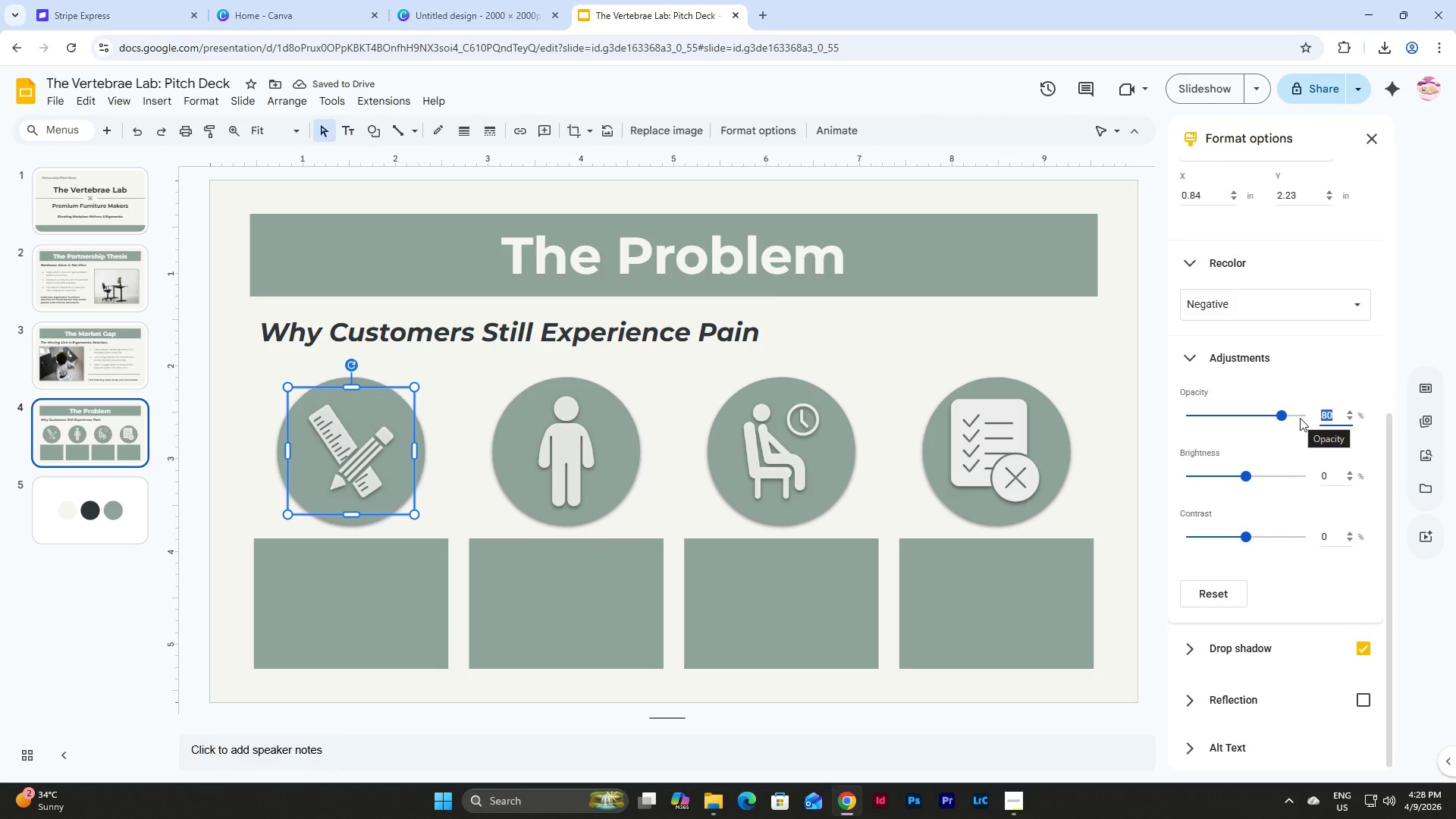 
key(Numpad8)
 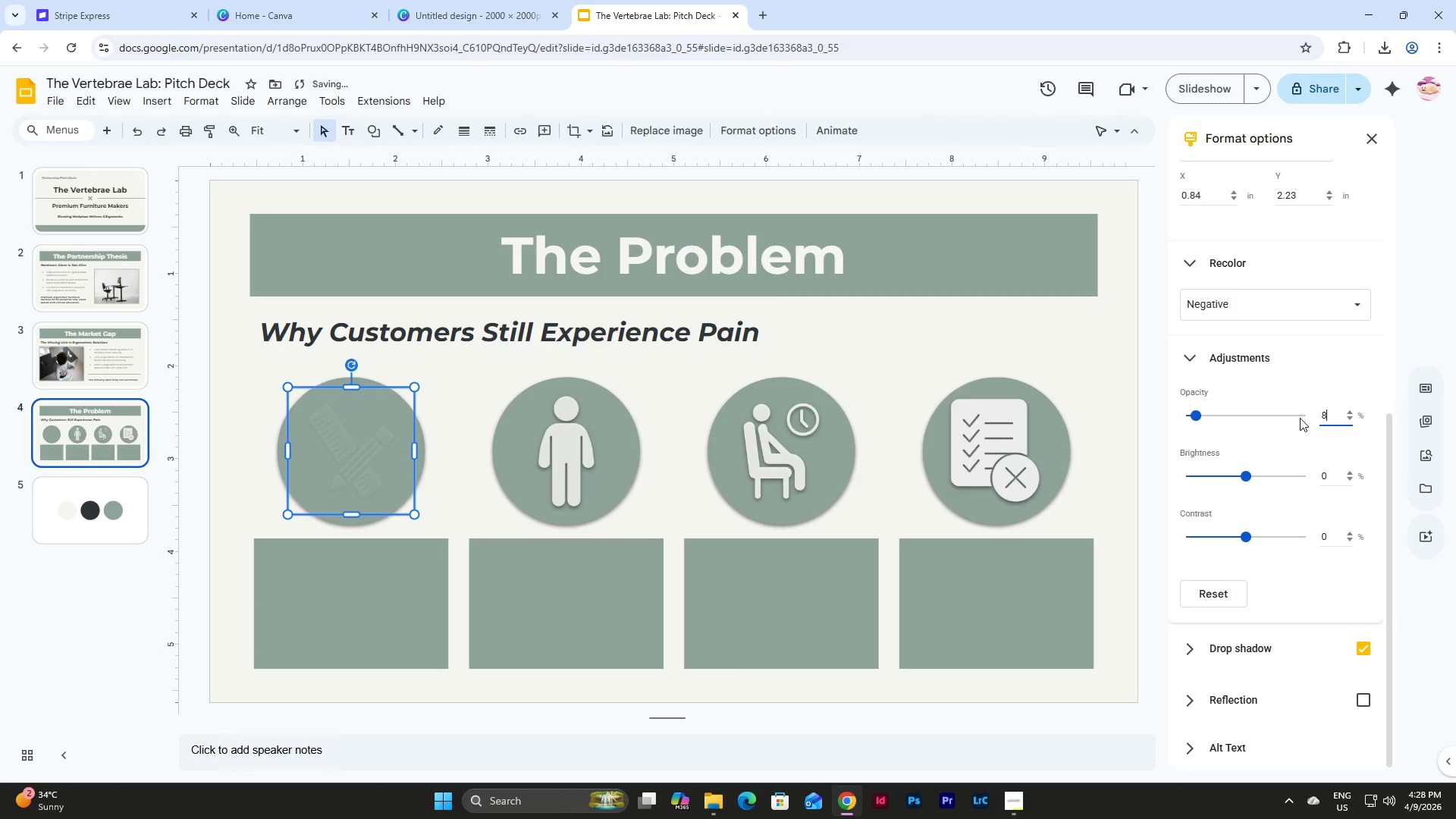 
key(Numpad5)
 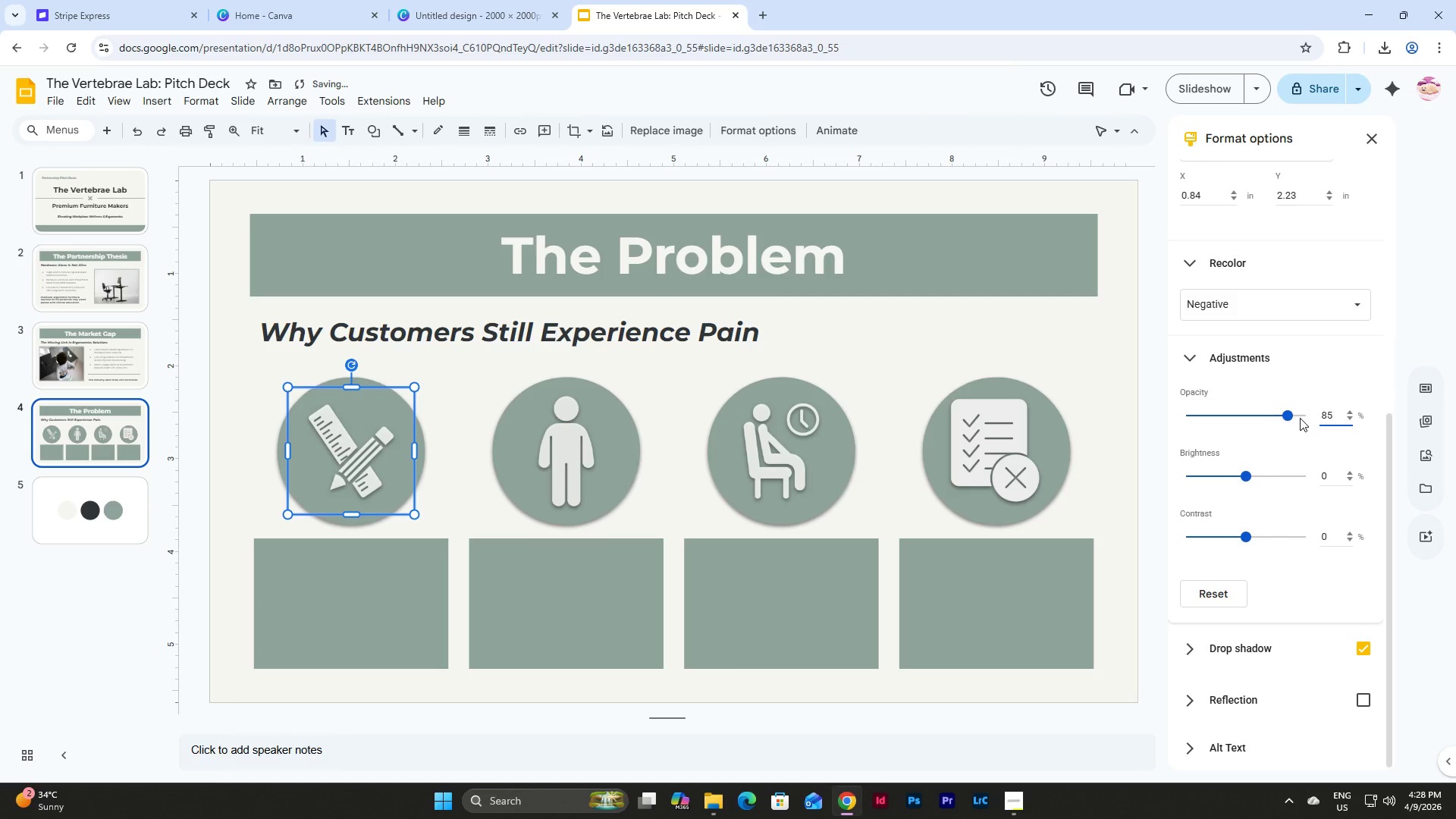 
key(NumpadEnter)
 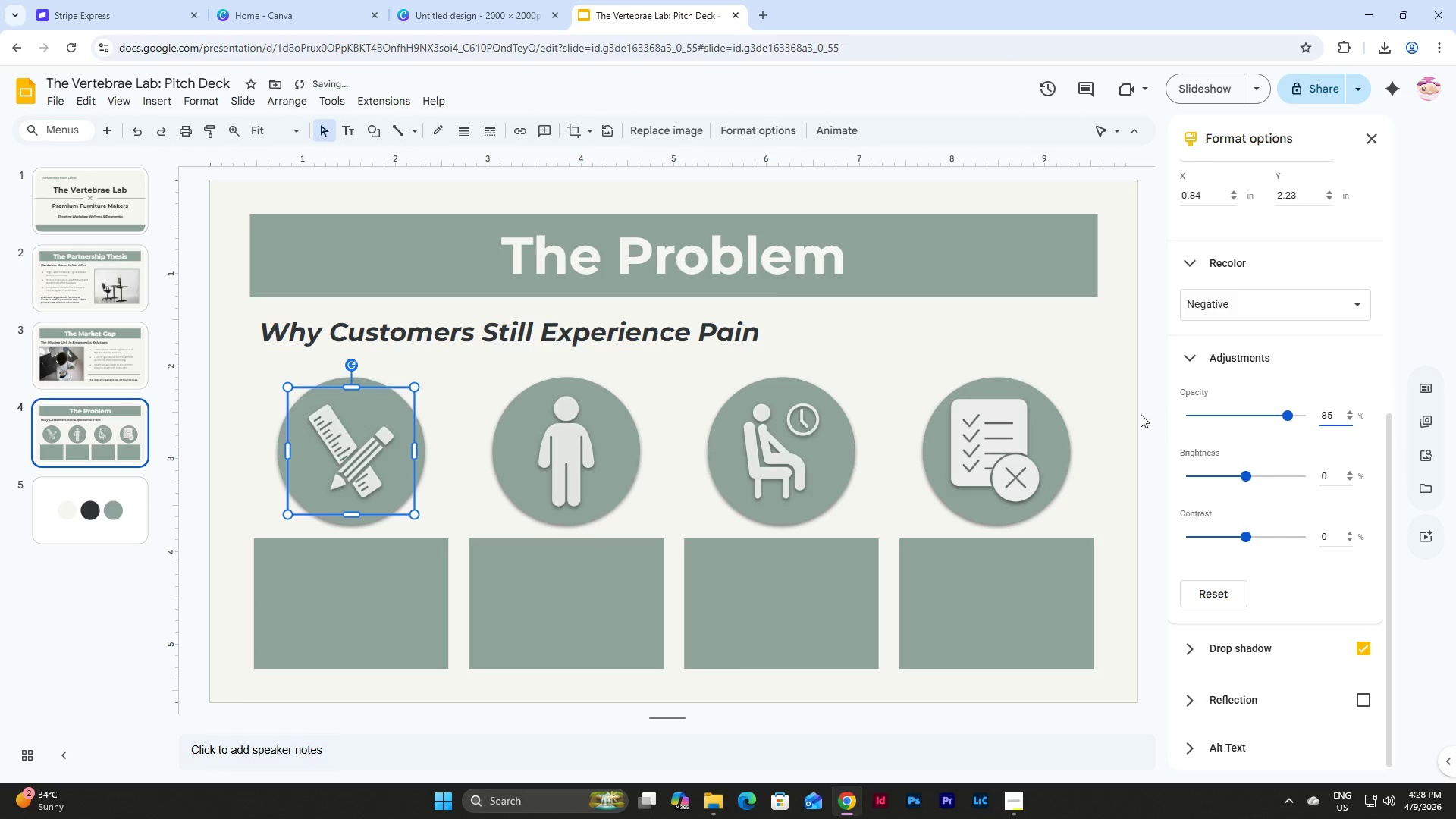 
left_click([1034, 352])
 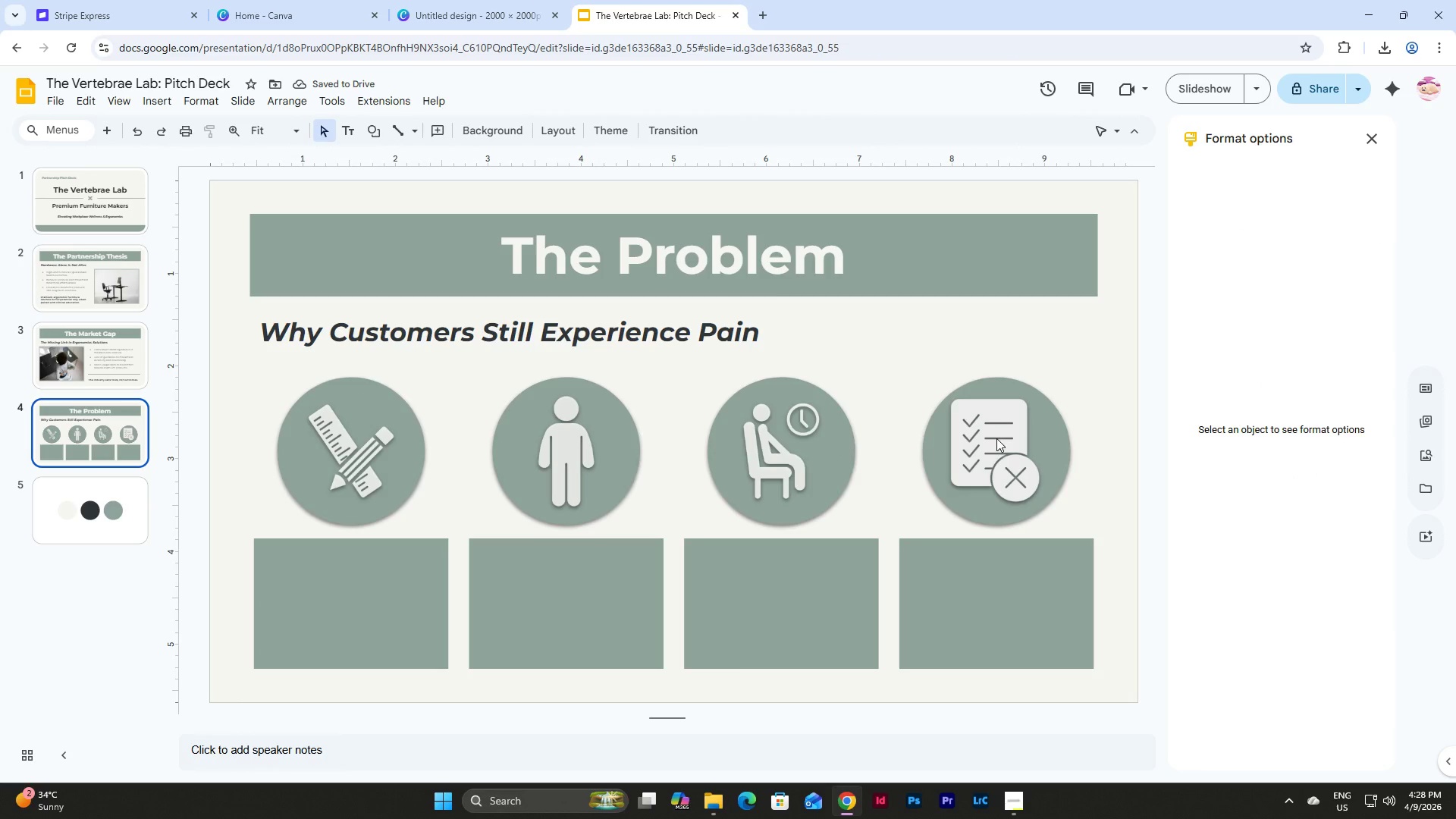 
left_click([996, 450])
 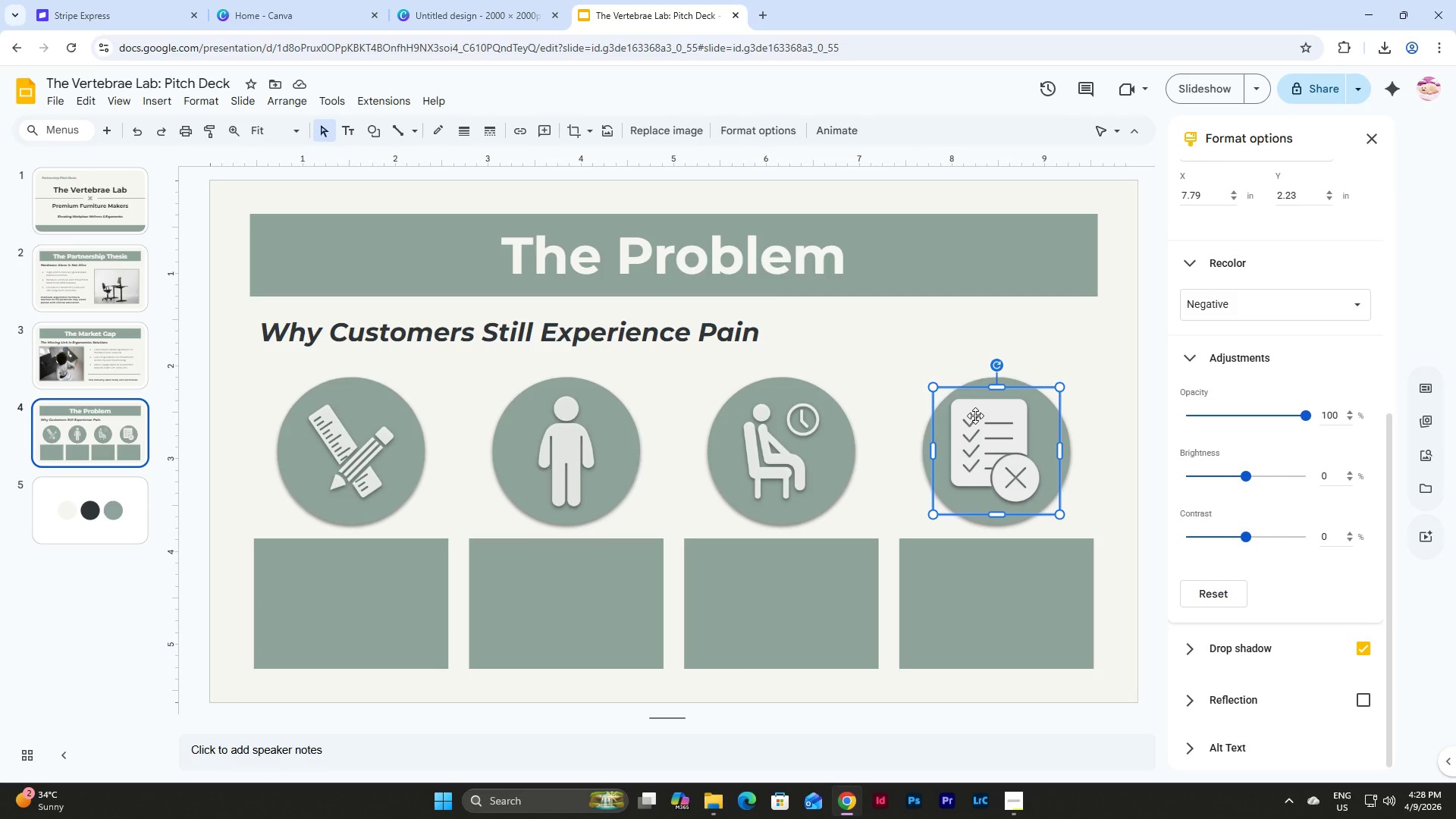 
left_click([1085, 424])
 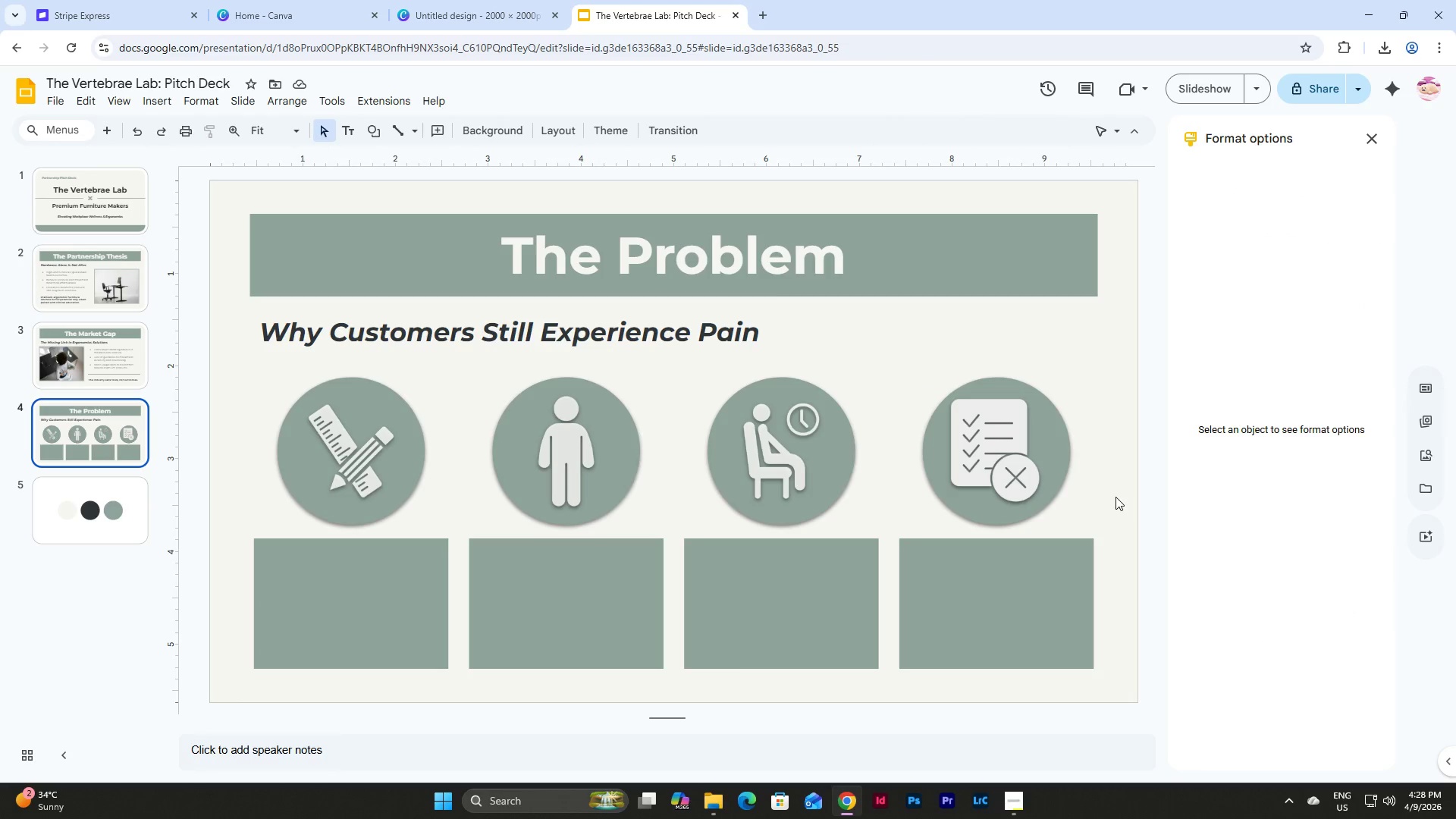 
left_click_drag(start_coordinate=[1116, 497], to_coordinate=[262, 403])
 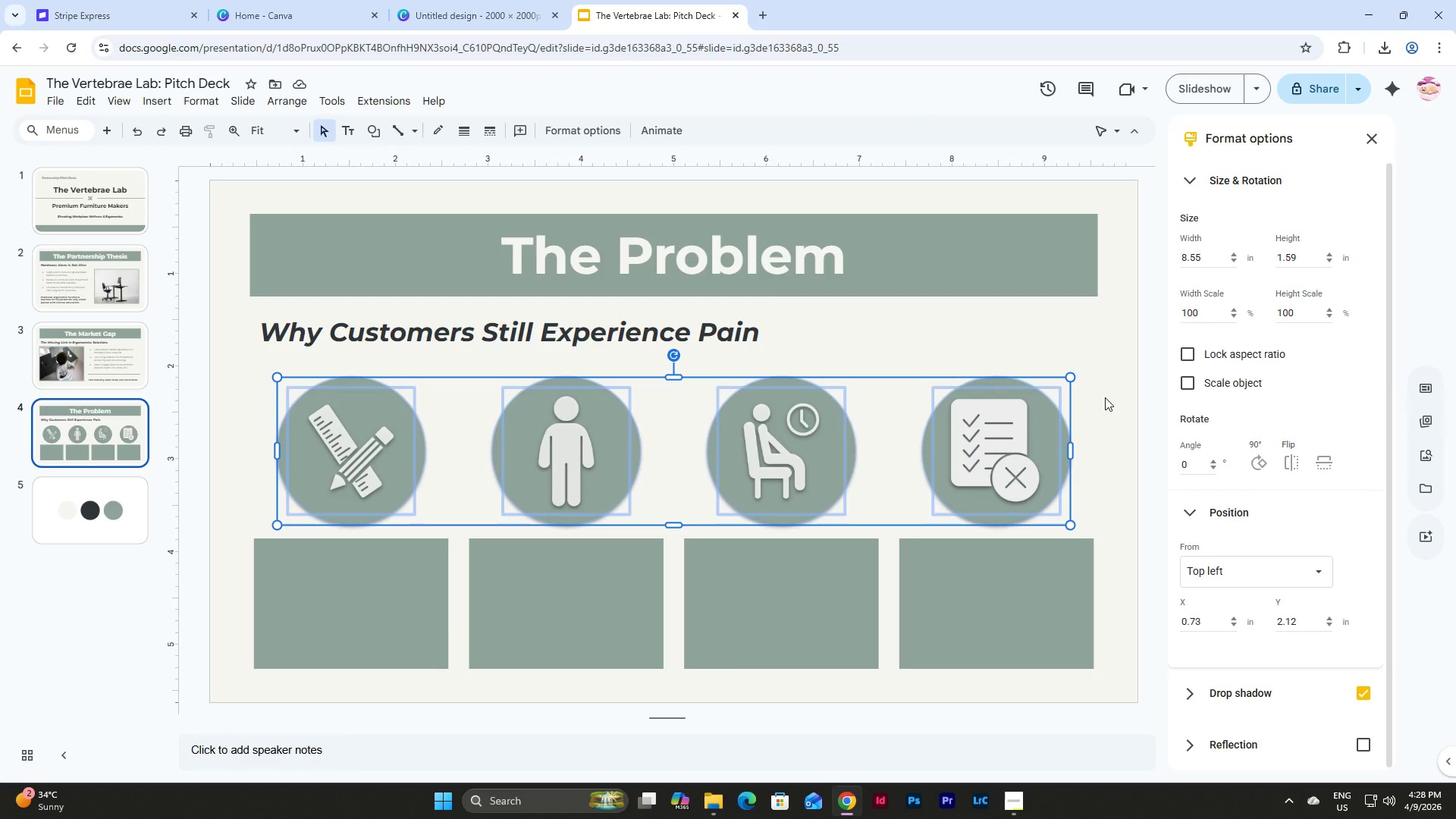 
left_click([1105, 397])
 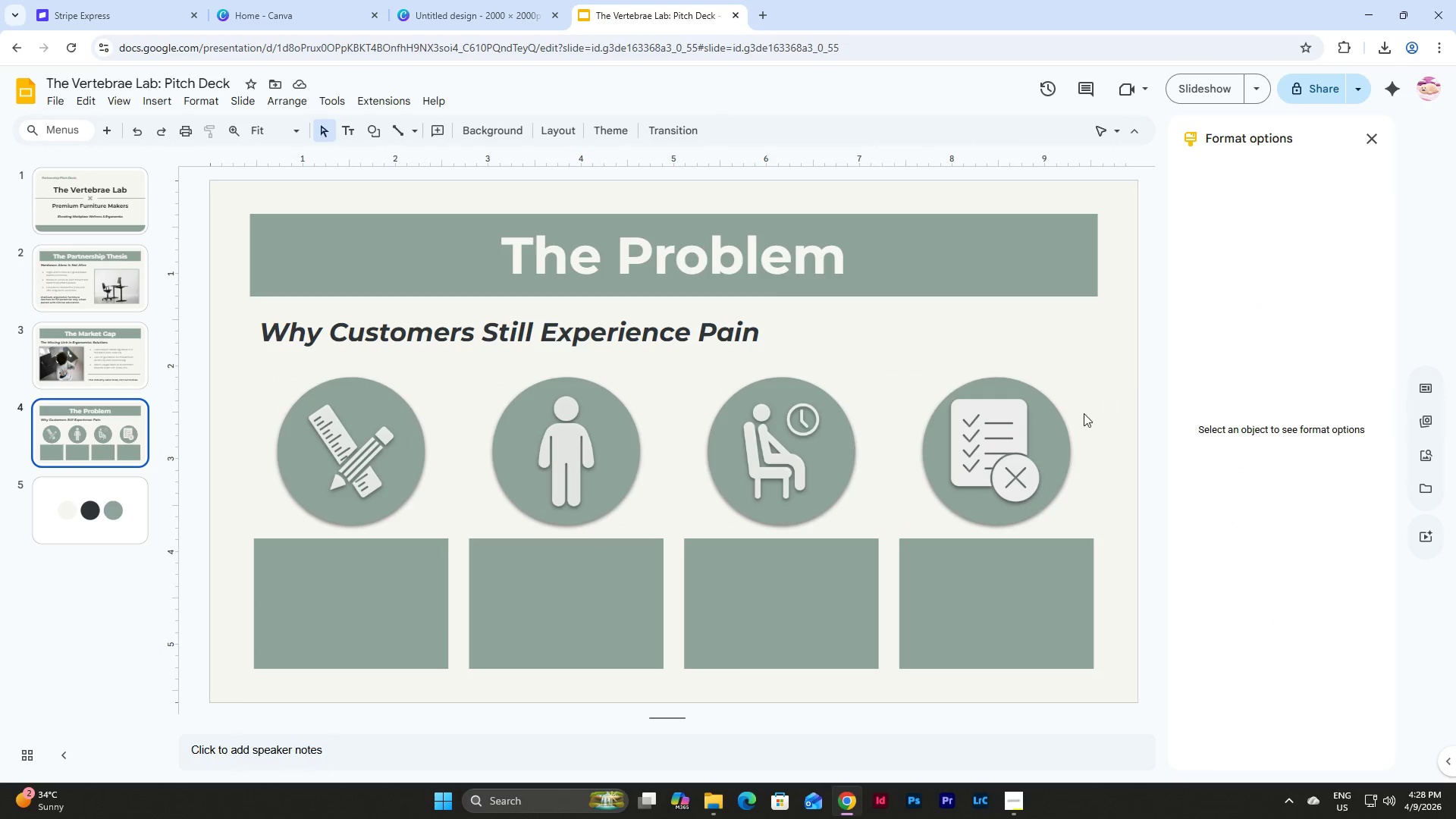 
left_click([987, 436])
 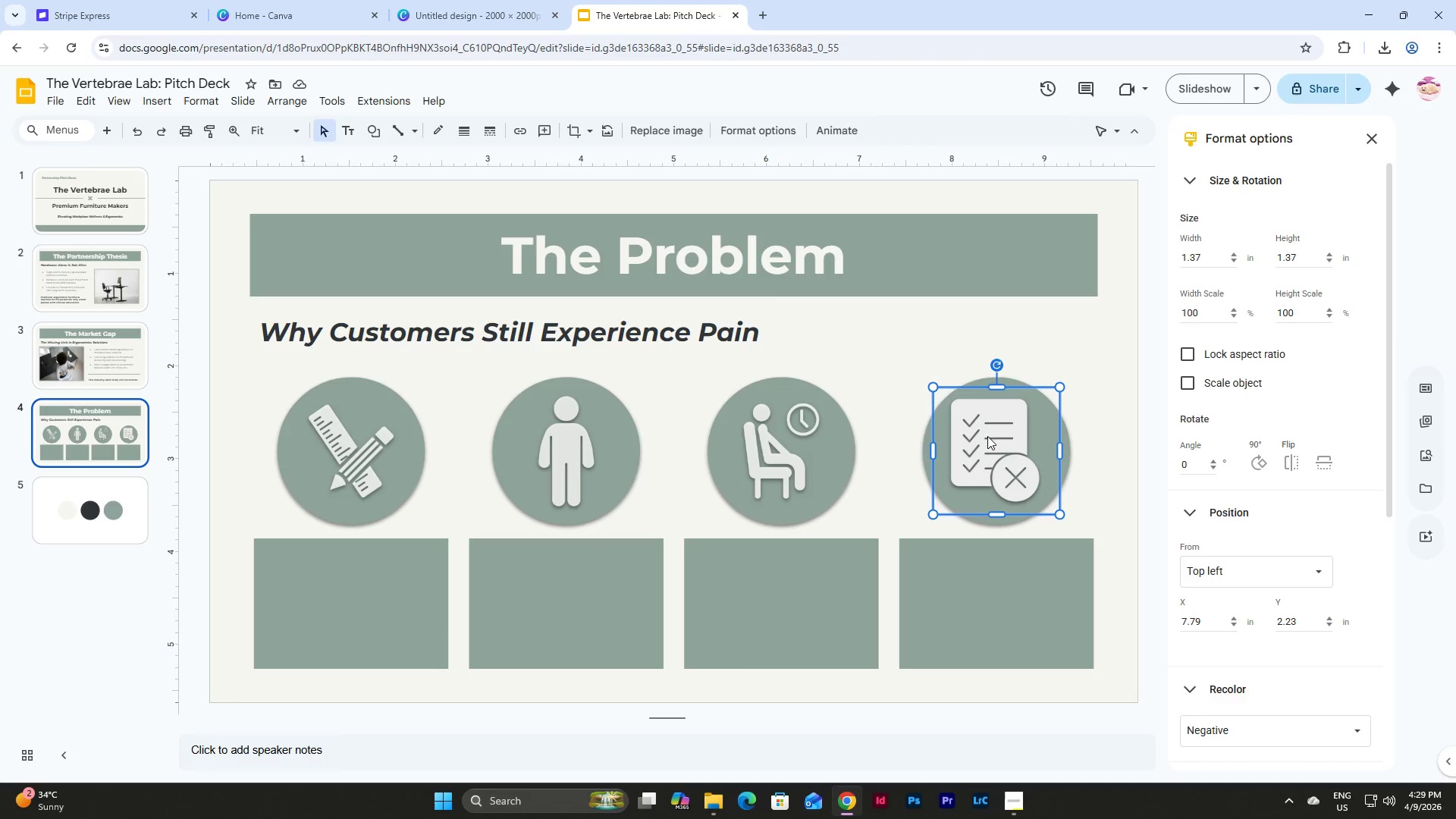 
left_click([1125, 490])
 